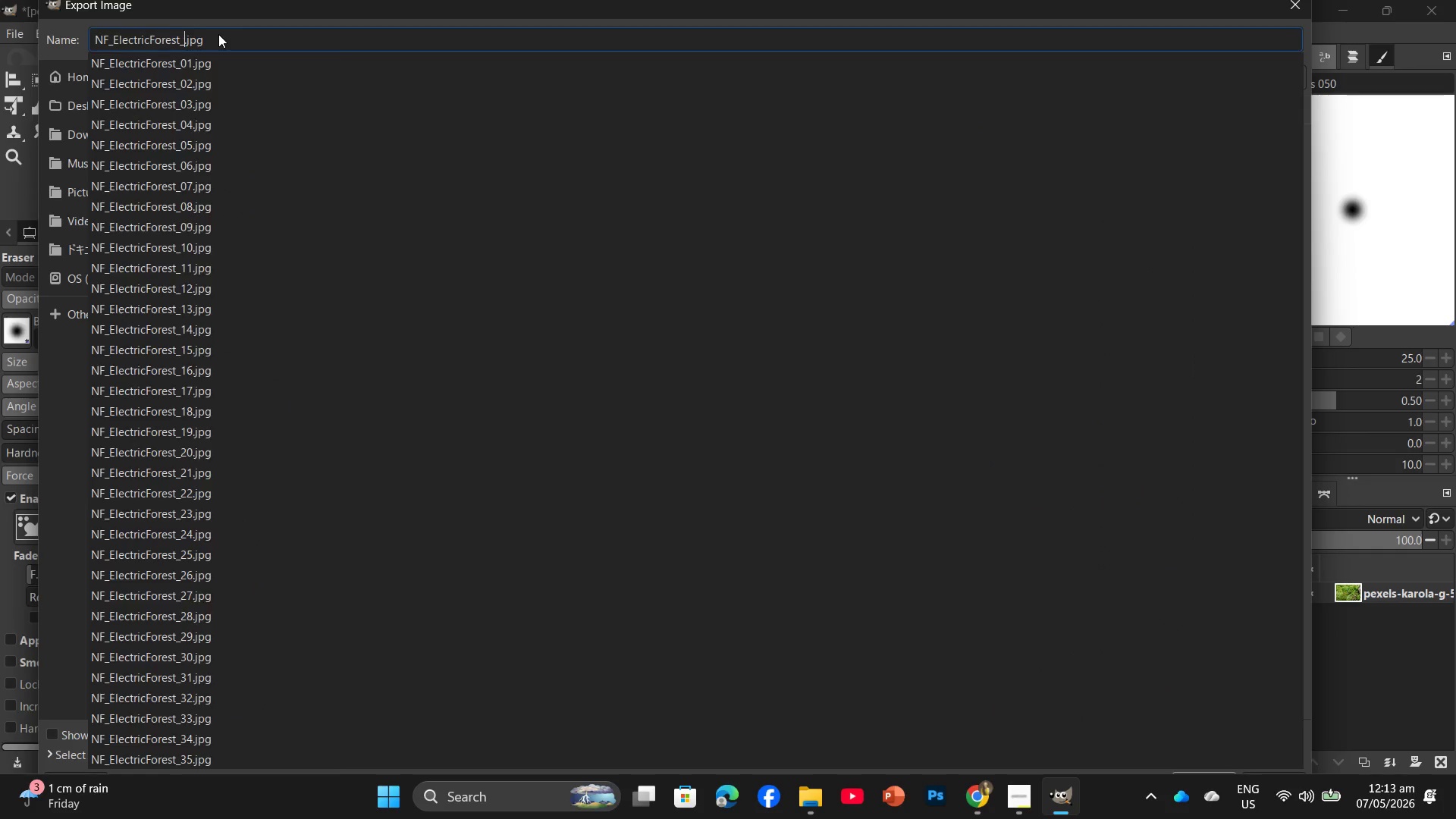 
key(Numpad4)
 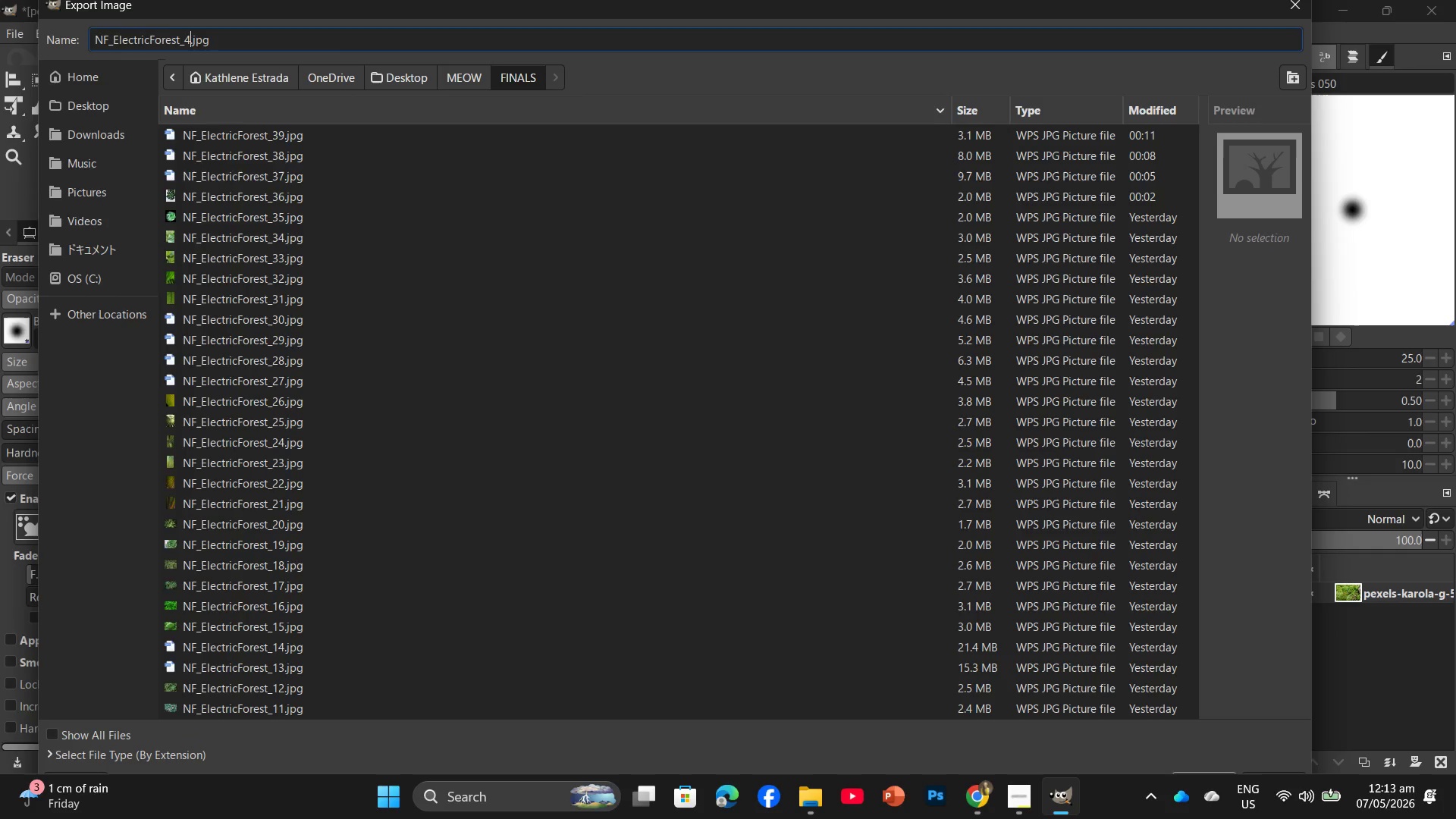 
key(Numpad0)
 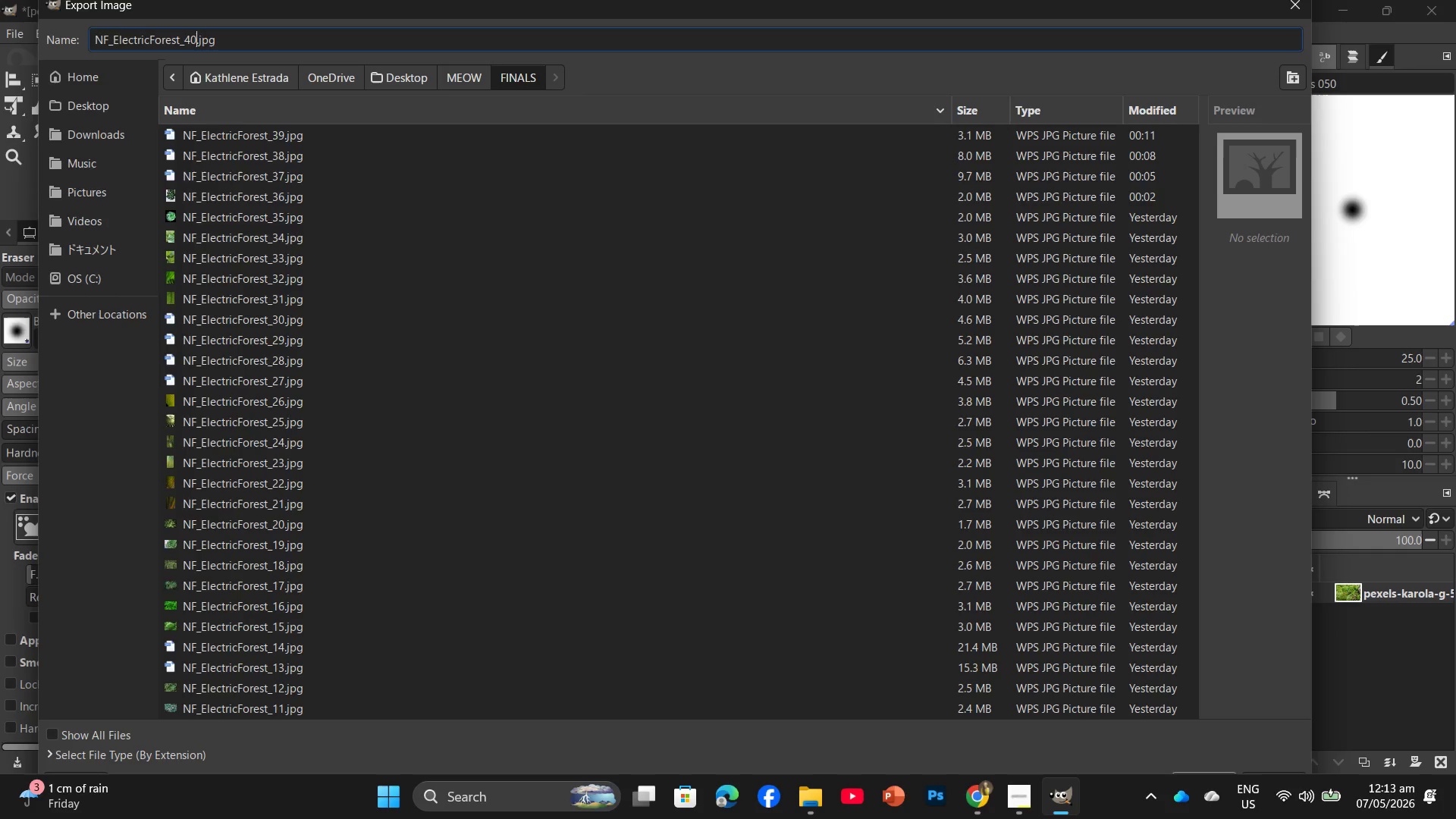 
key(Enter)
 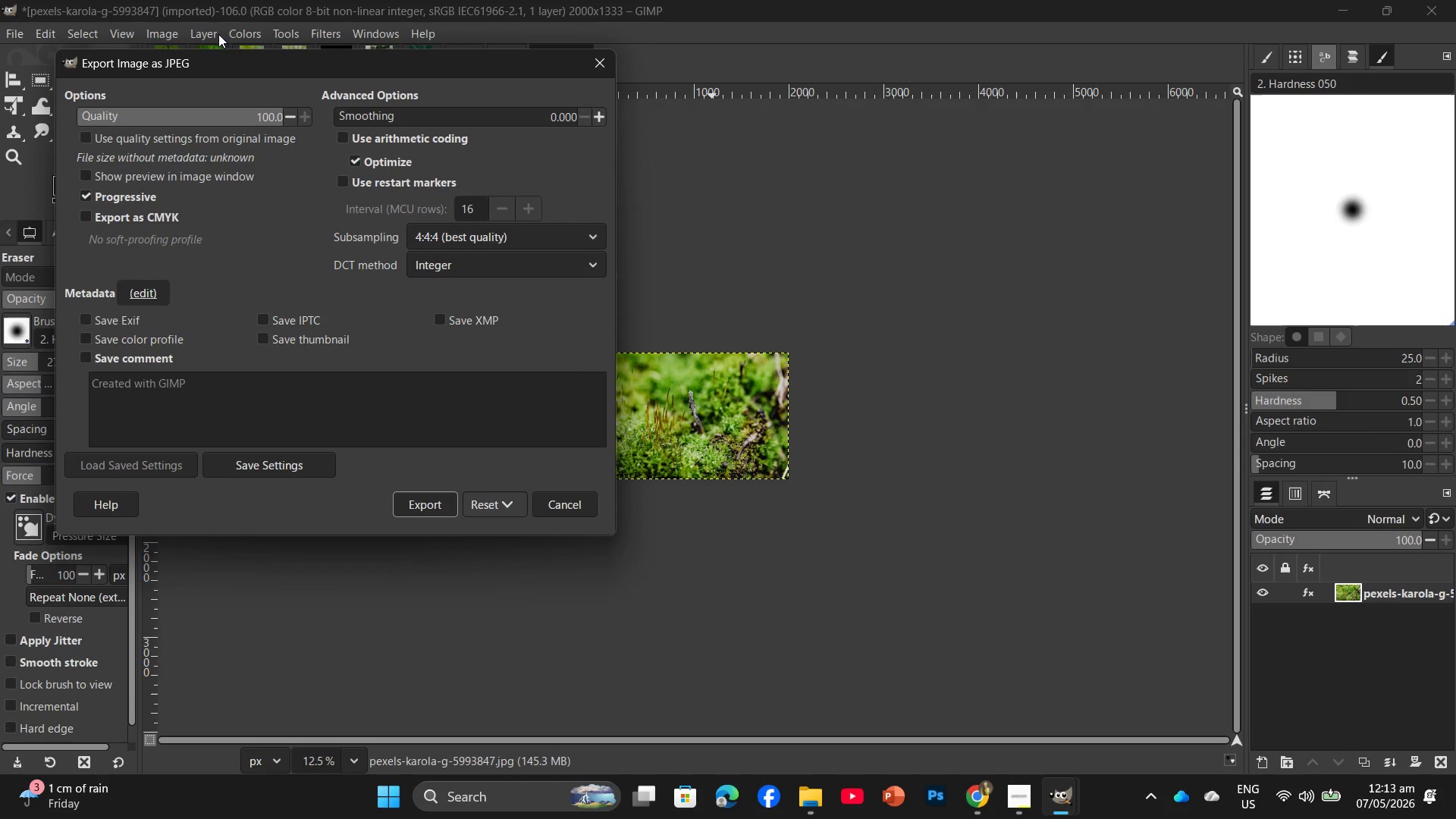 
key(Enter)
 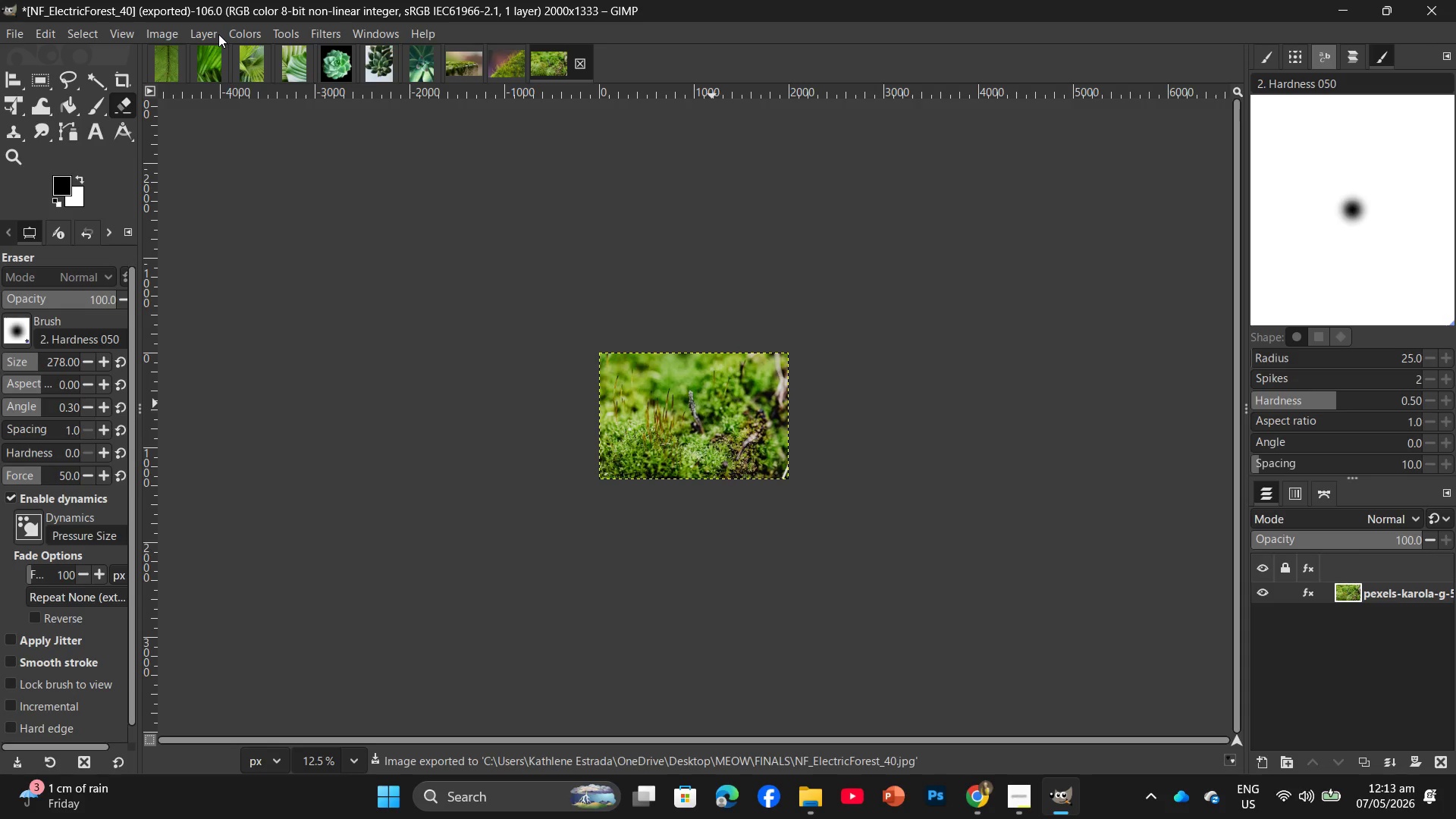 
wait(8.06)
 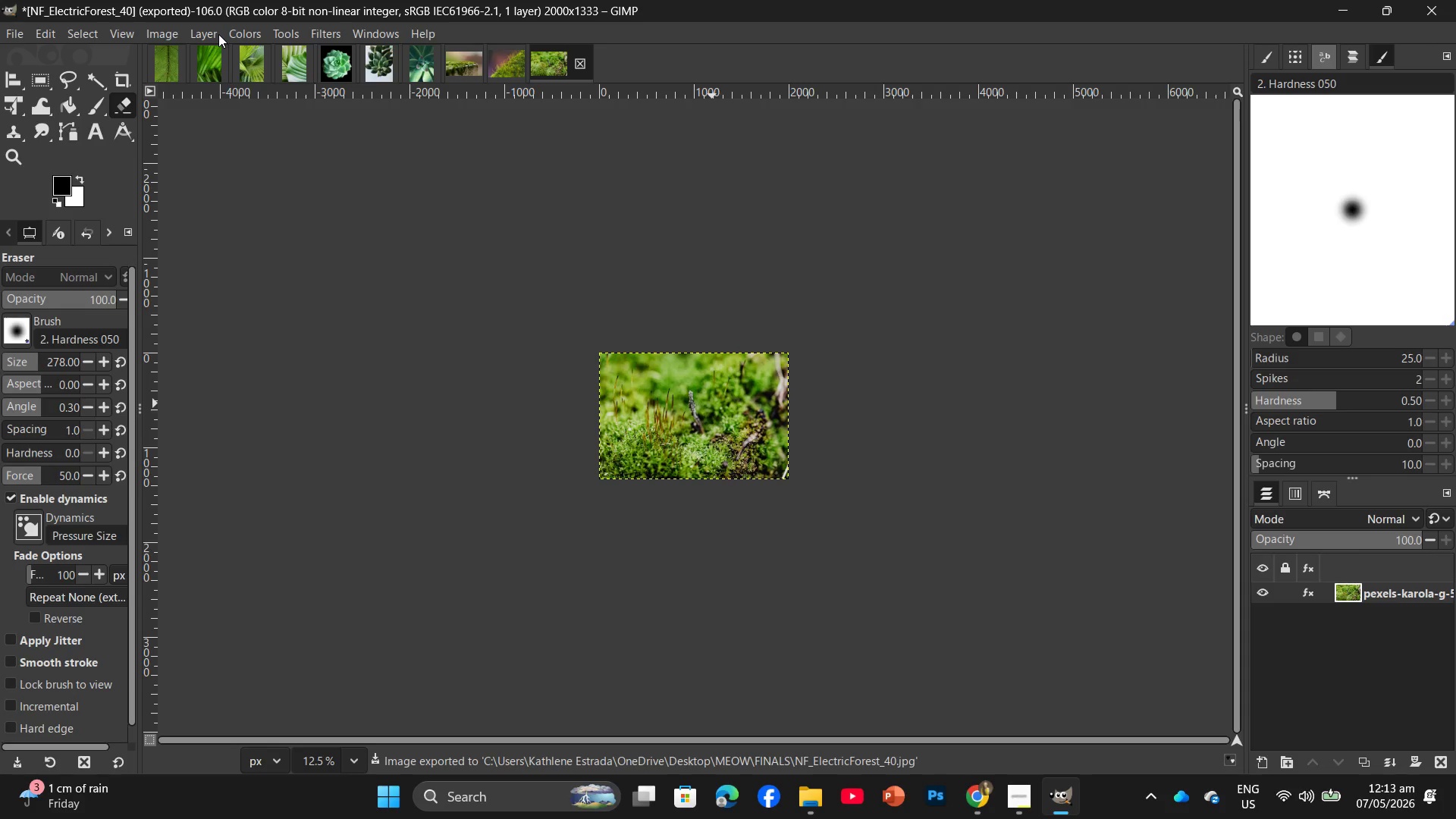 
left_click([801, 793])
 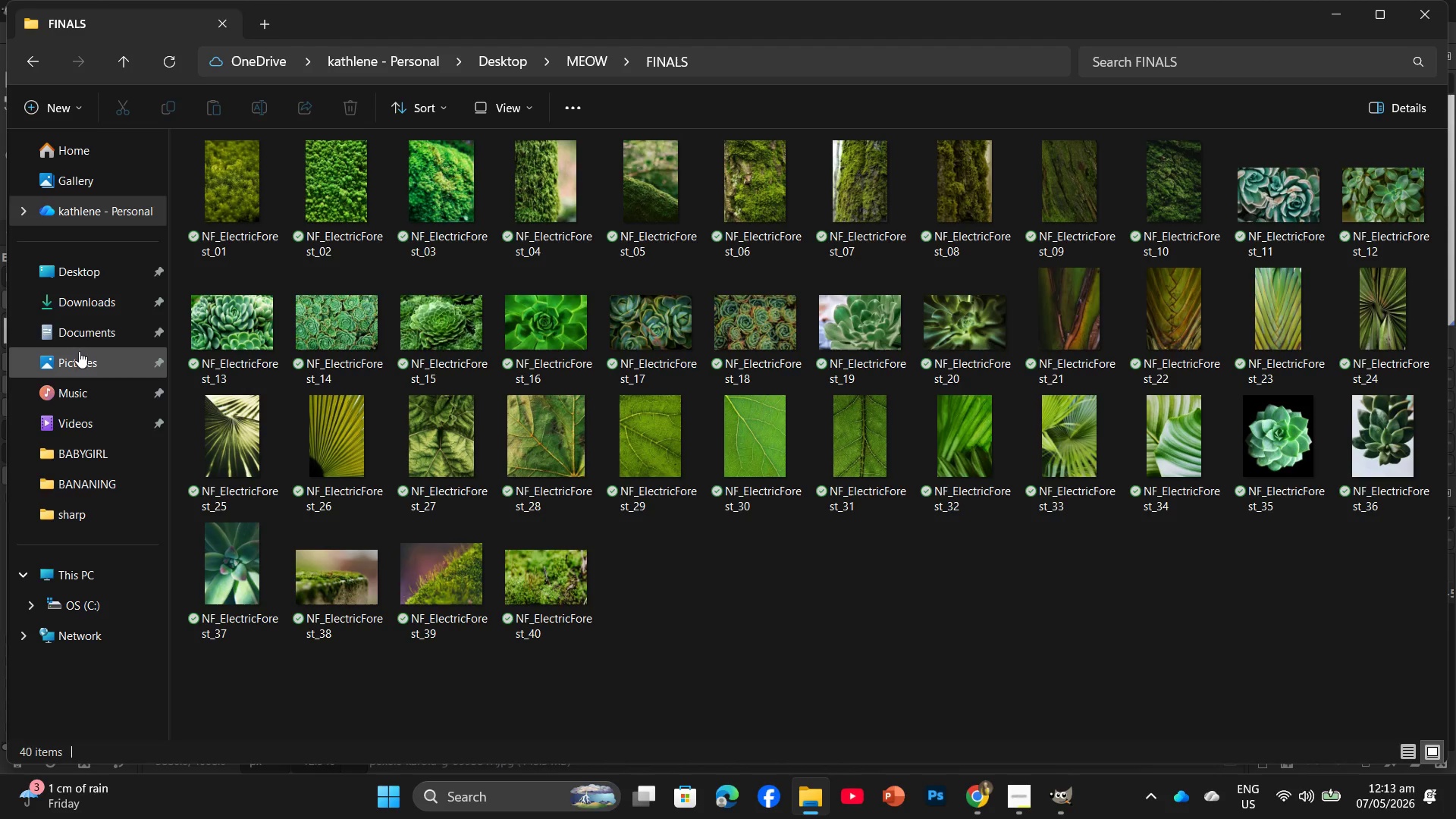 
double_click([78, 358])
 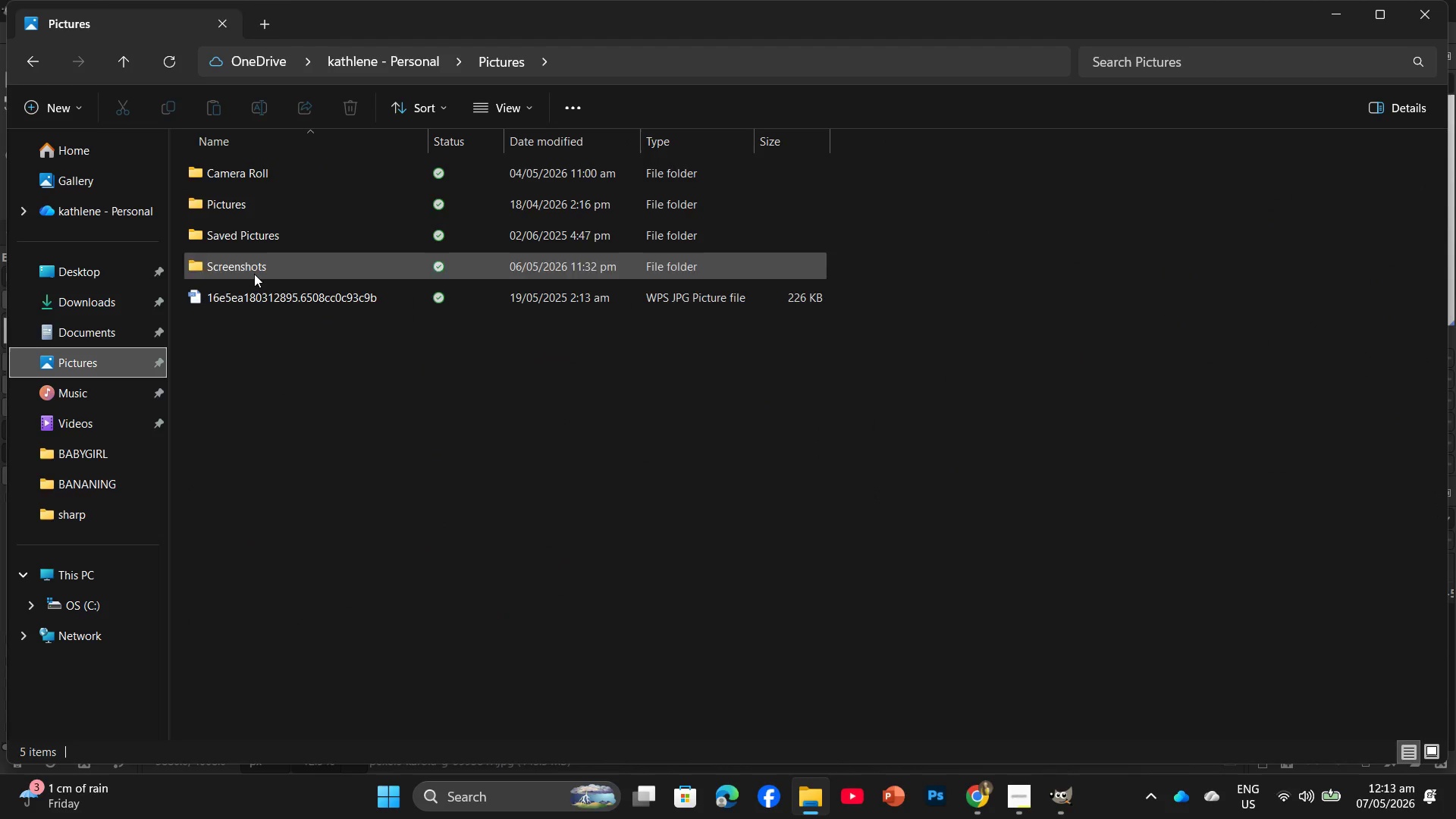 
double_click([256, 268])
 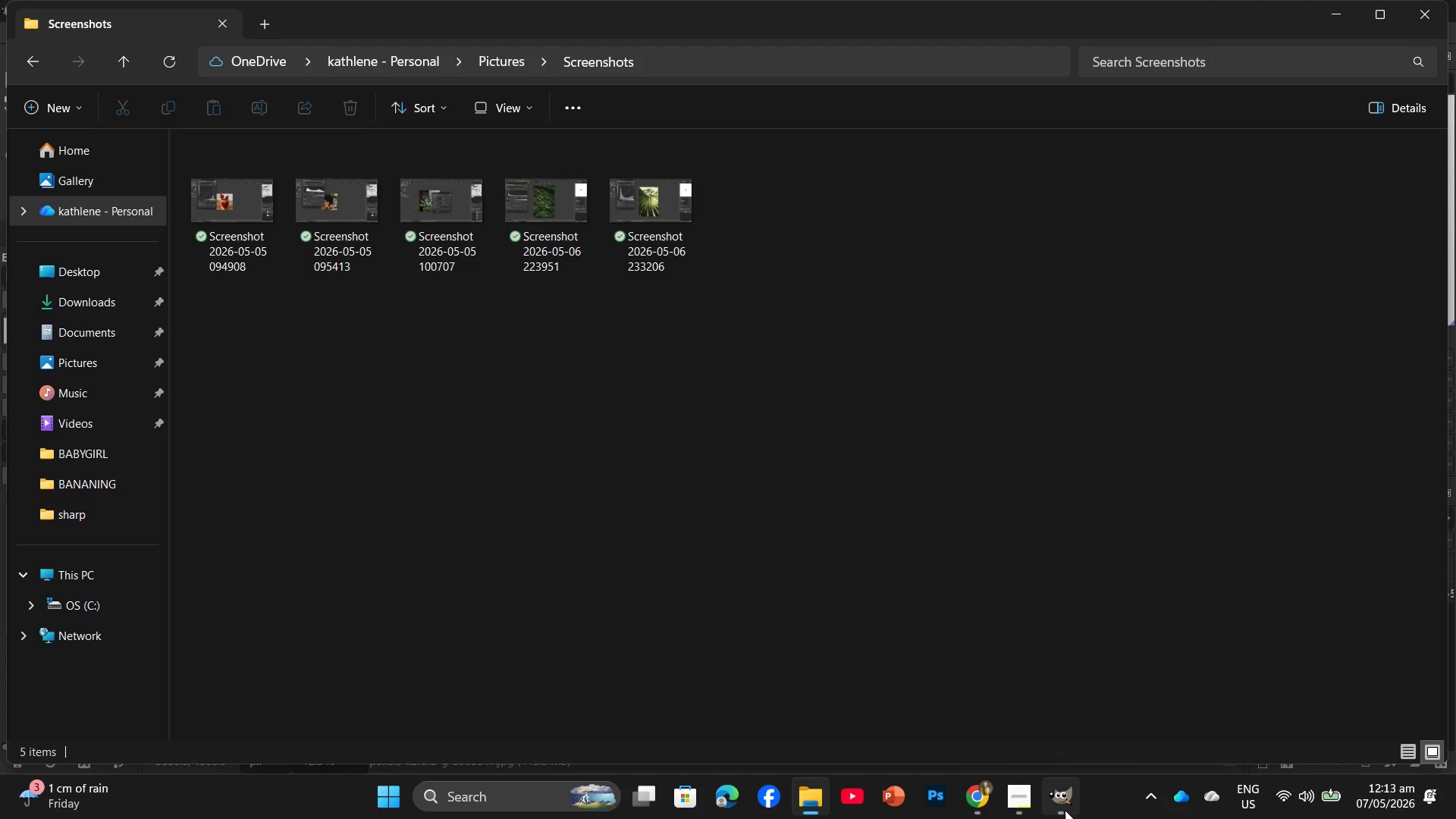 
wait(6.28)
 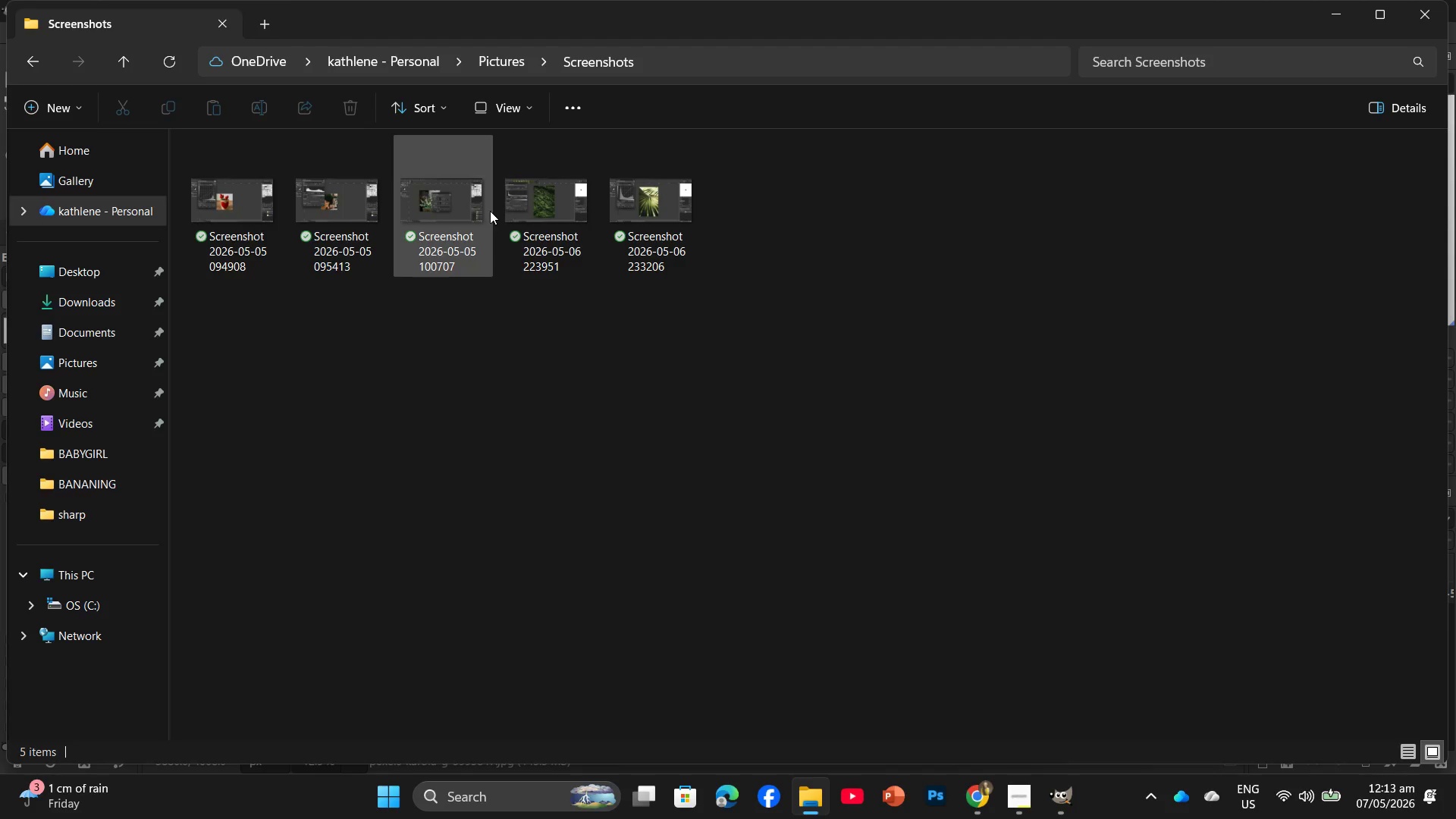 
left_click([1010, 797])
 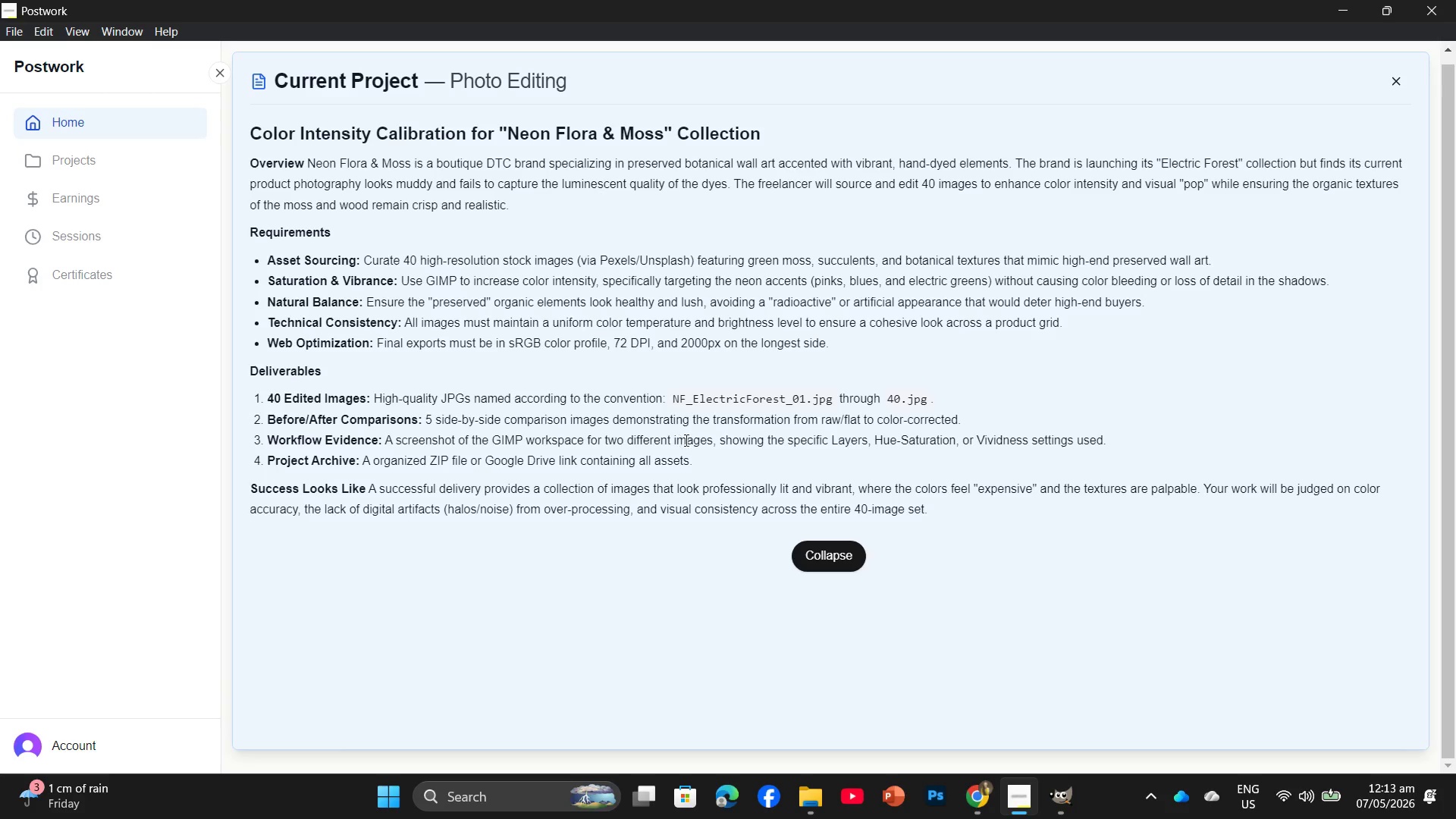 
wait(14.06)
 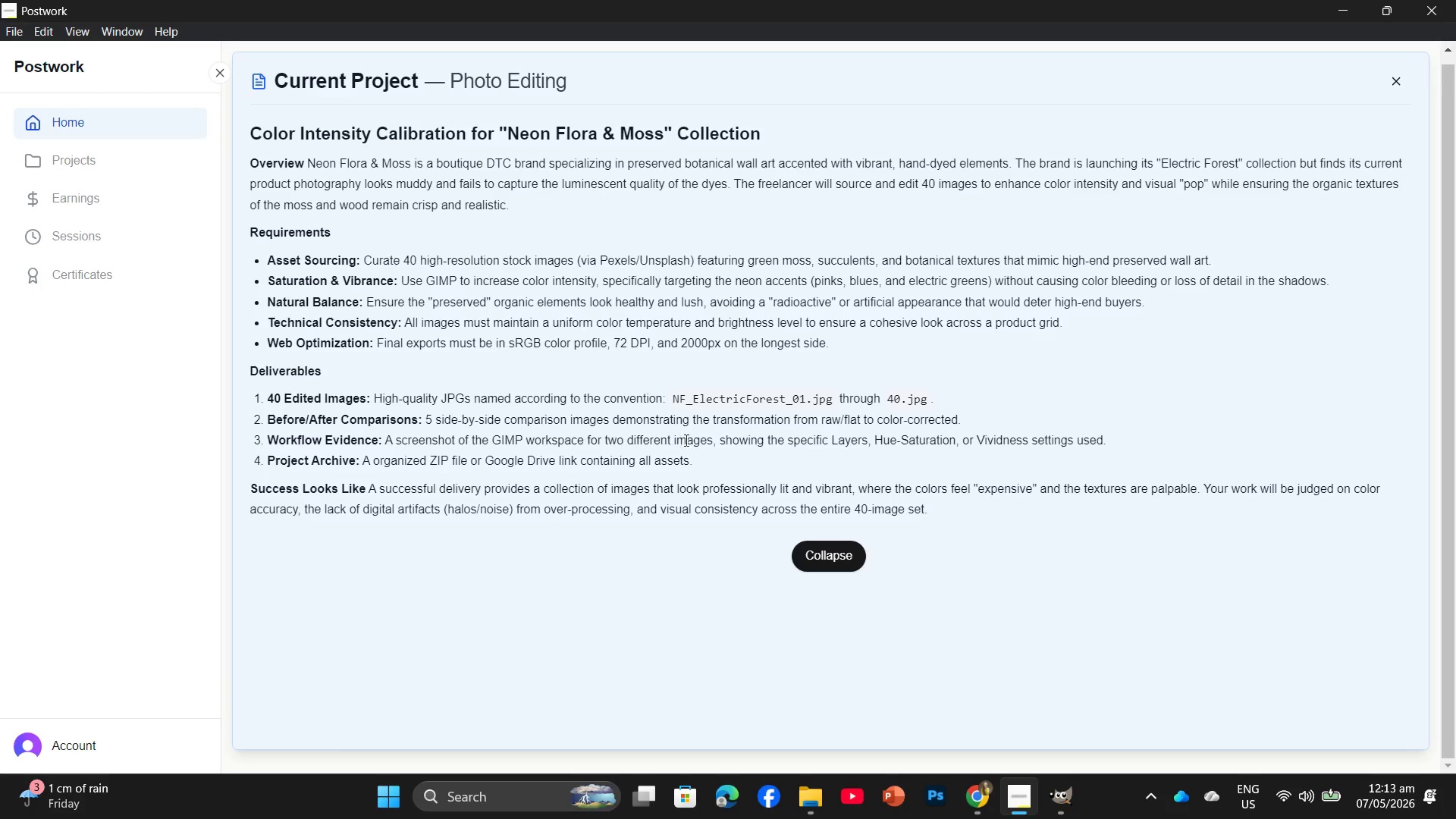 
left_click([1050, 802])
 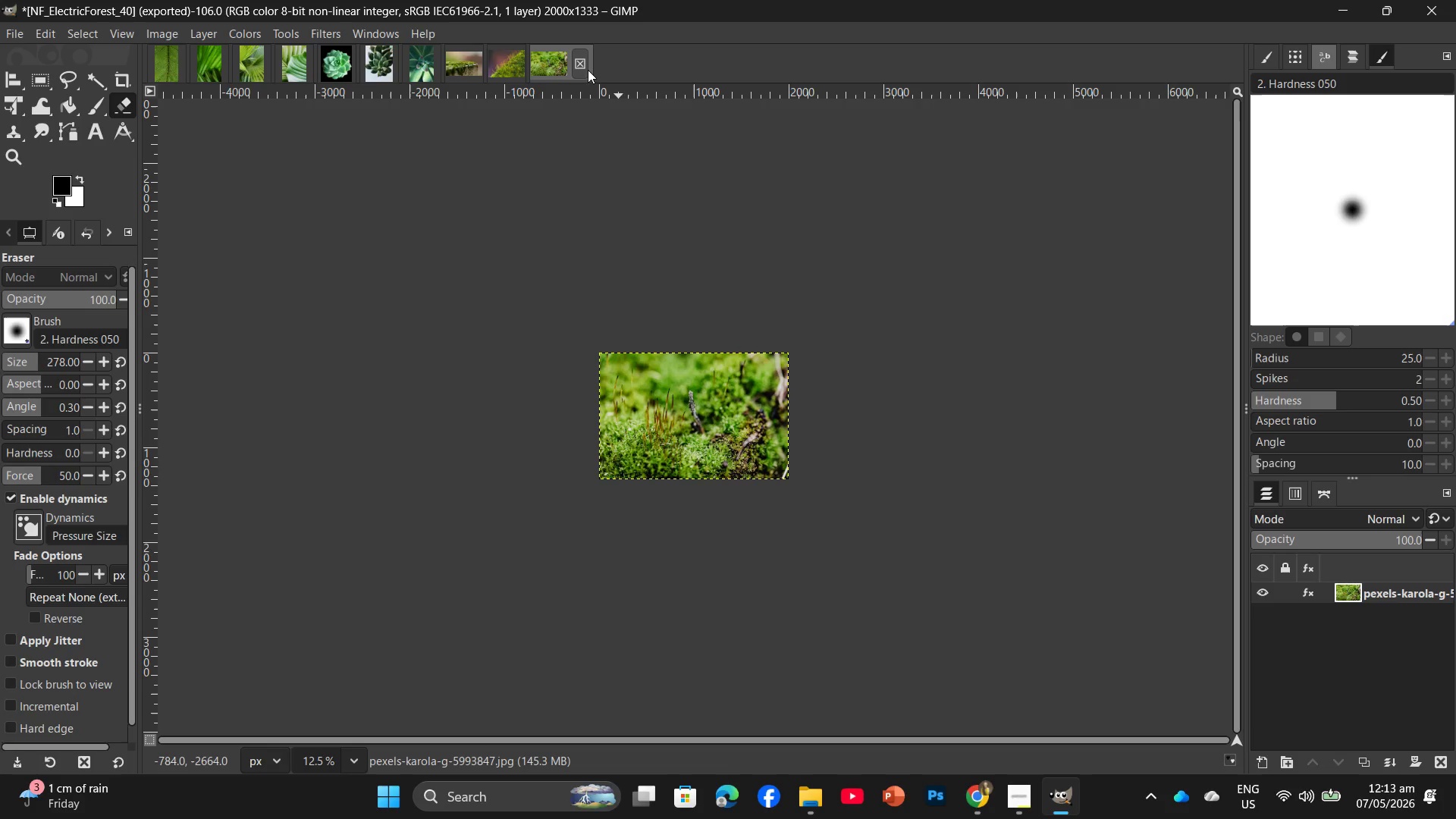 
left_click([587, 67])
 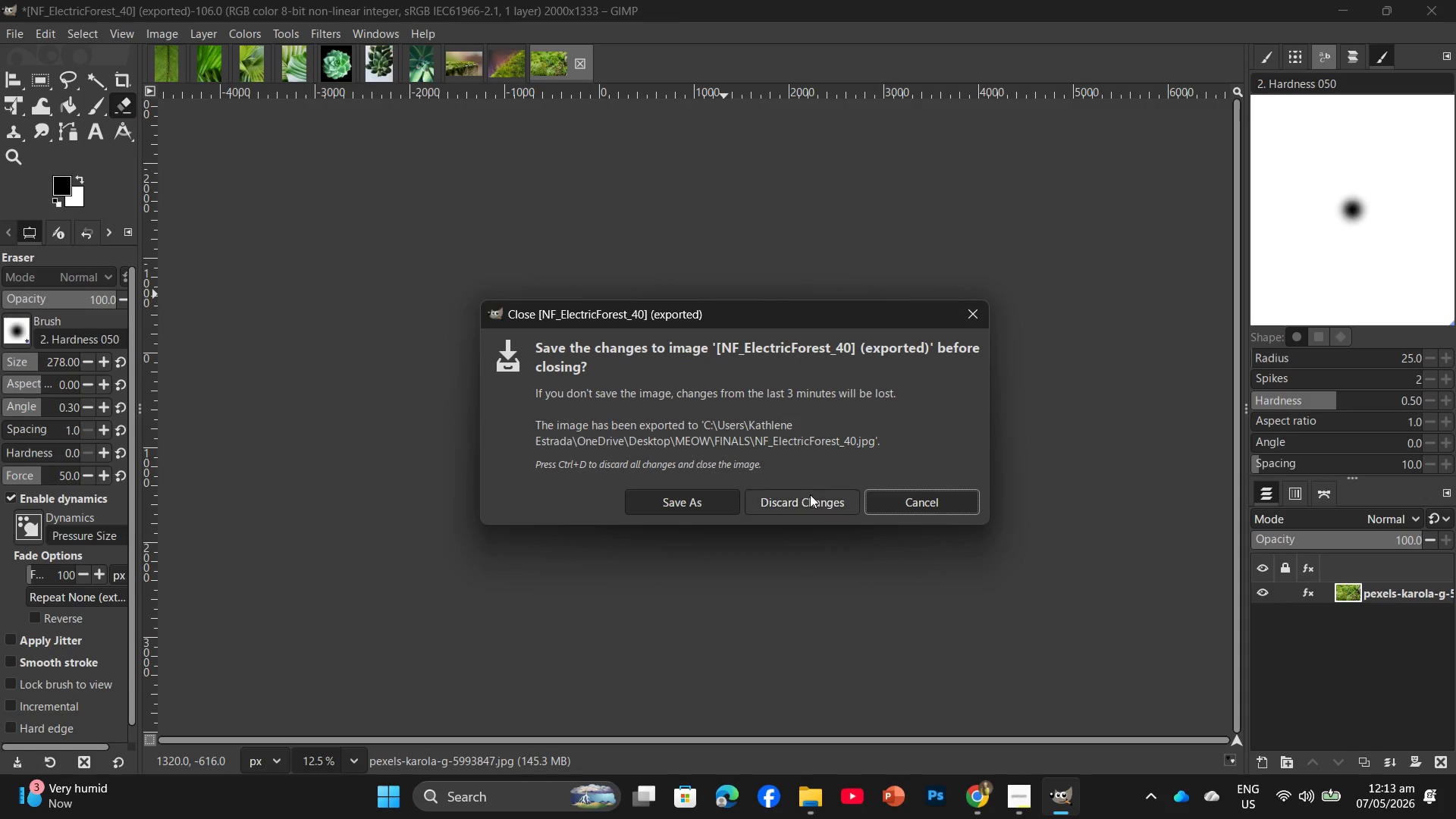 
left_click([807, 495])
 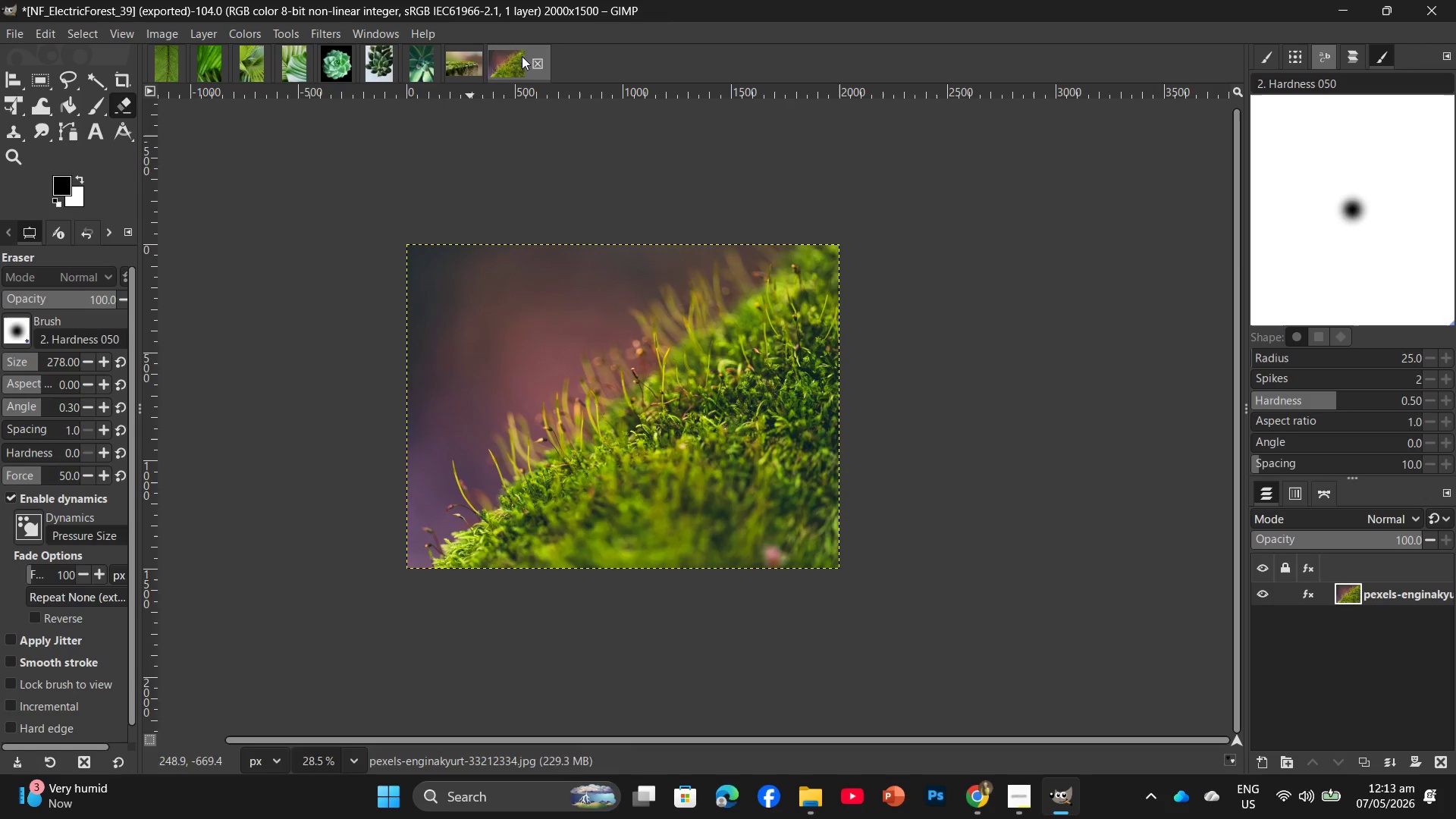 
left_click([532, 60])
 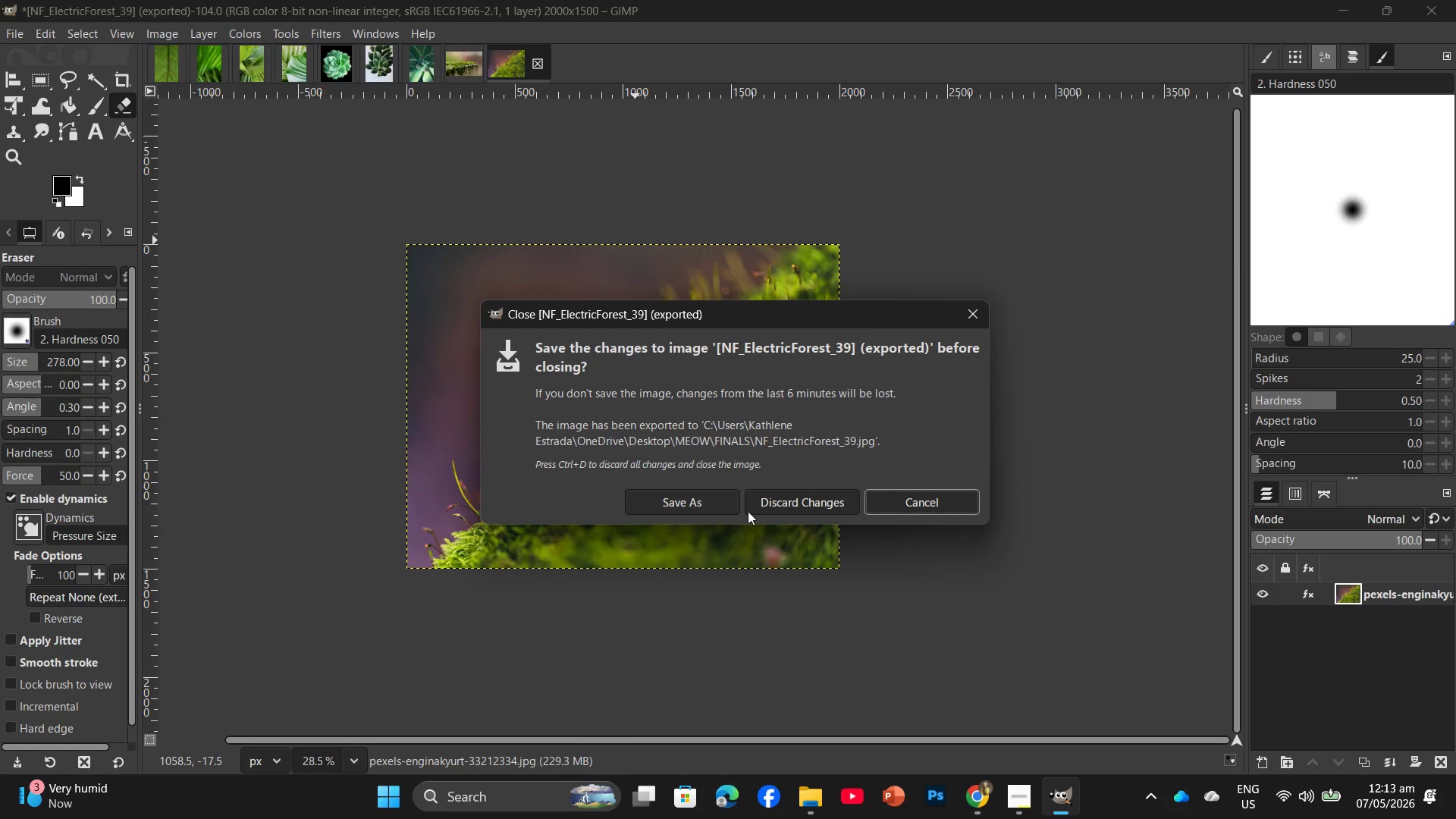 
left_click([760, 500])
 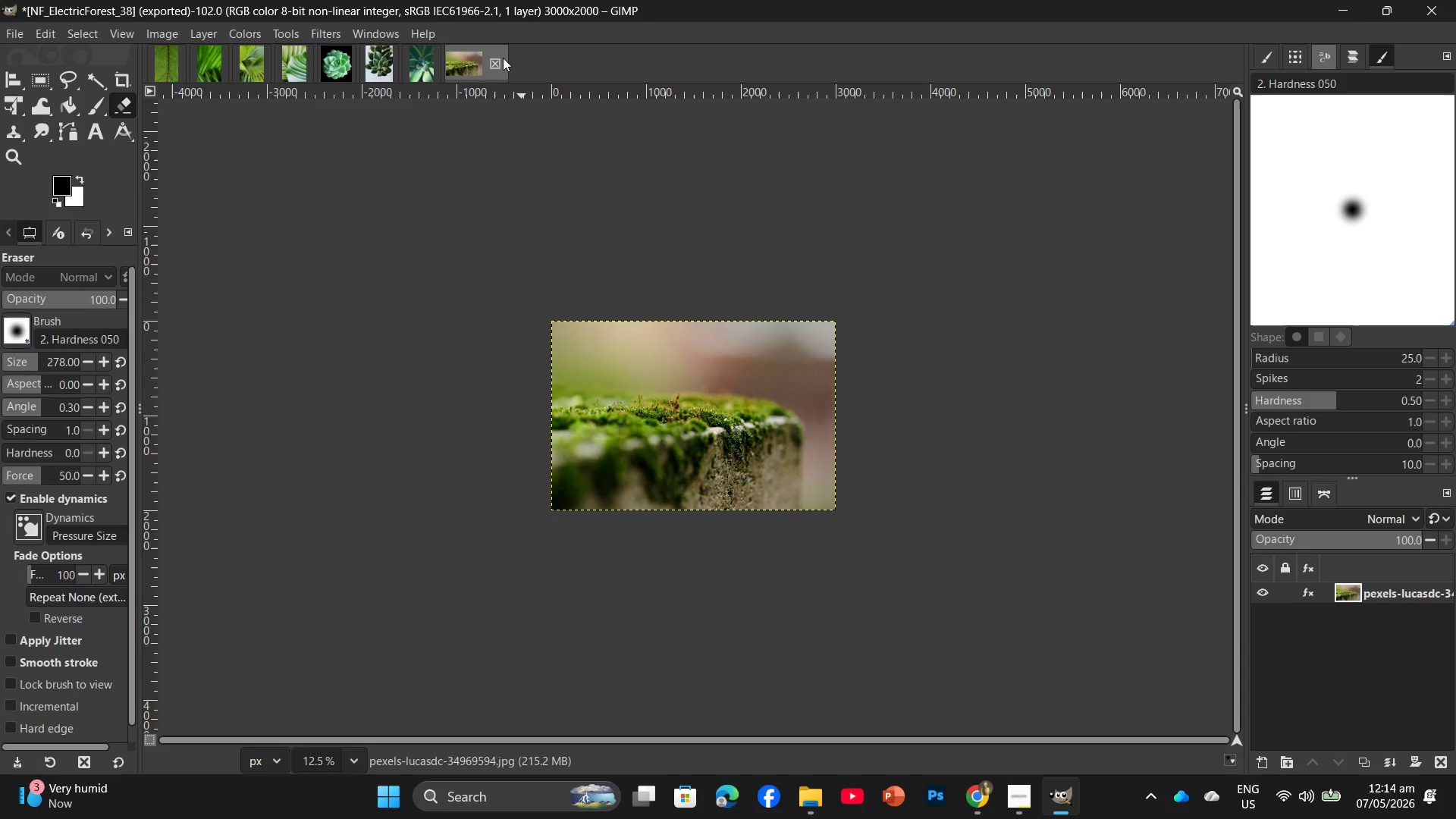 
left_click([497, 60])
 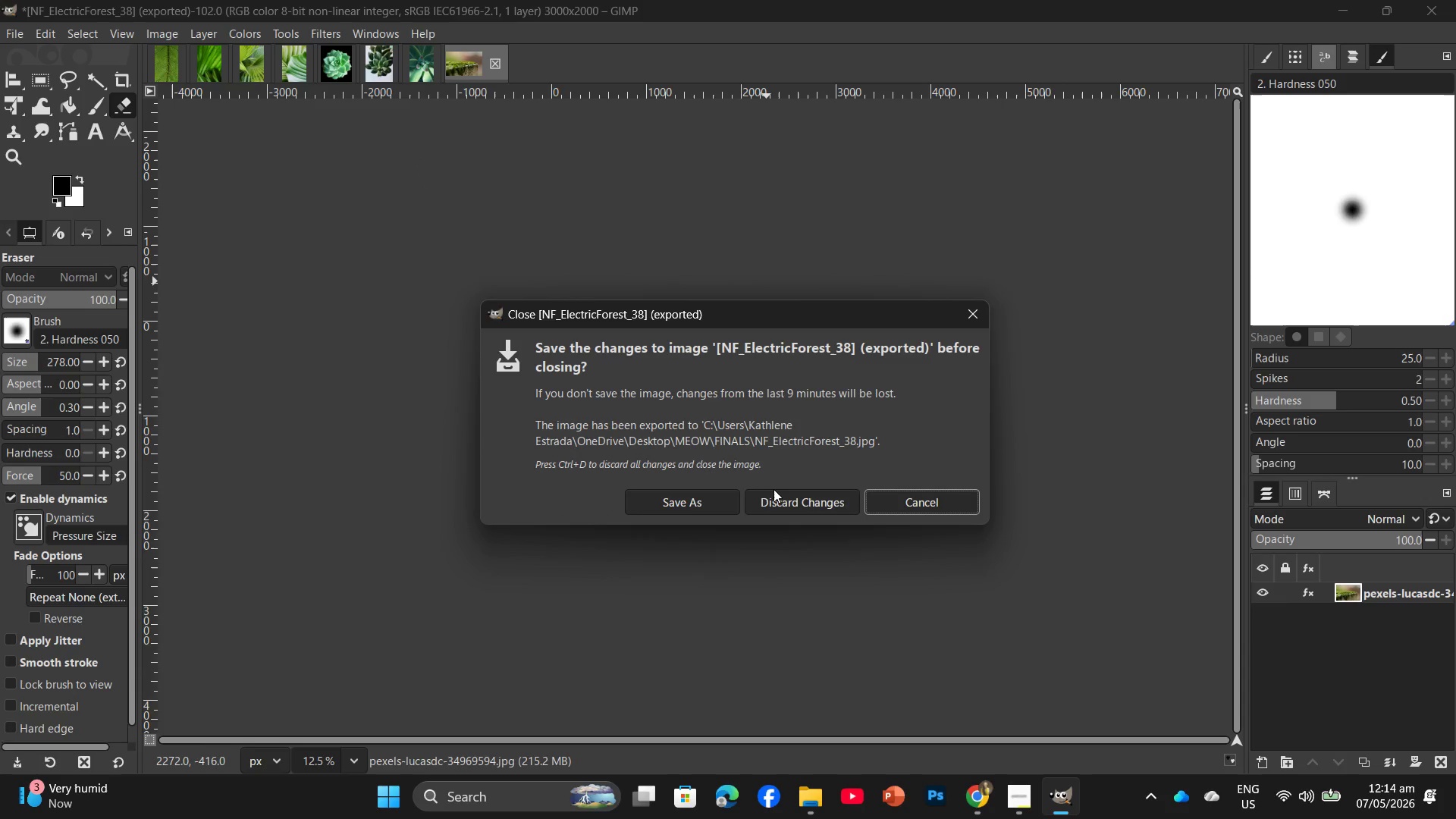 
left_click([774, 499])
 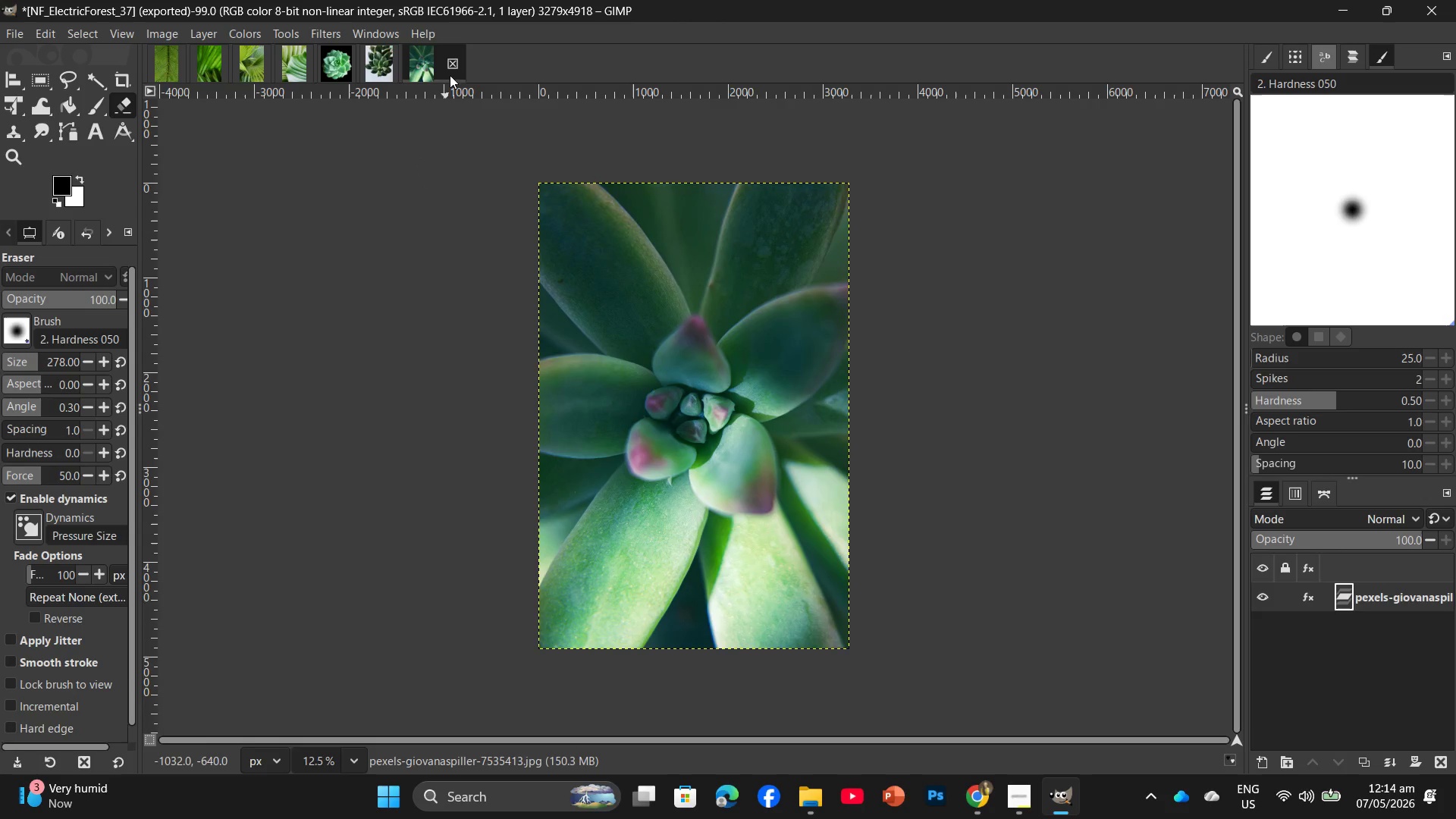 
left_click([453, 62])
 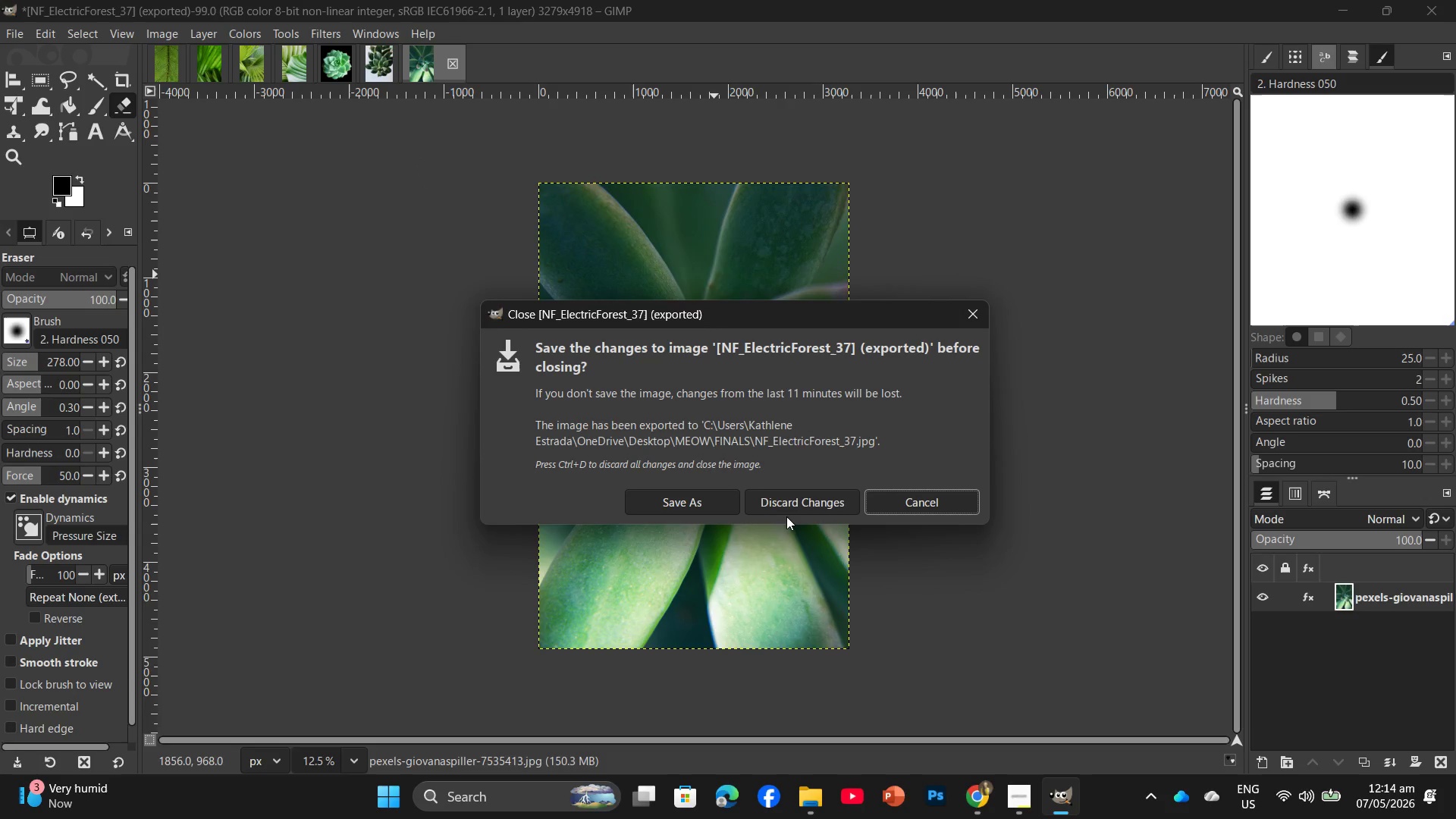 
left_click([789, 507])
 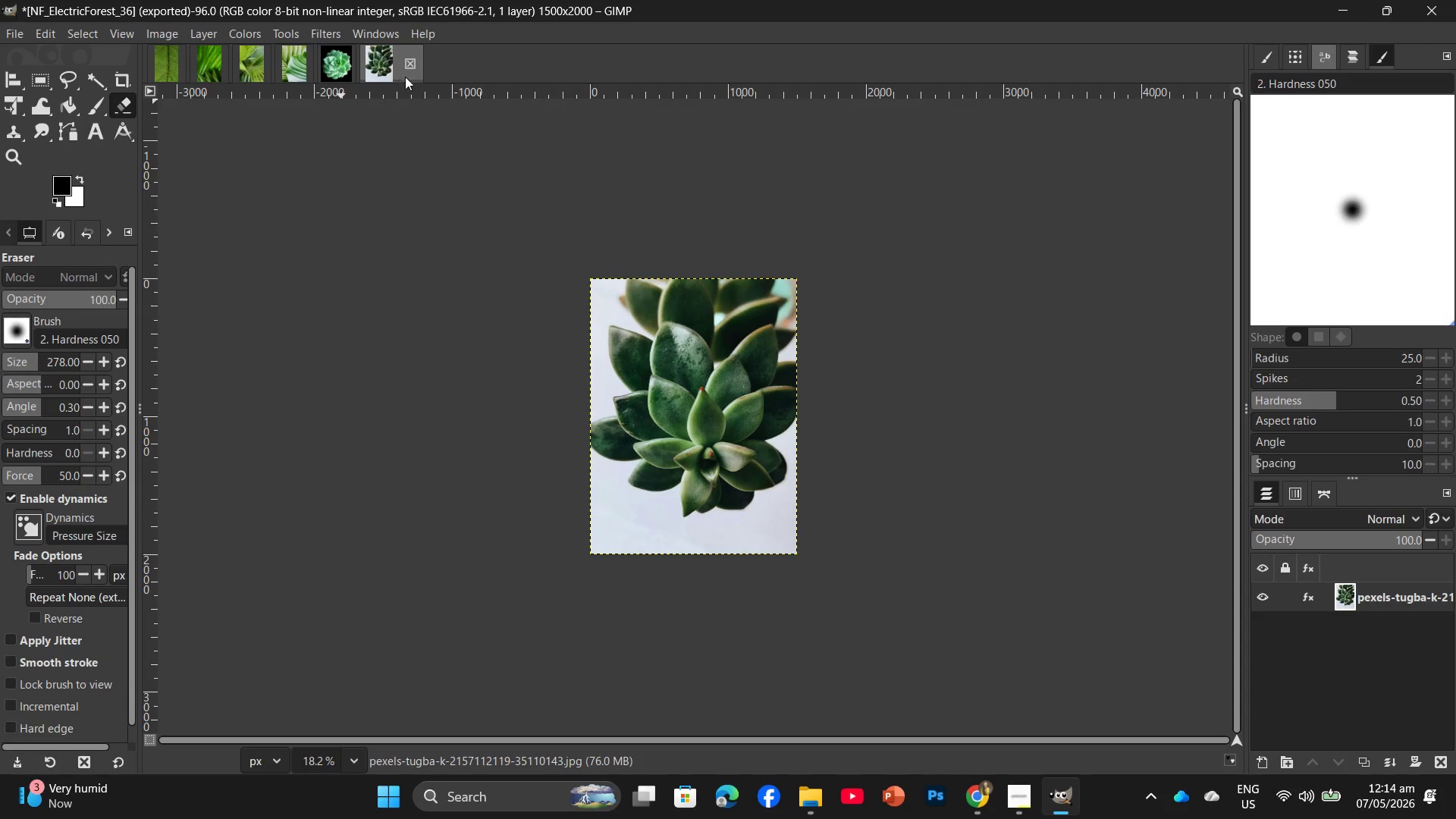 
left_click([409, 61])
 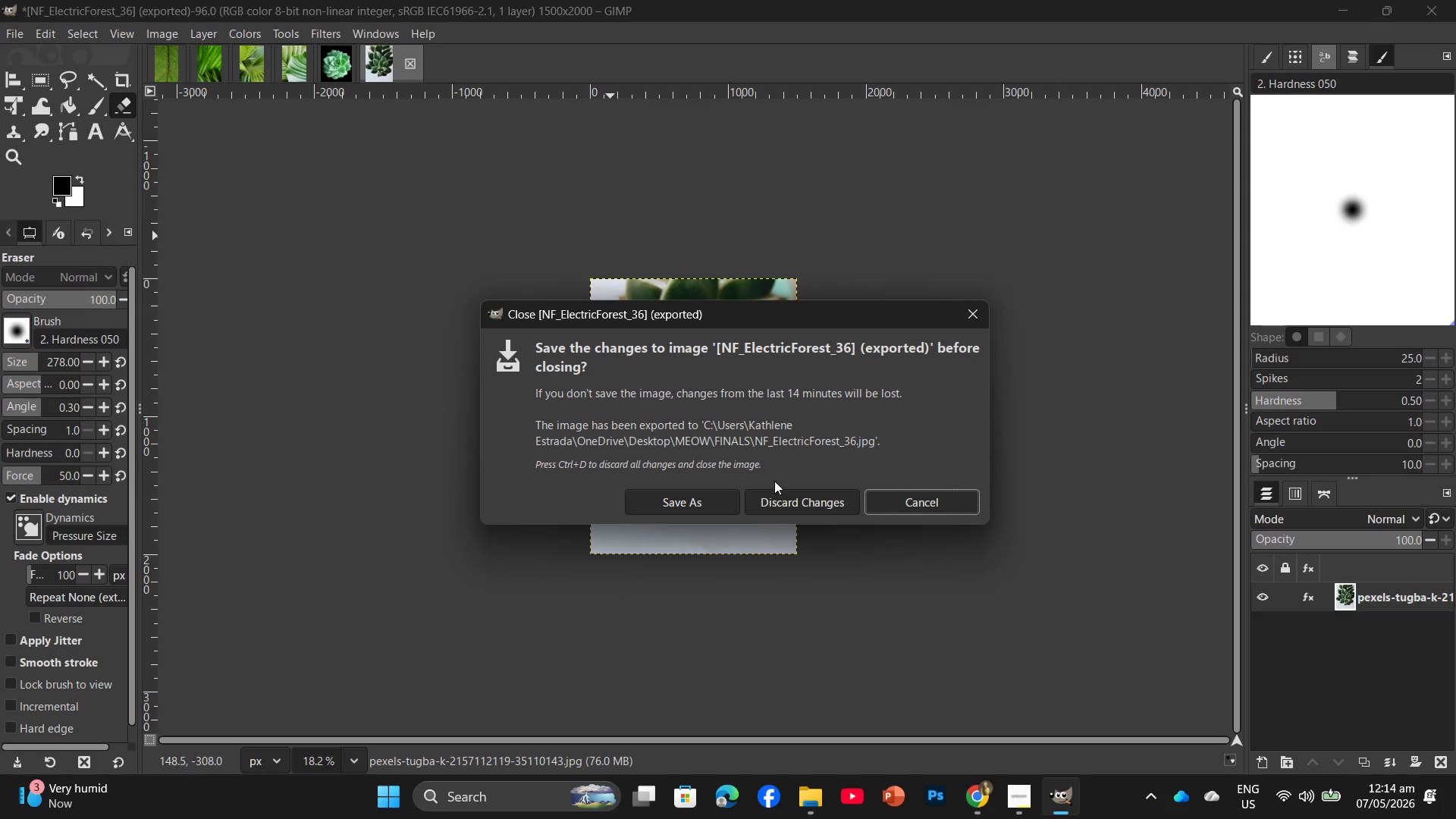 
left_click([781, 501])
 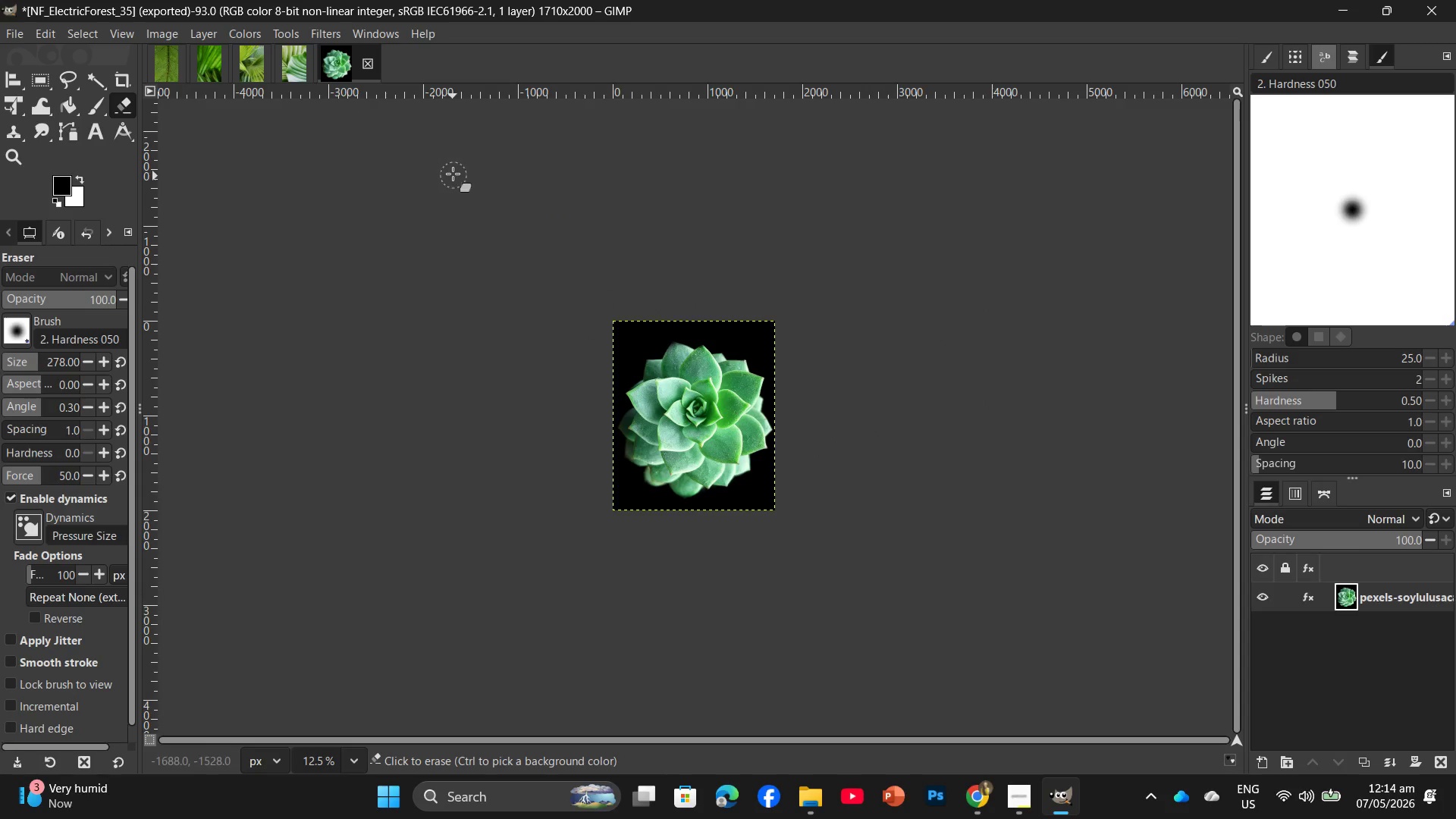 
left_click([367, 61])
 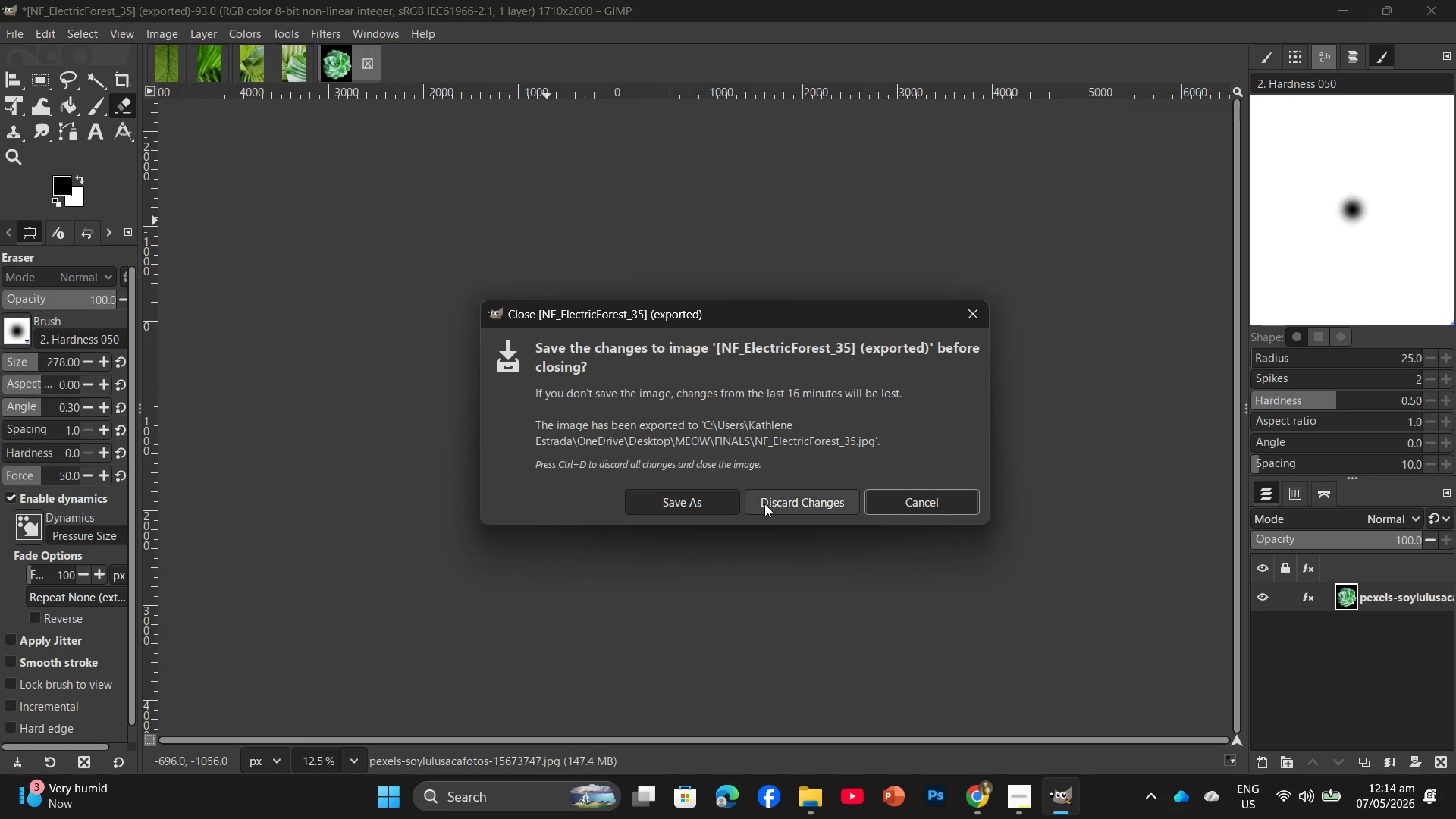 
left_click([769, 507])
 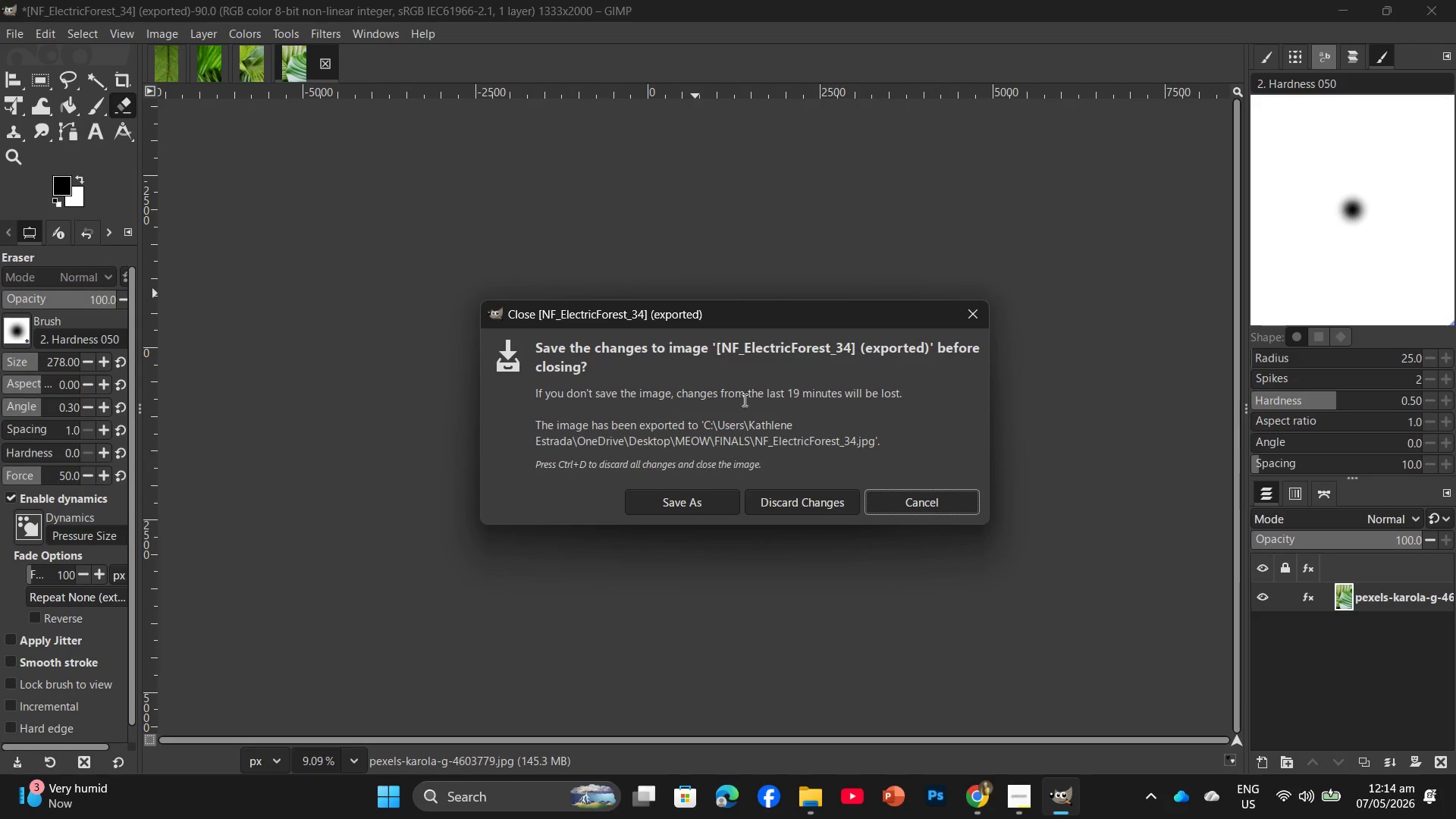 
left_click([771, 500])
 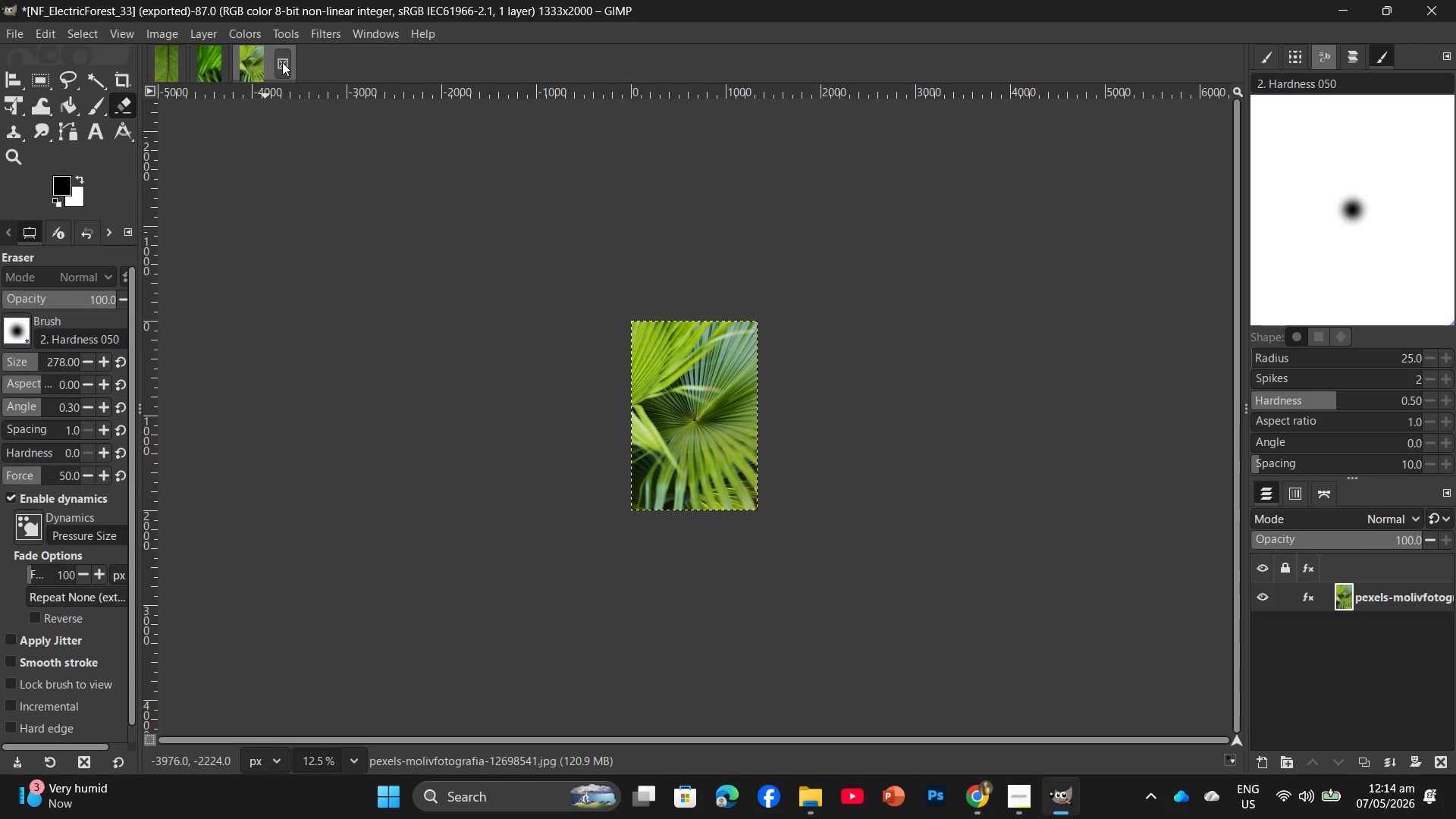 
left_click([282, 62])
 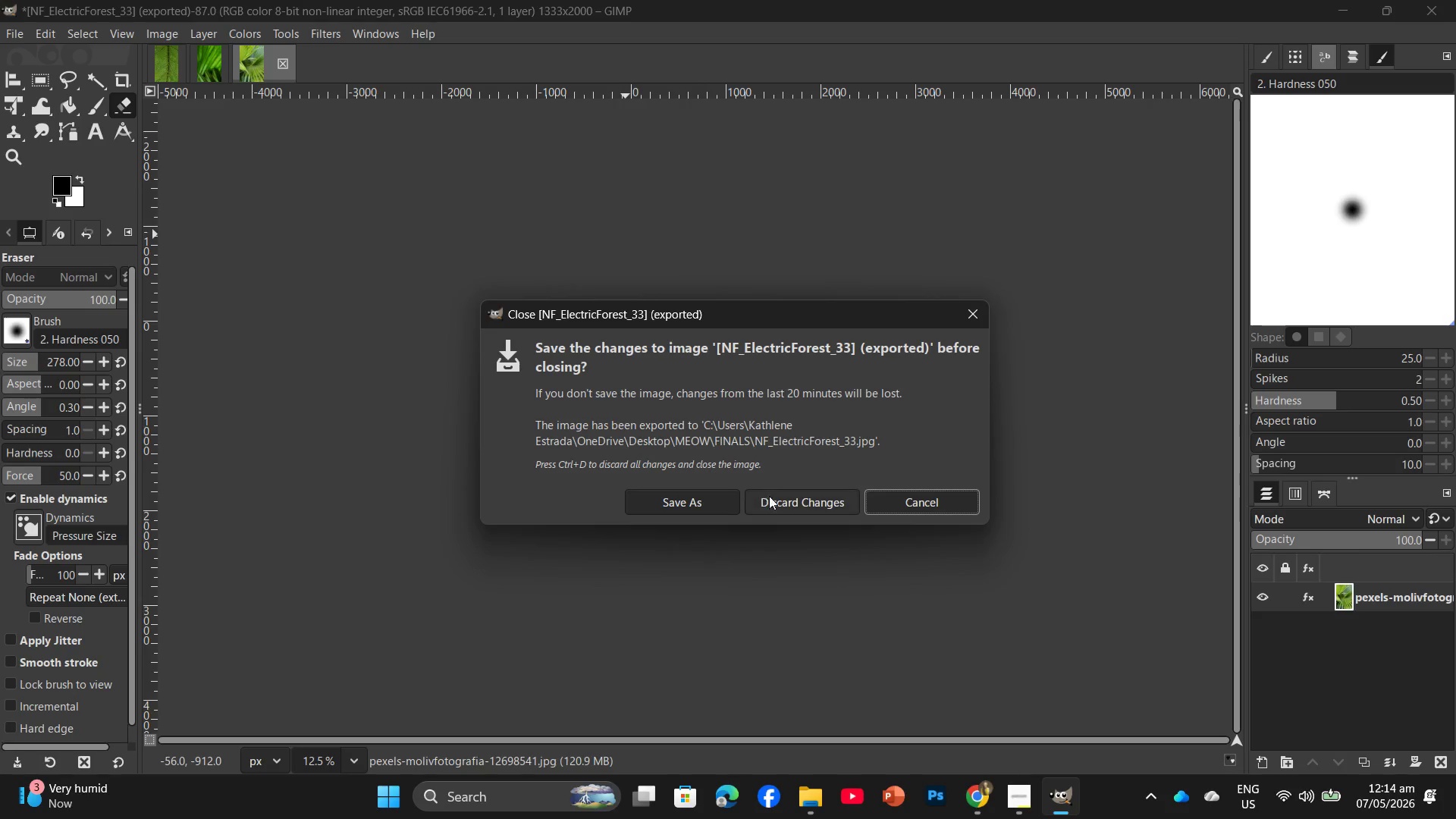 
left_click([773, 503])
 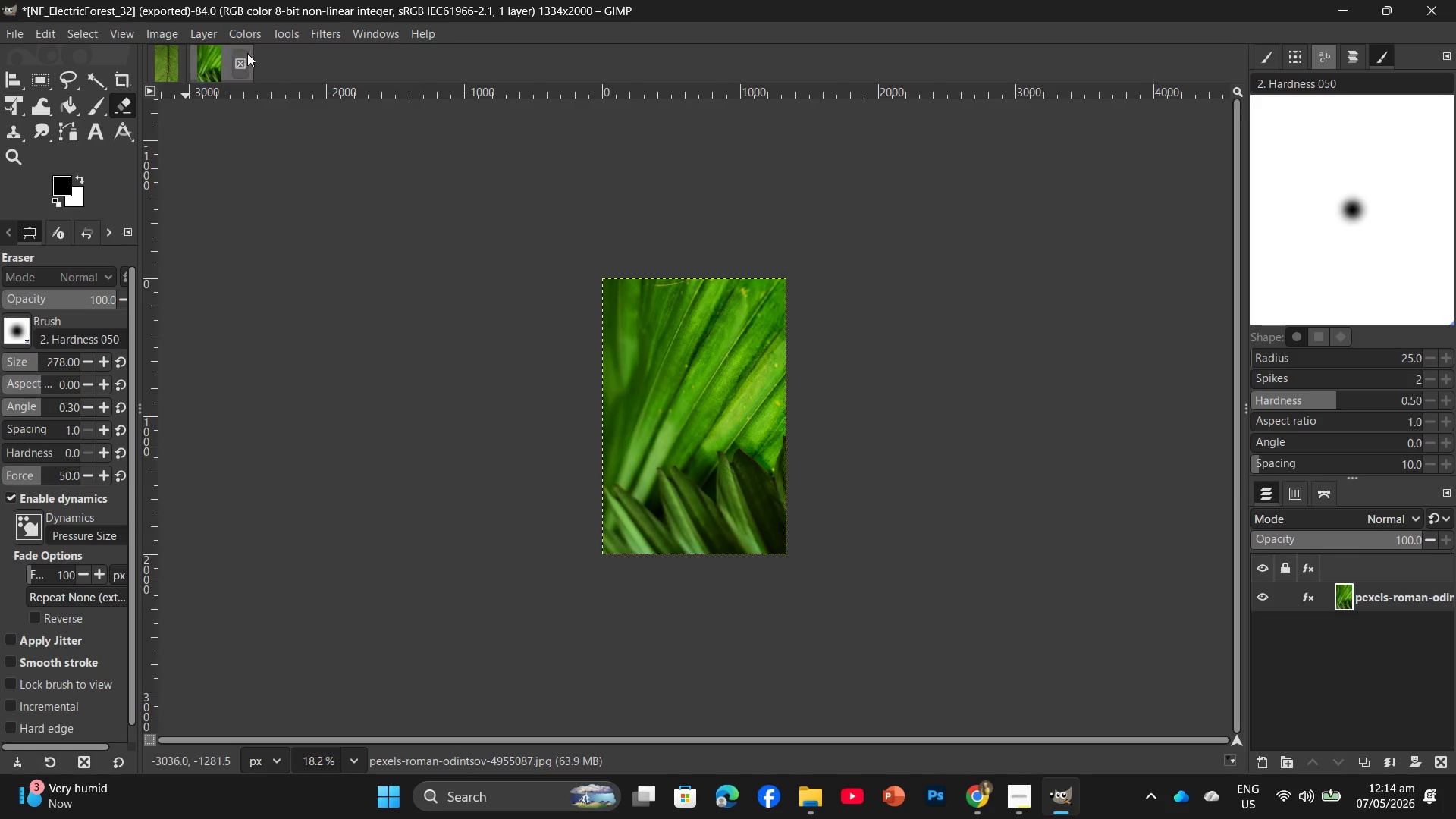 
left_click([240, 64])
 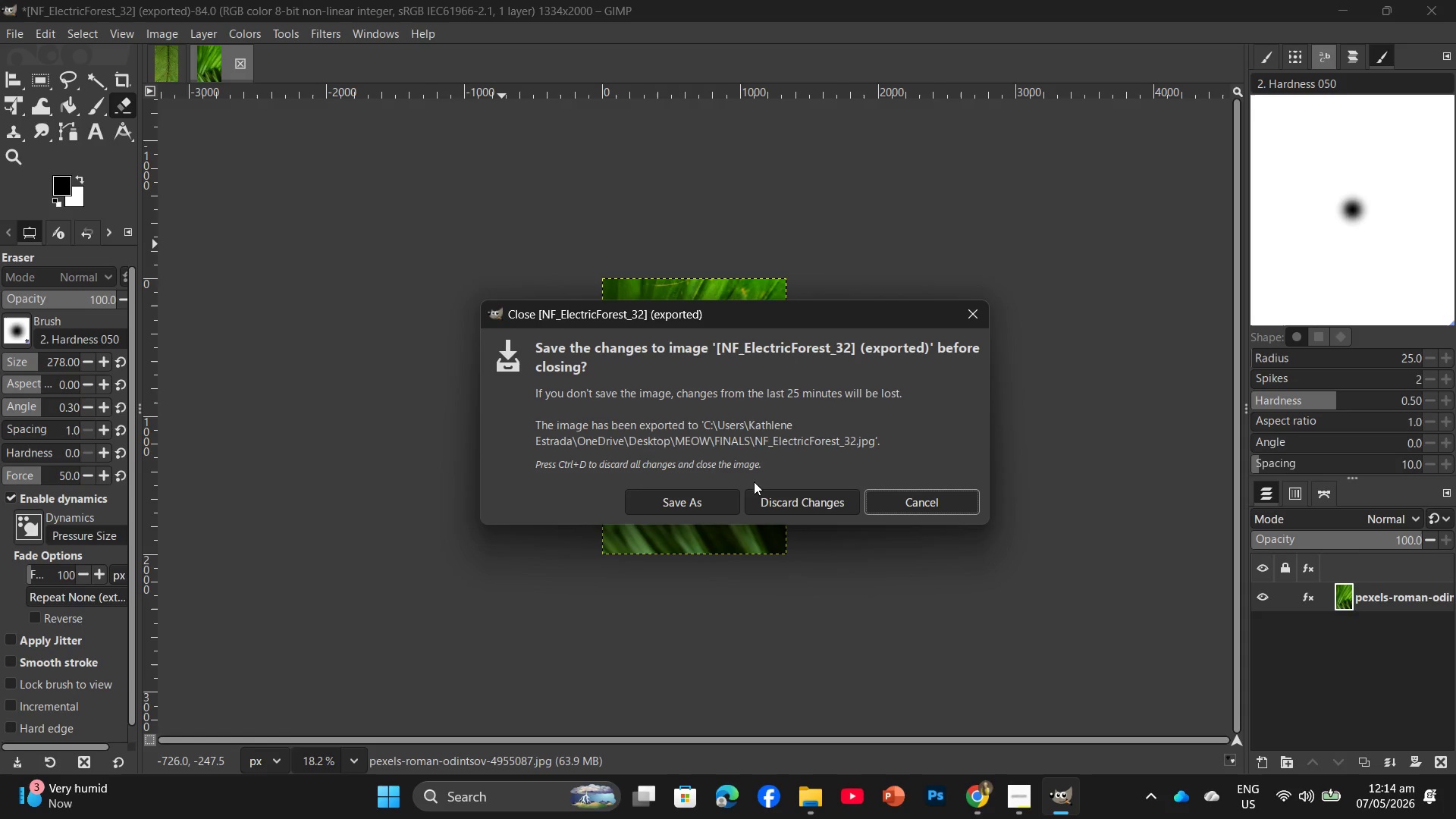 
left_click([783, 507])
 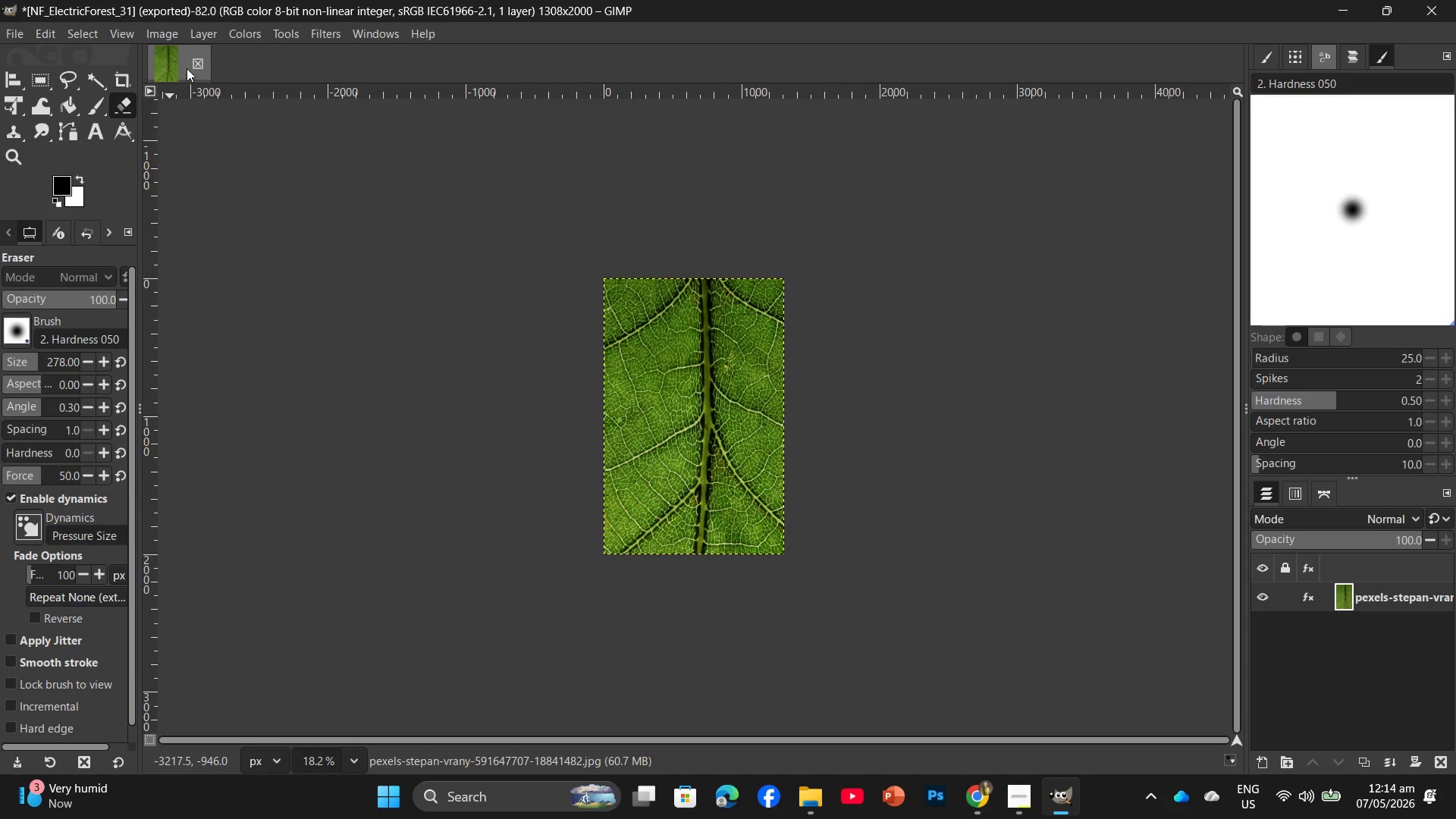 
left_click([199, 59])
 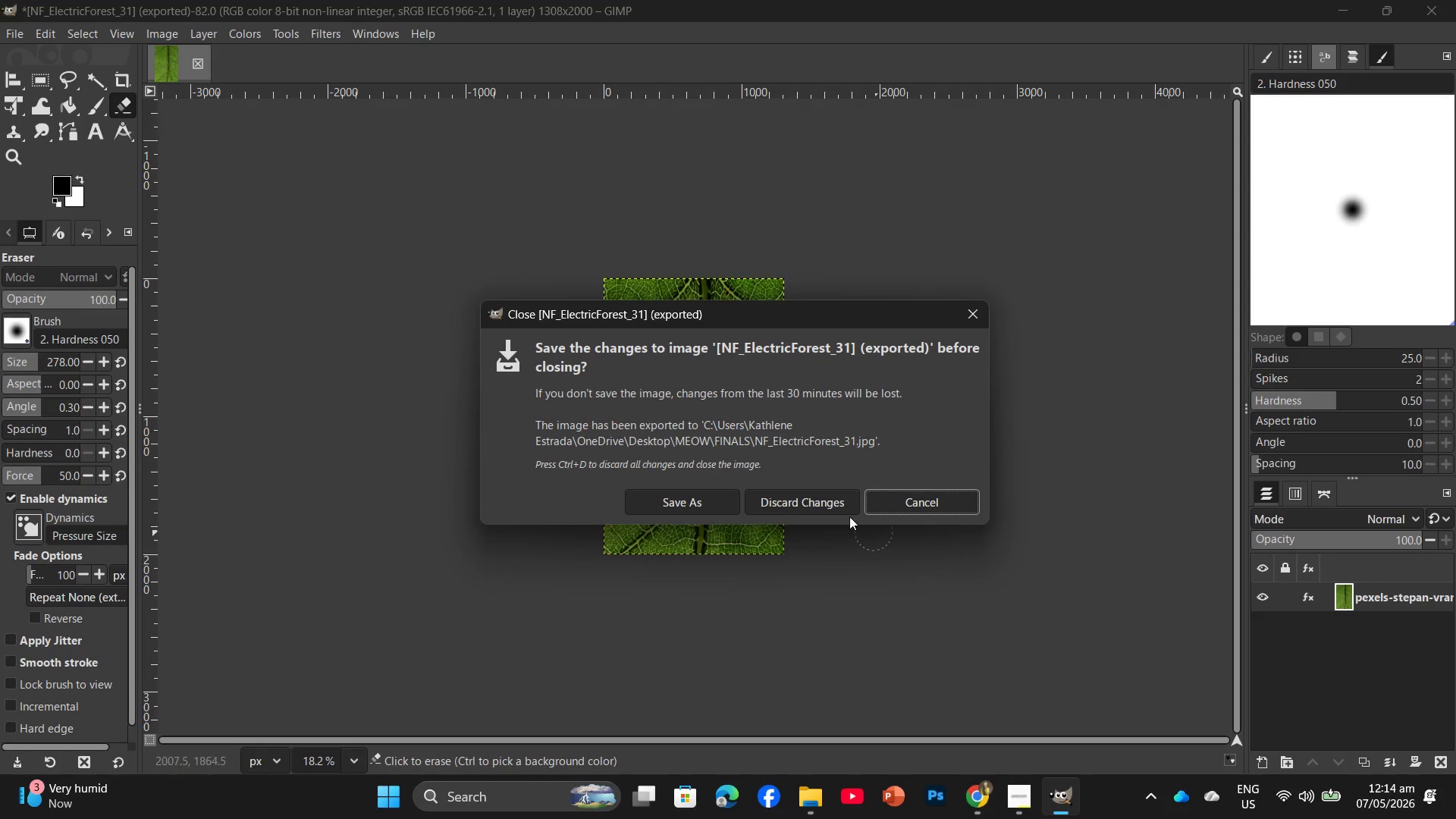 
left_click([807, 492])
 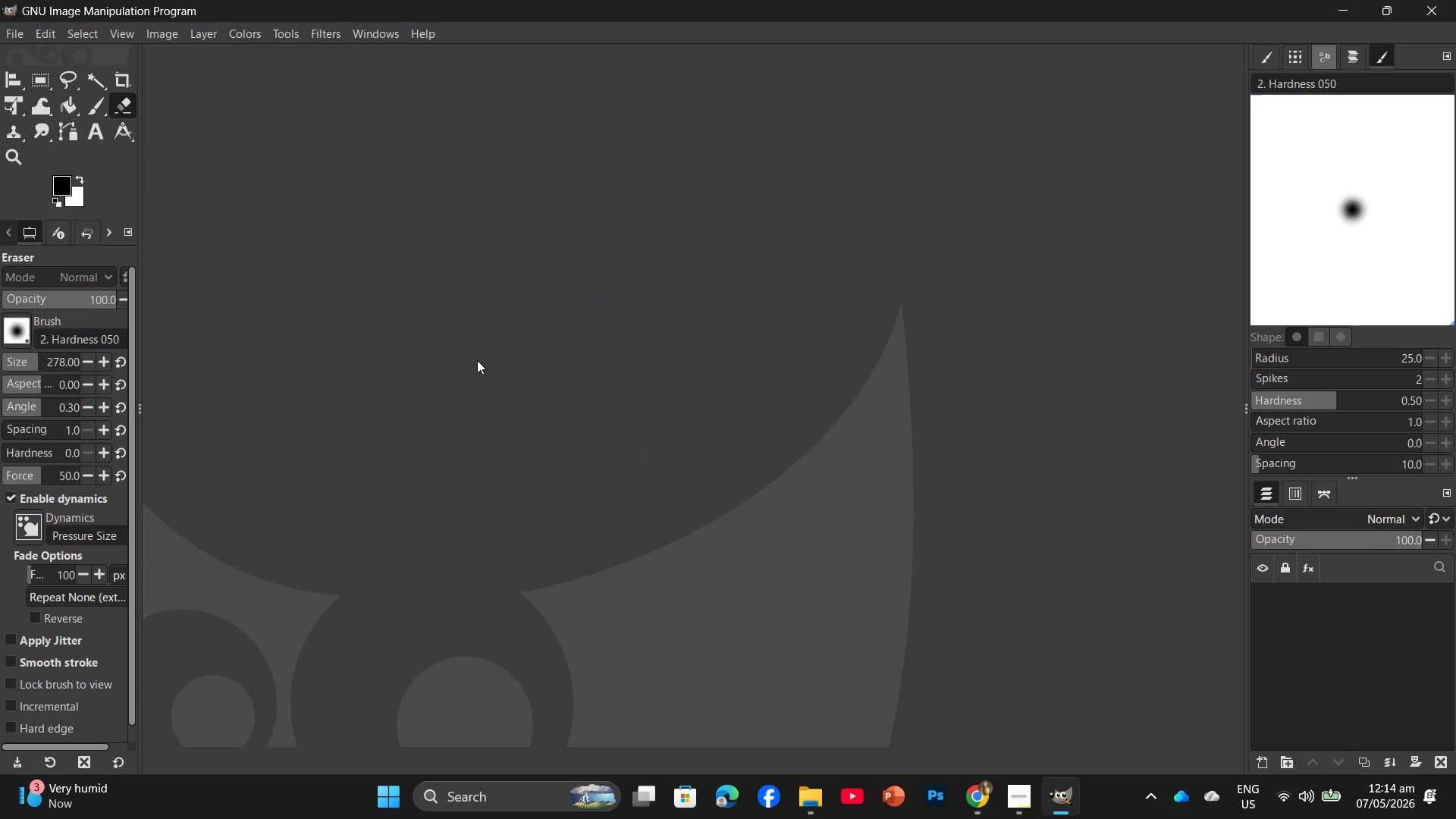 
key(Control+N)
 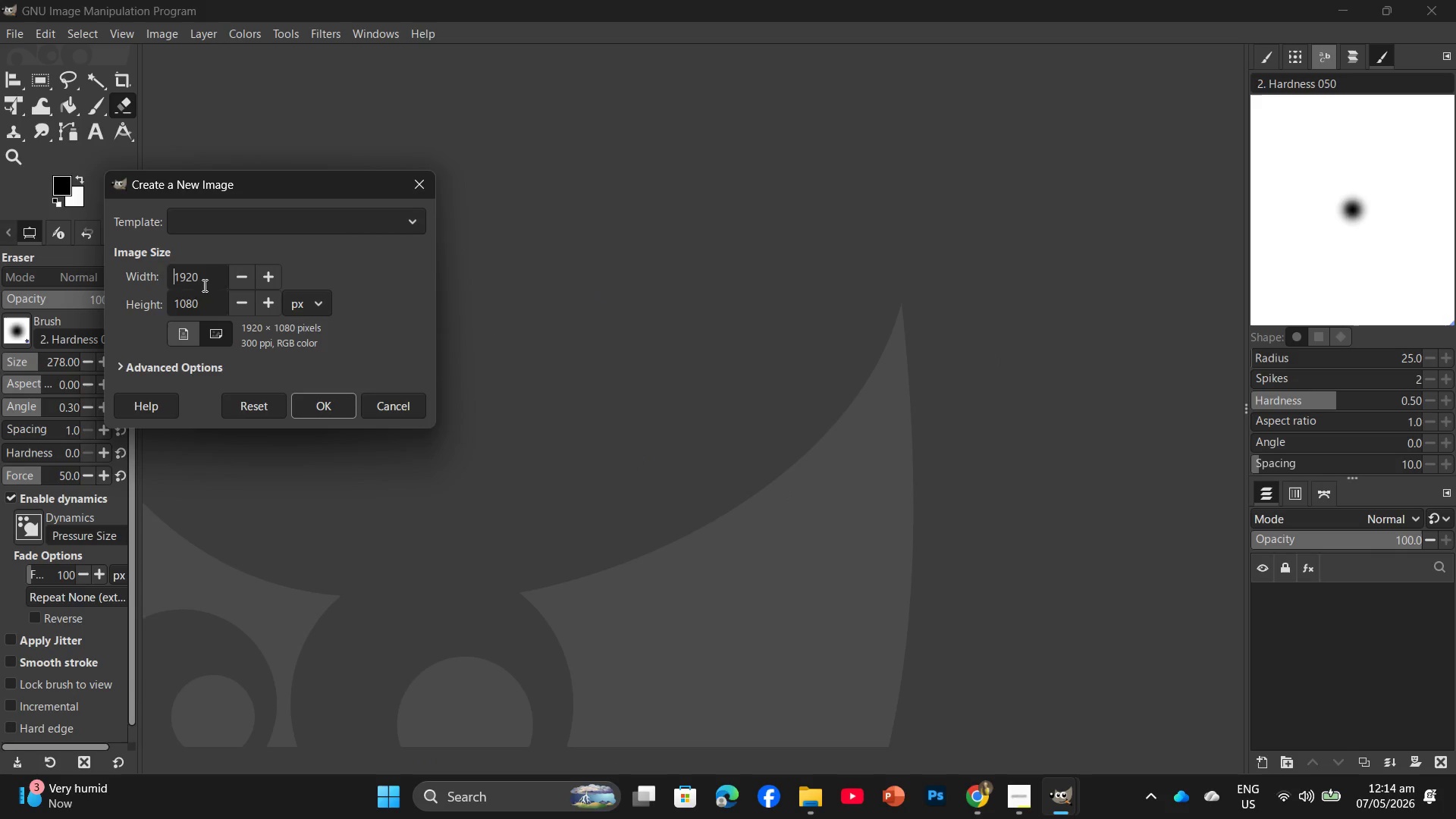 
left_click_drag(start_coordinate=[206, 272], to_coordinate=[166, 271])
 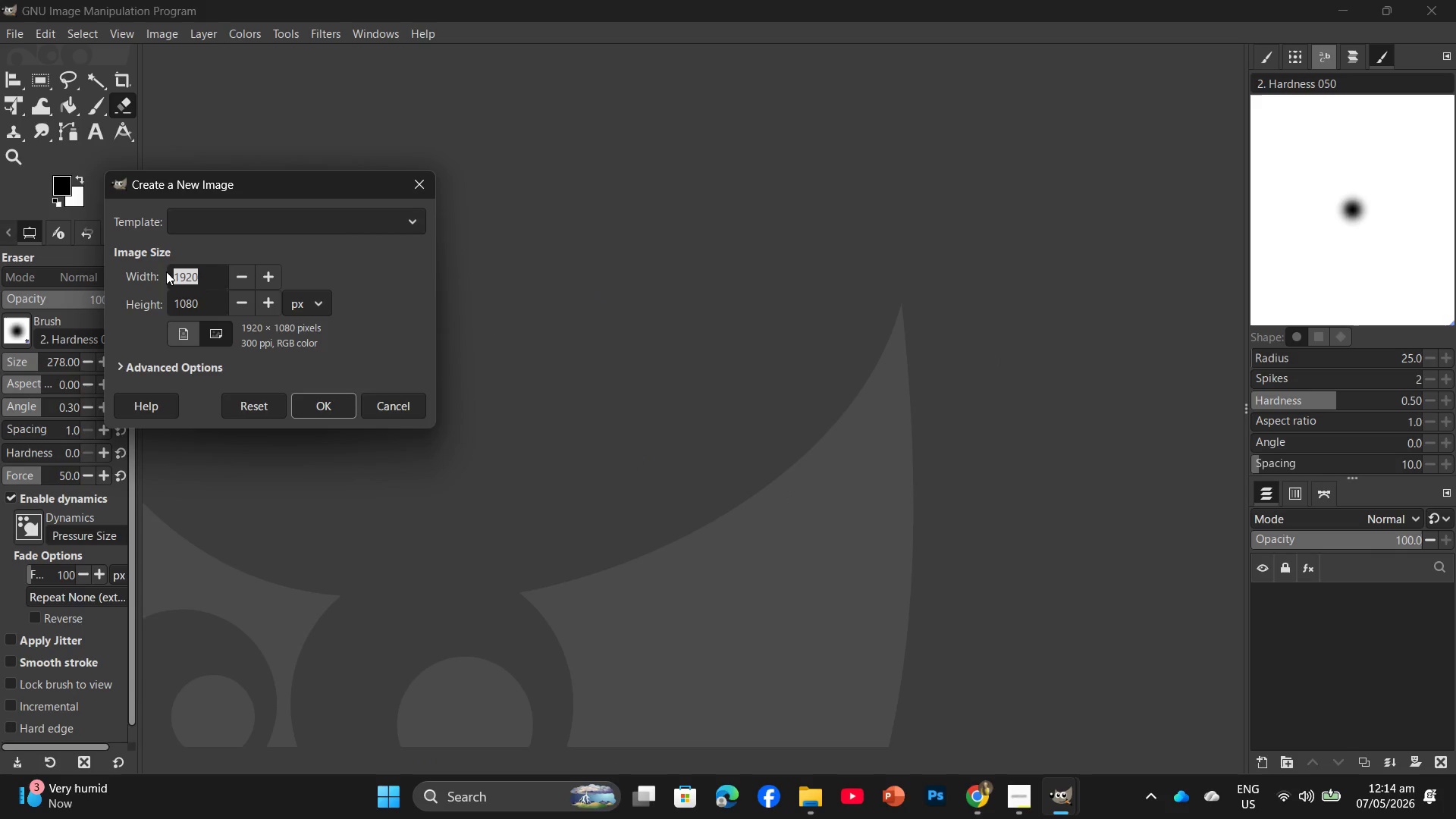 
key(Numpad2)
 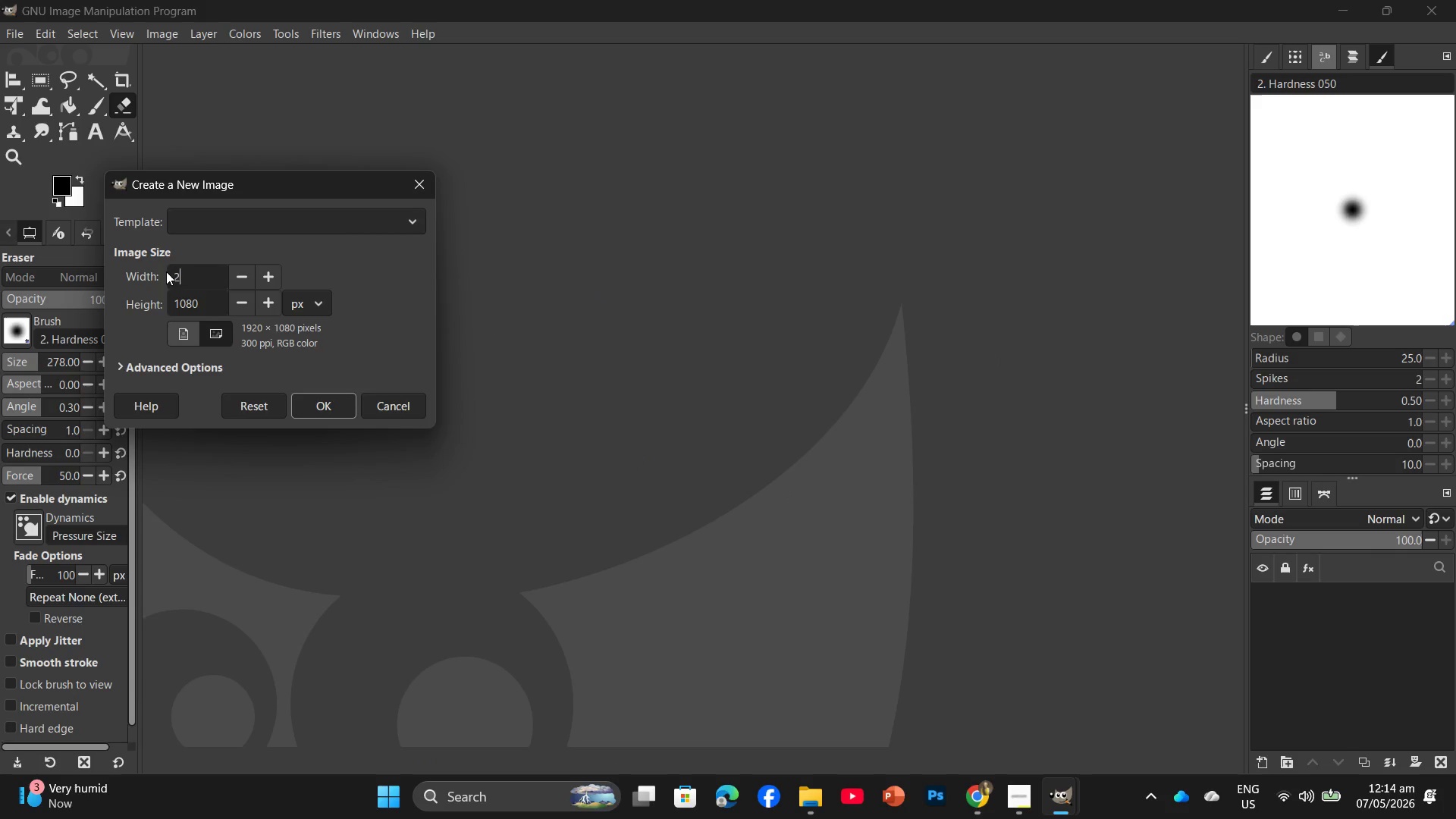 
key(Numpad0)
 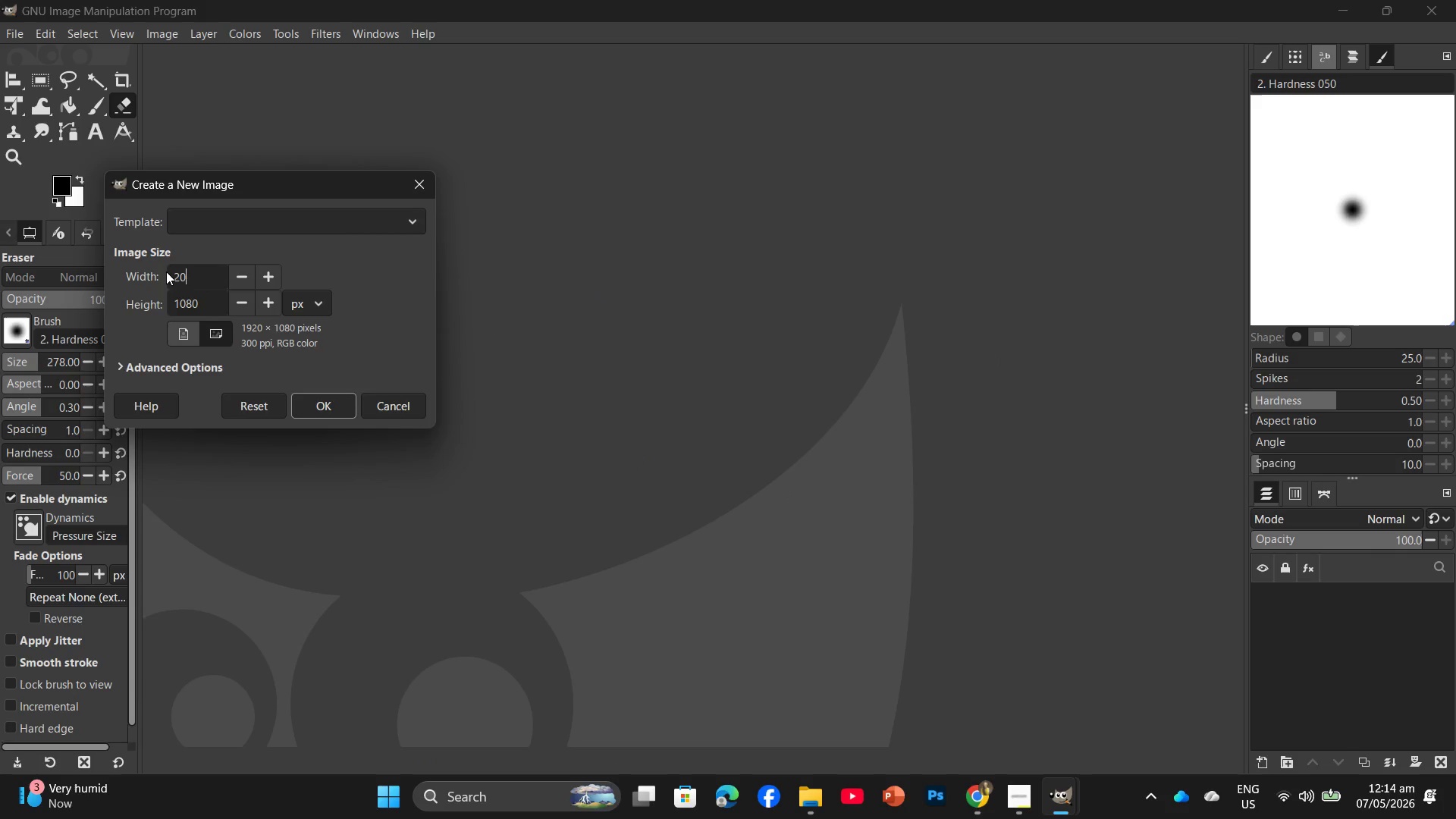 
key(Numpad0)
 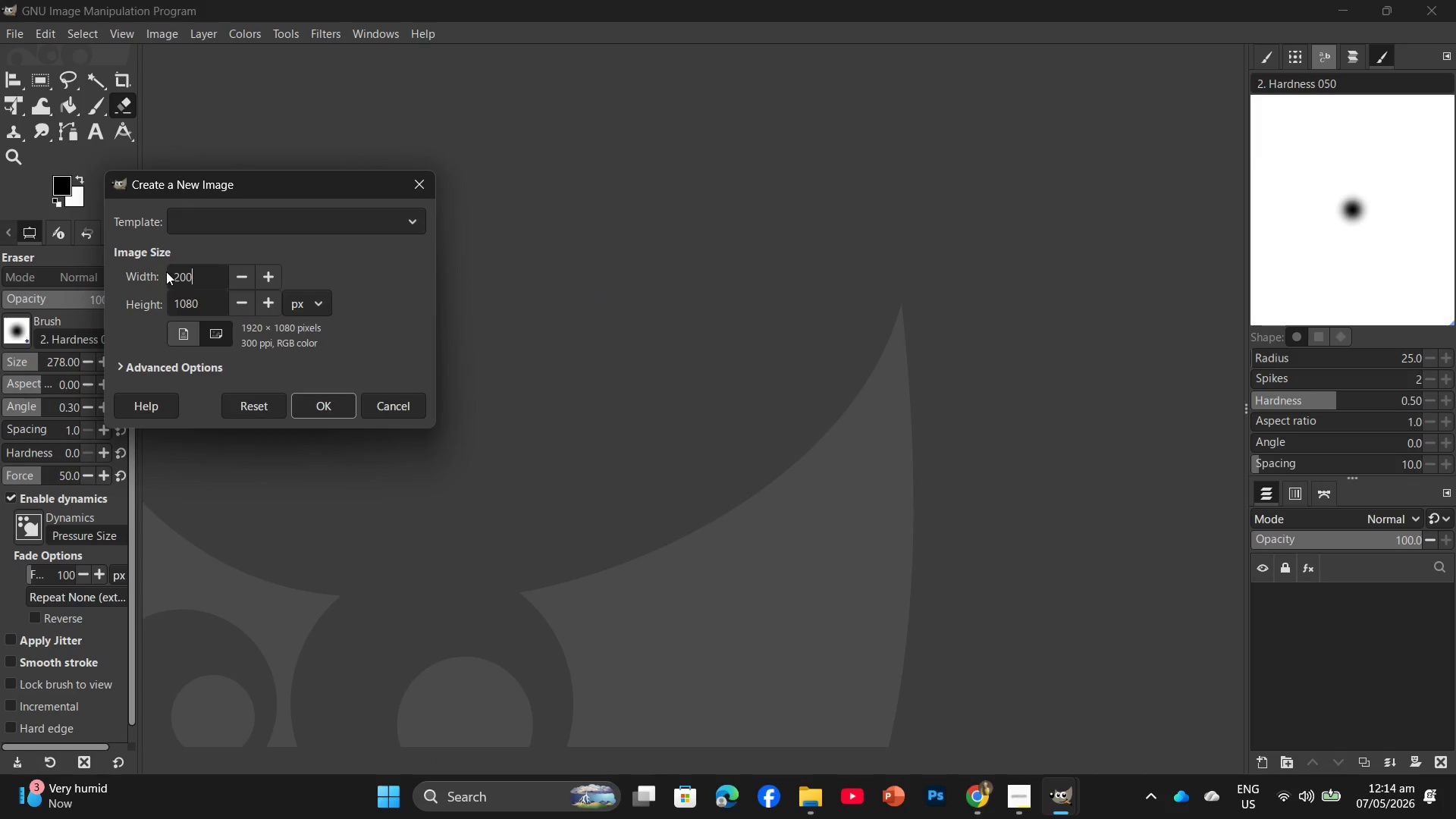 
key(Numpad0)
 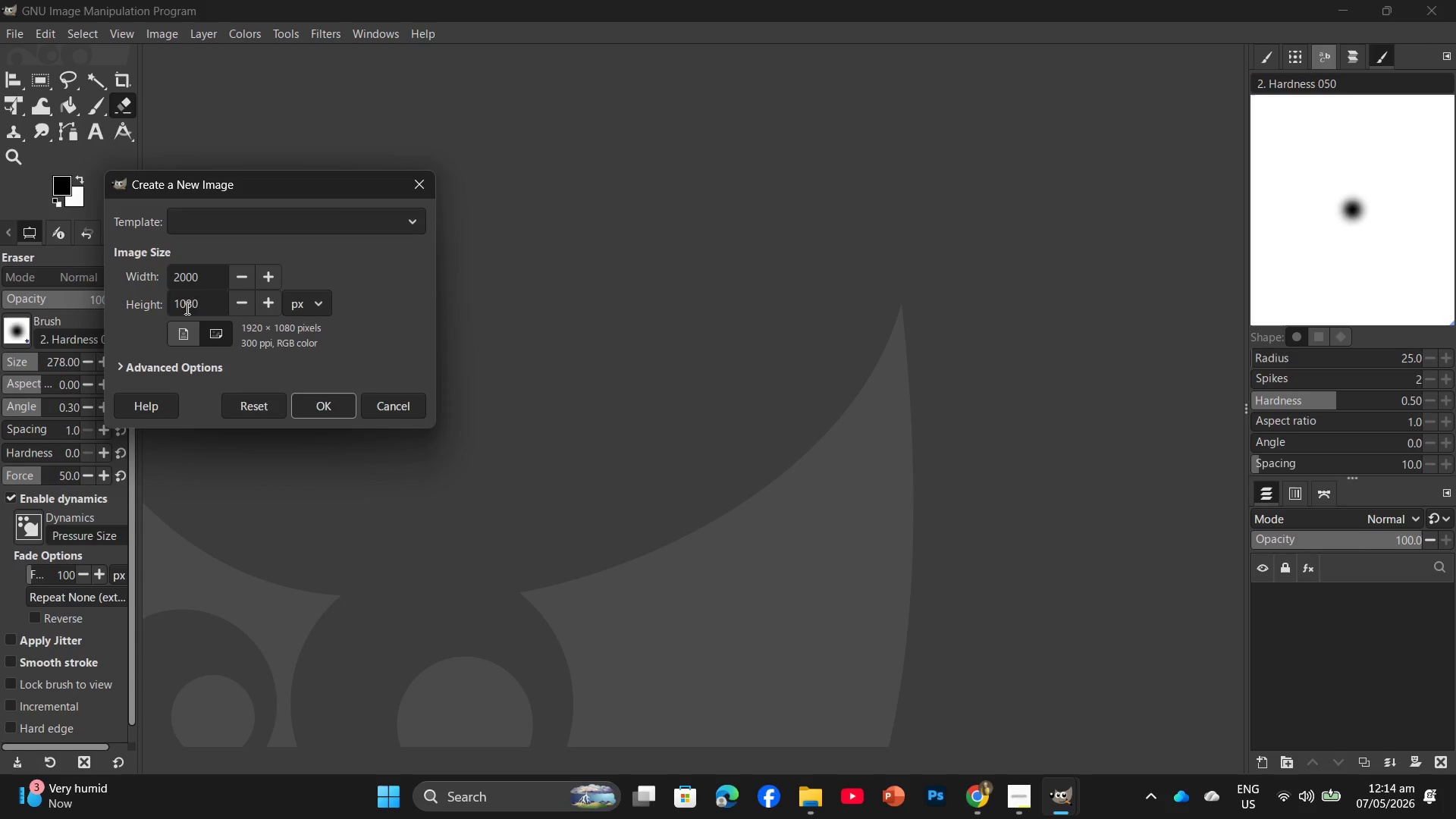 
left_click_drag(start_coordinate=[200, 306], to_coordinate=[171, 310])
 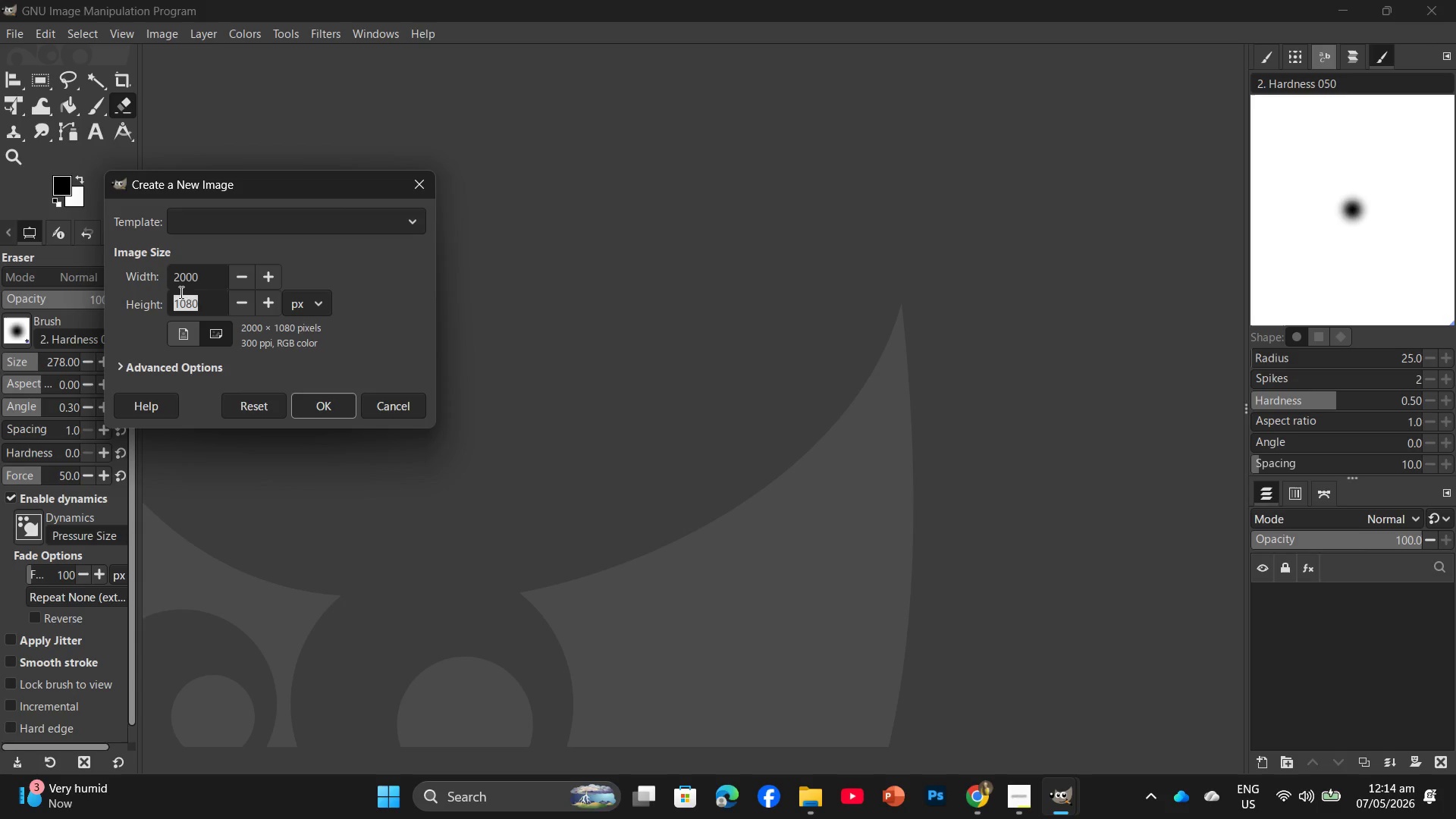 
left_click_drag(start_coordinate=[202, 276], to_coordinate=[172, 262])
 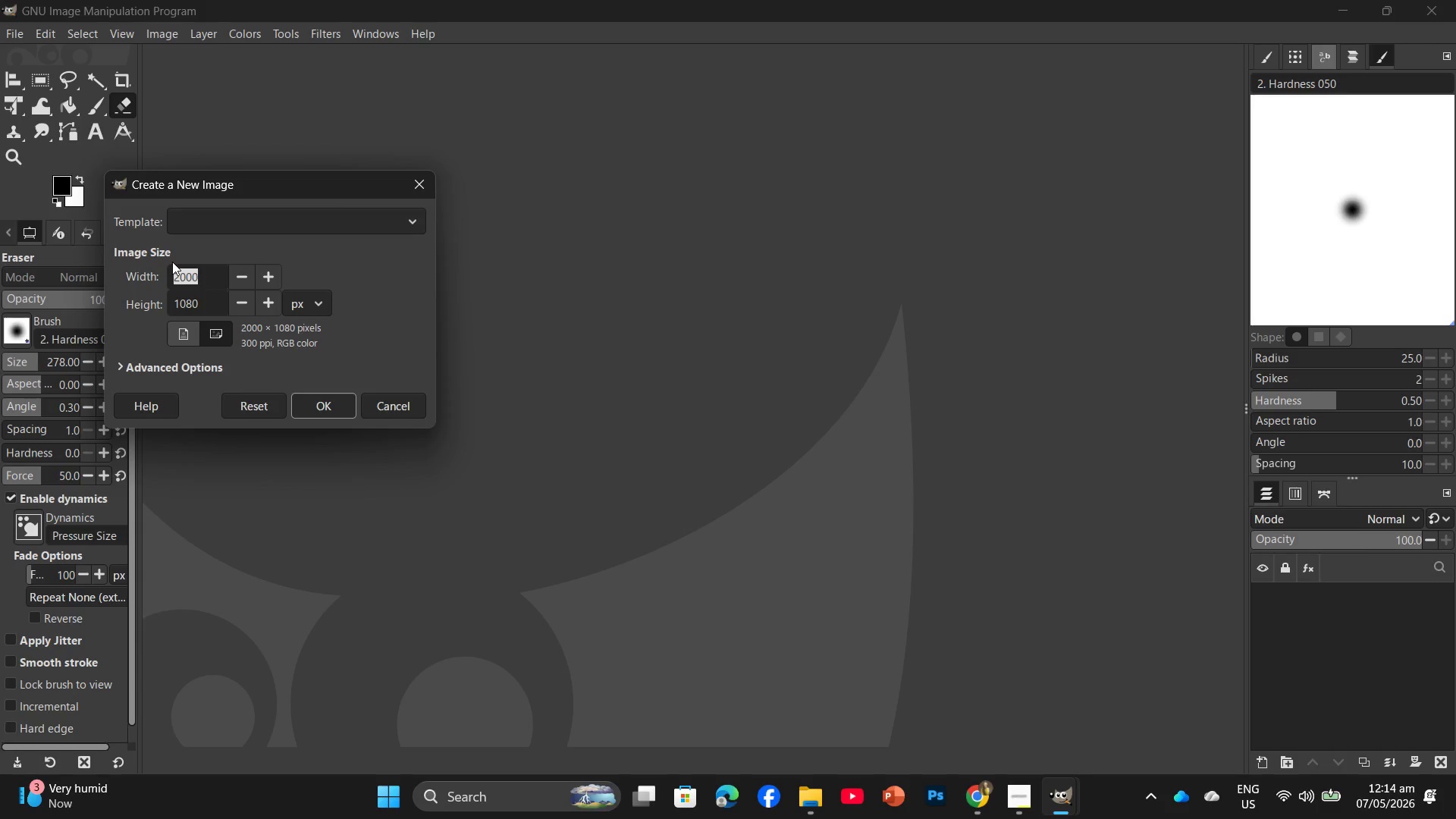 
wait(8.3)
 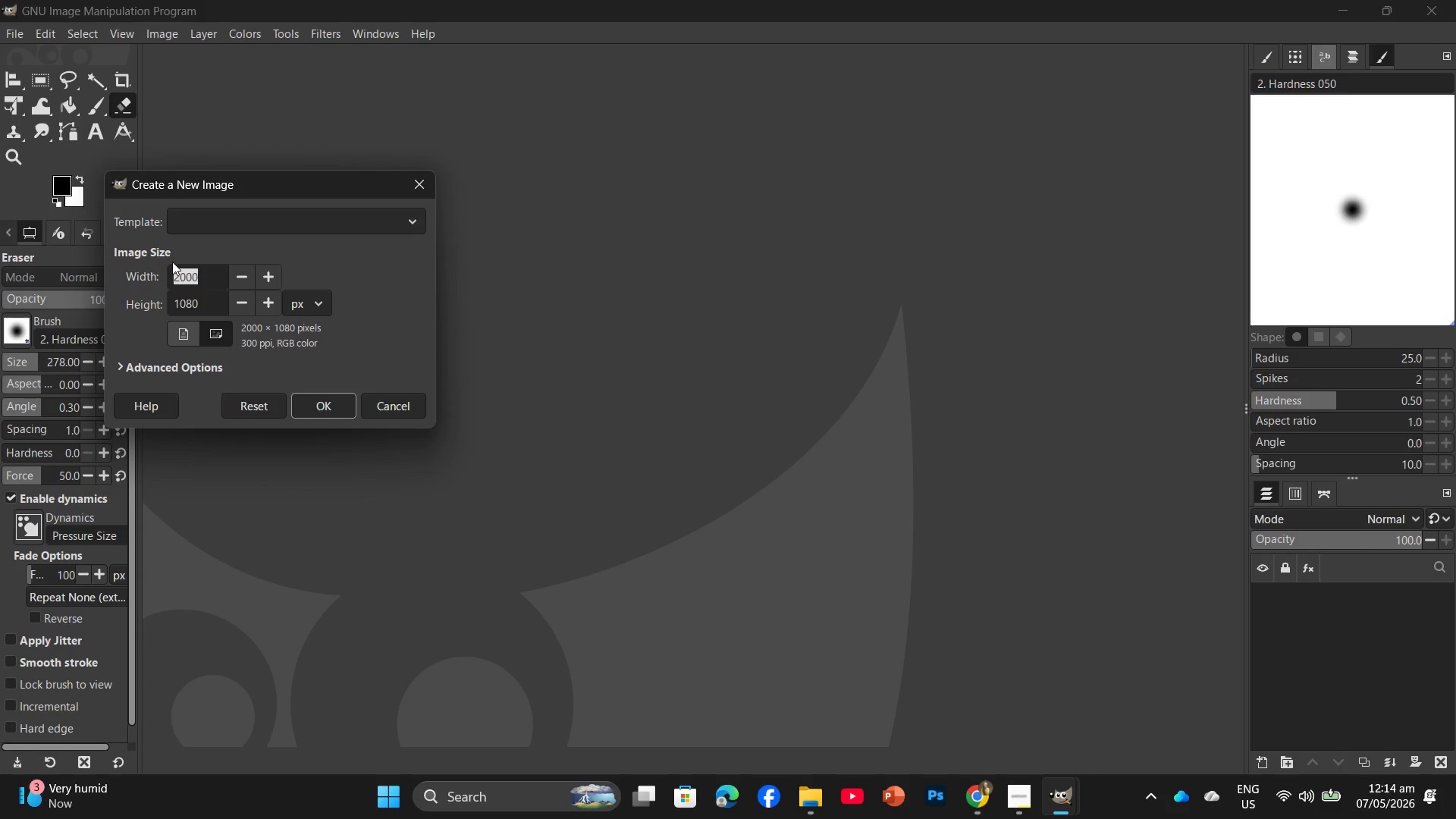 
key(Numpad4)
 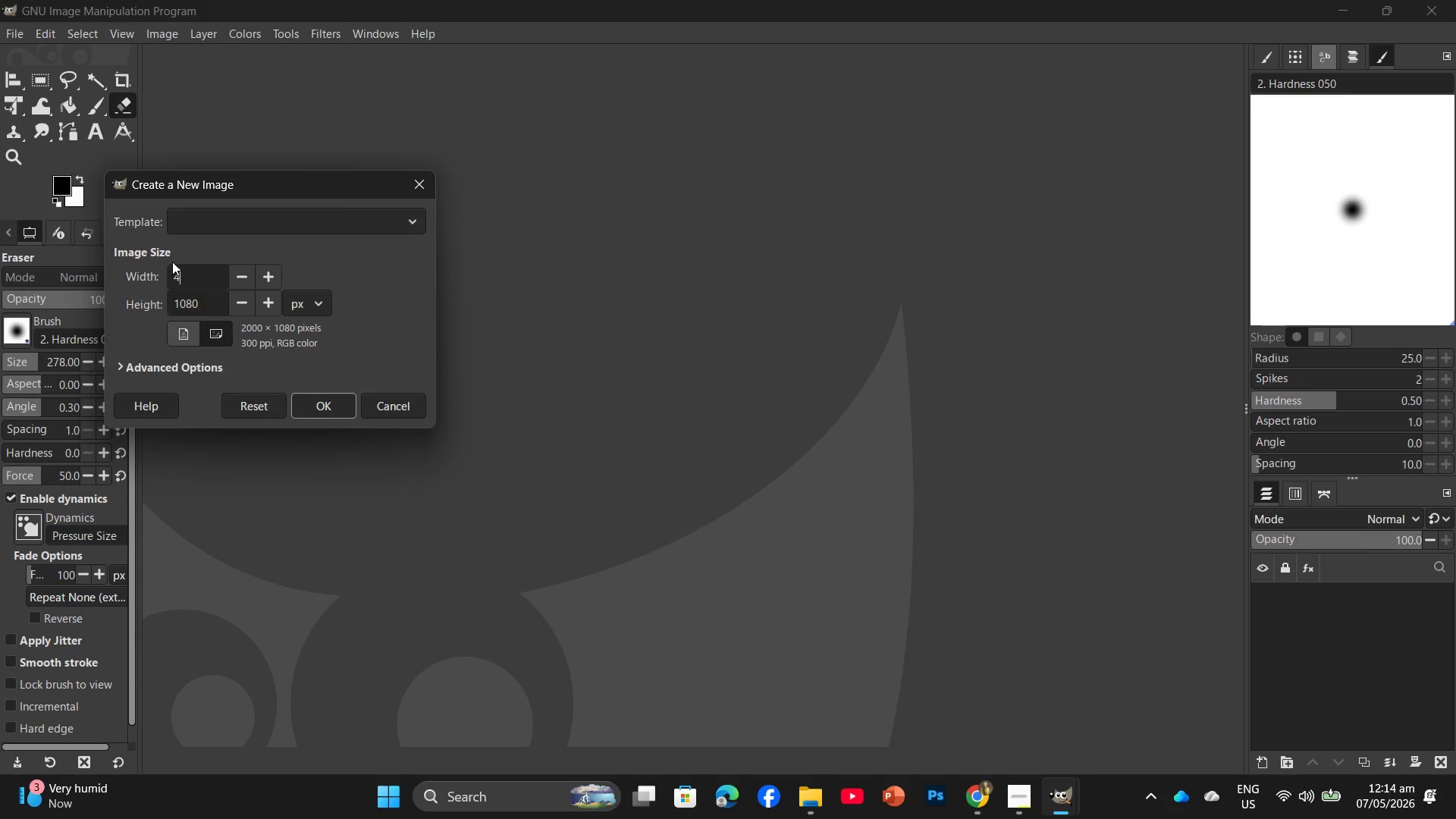 
key(Numpad0)
 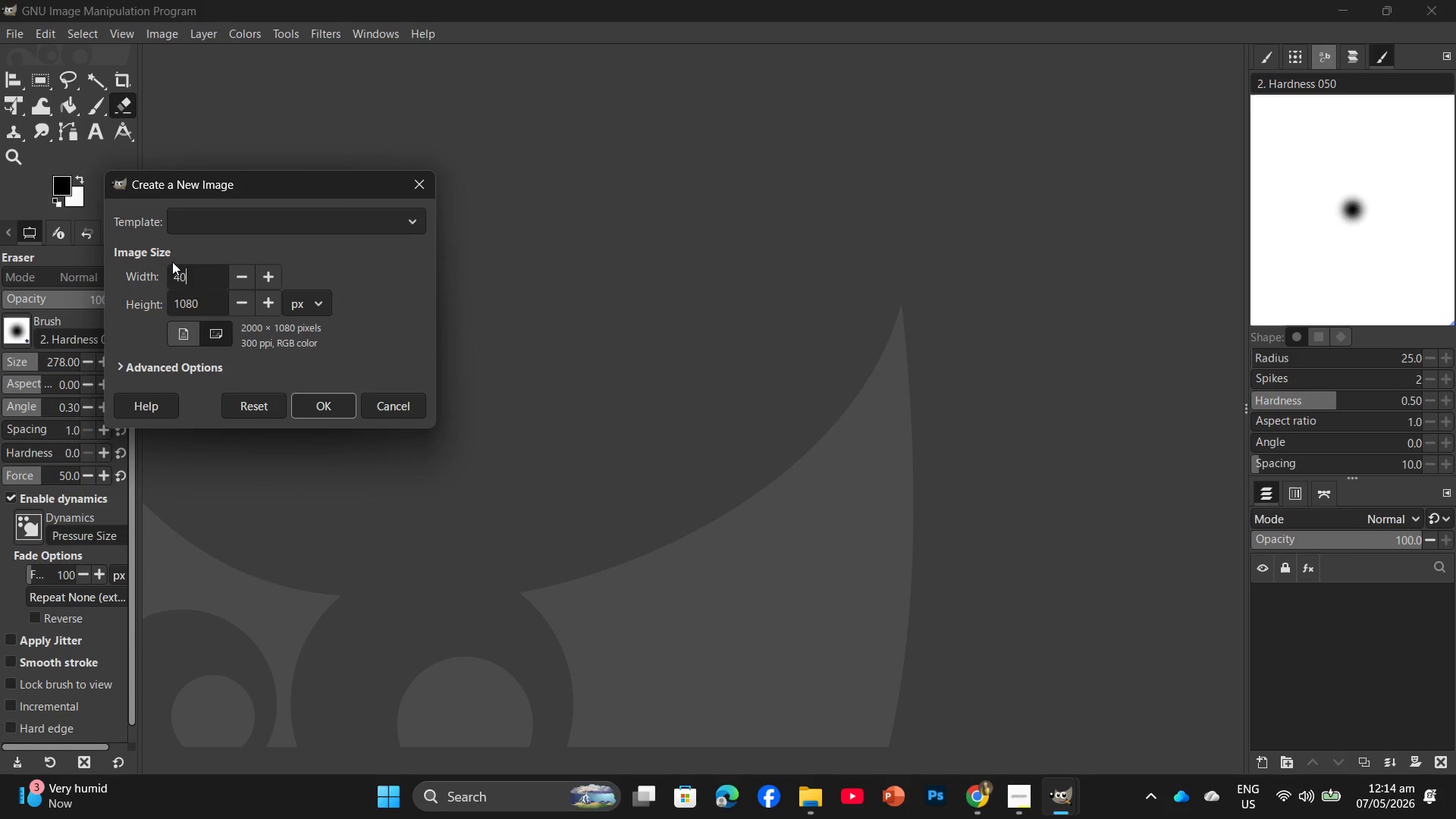 
key(Numpad0)
 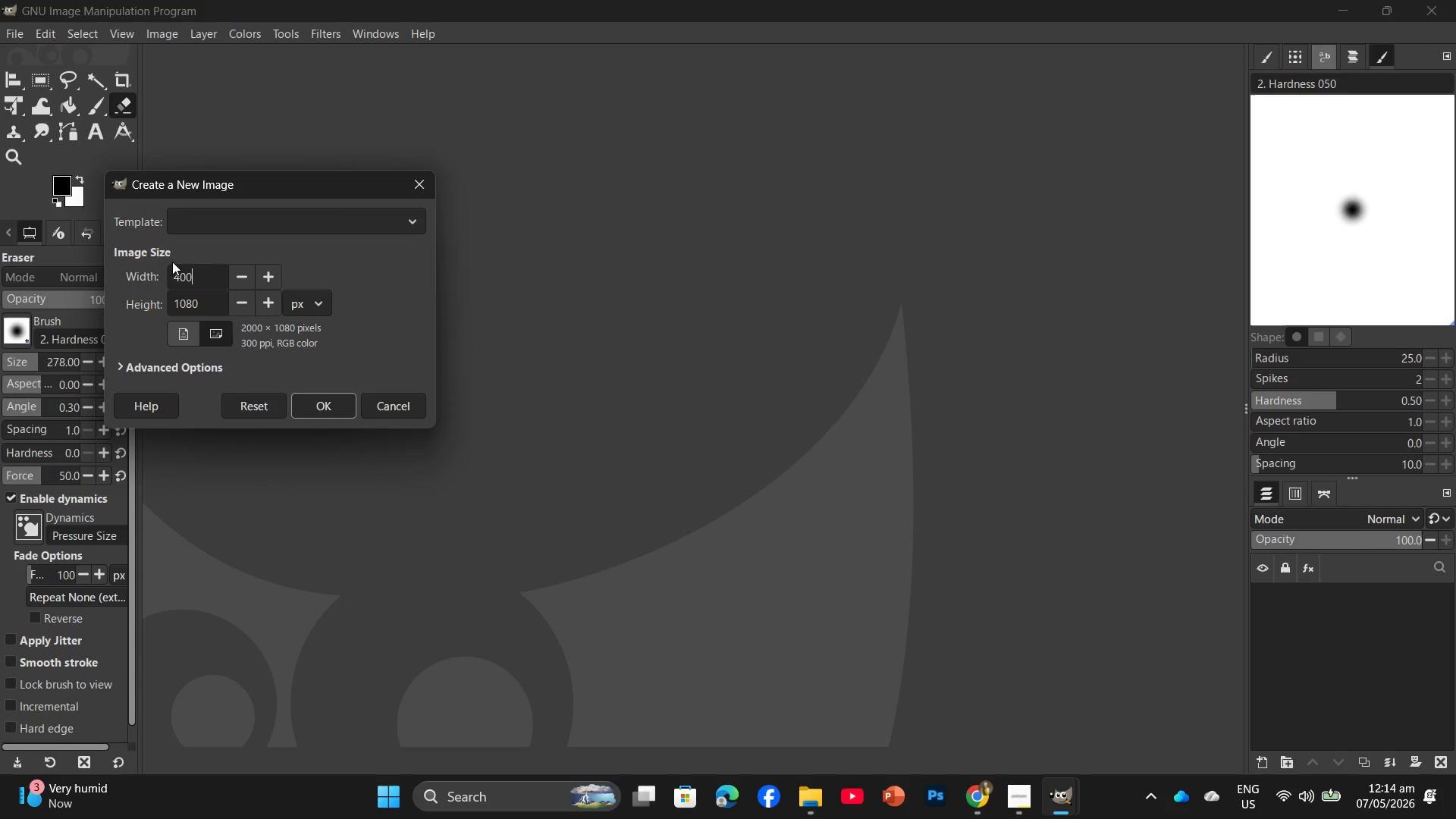 
key(Numpad0)
 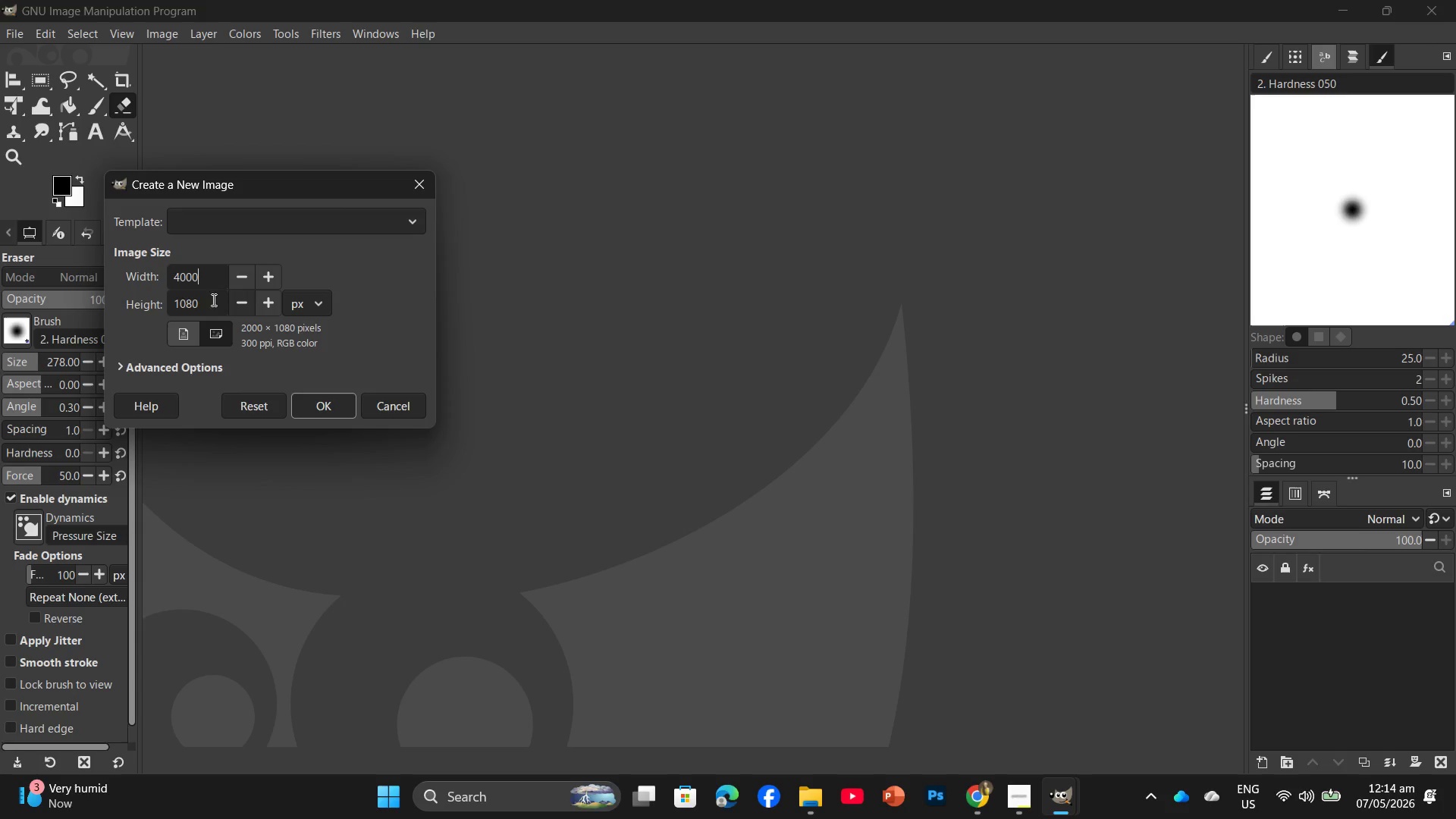 
left_click_drag(start_coordinate=[202, 299], to_coordinate=[168, 311])
 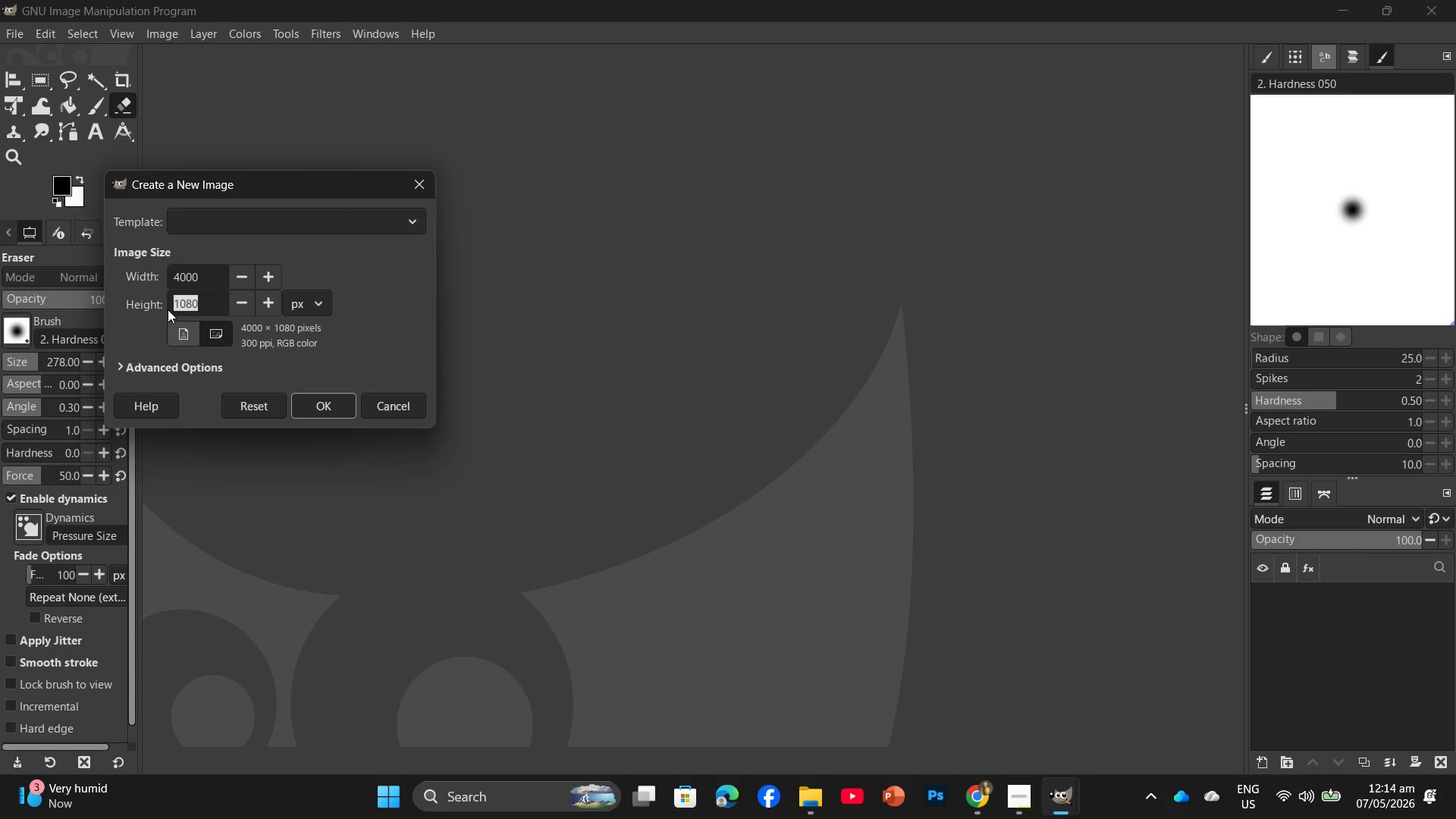 
key(Numpad2)
 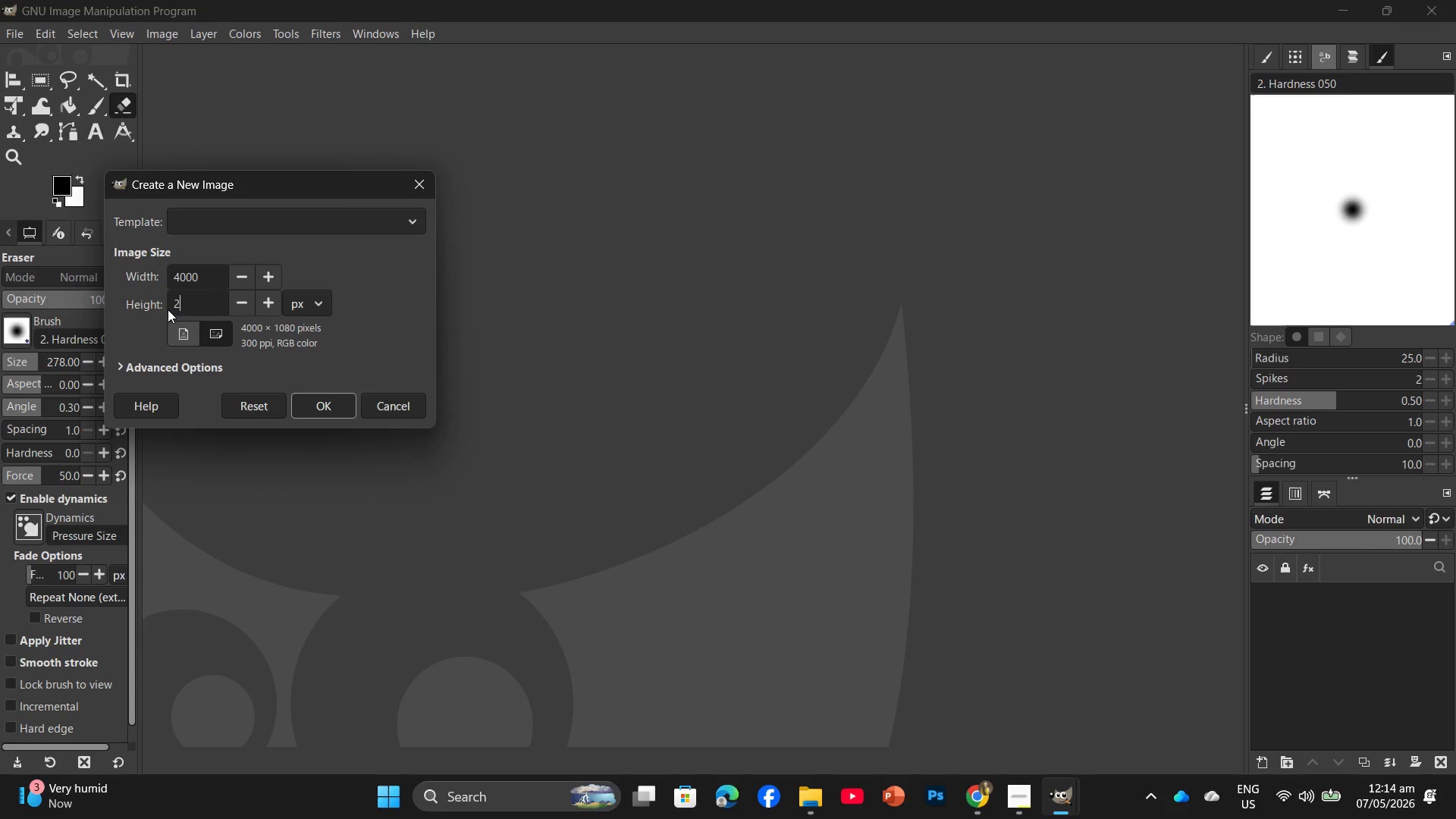 
key(Numpad0)
 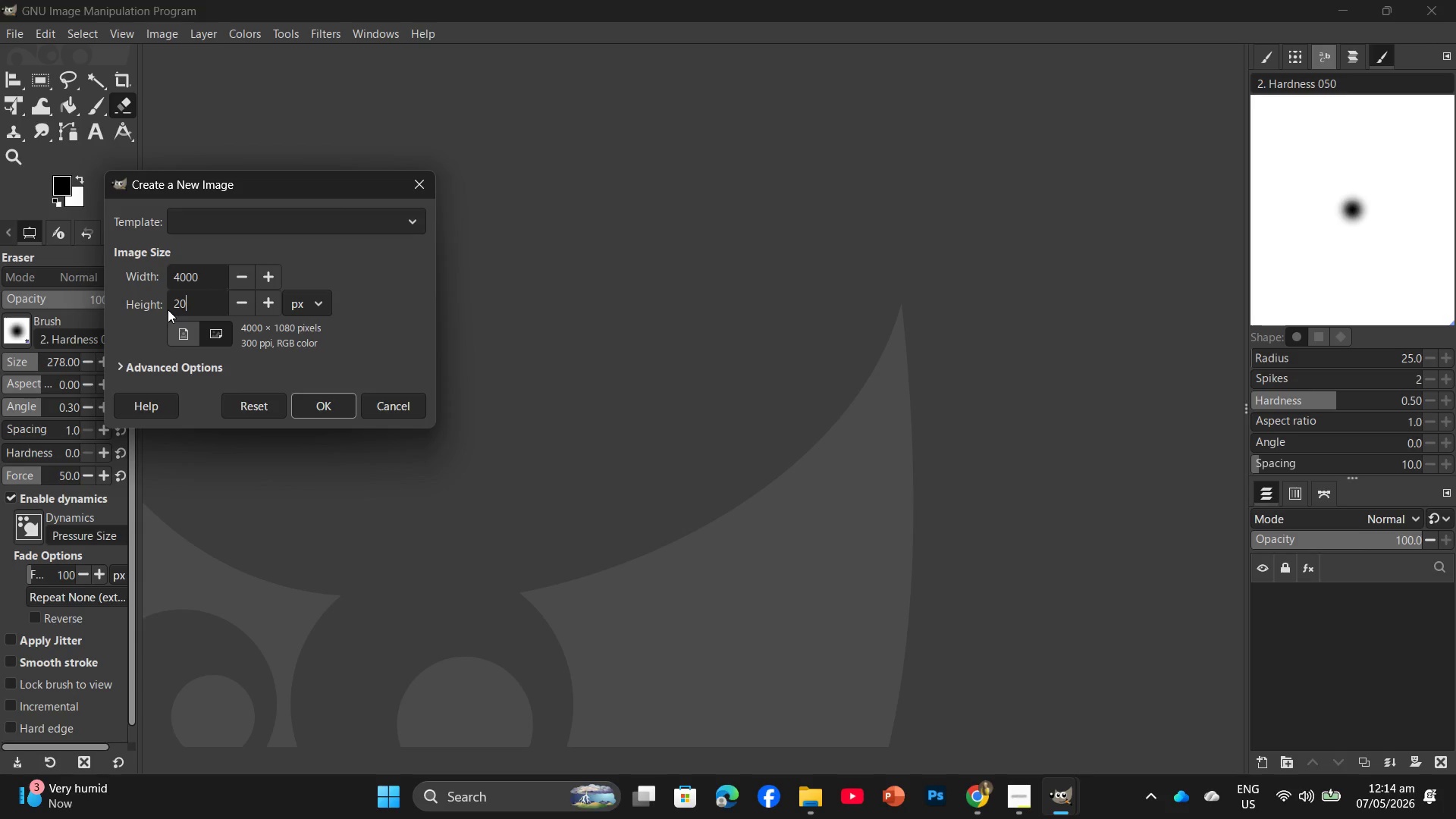 
key(Numpad0)
 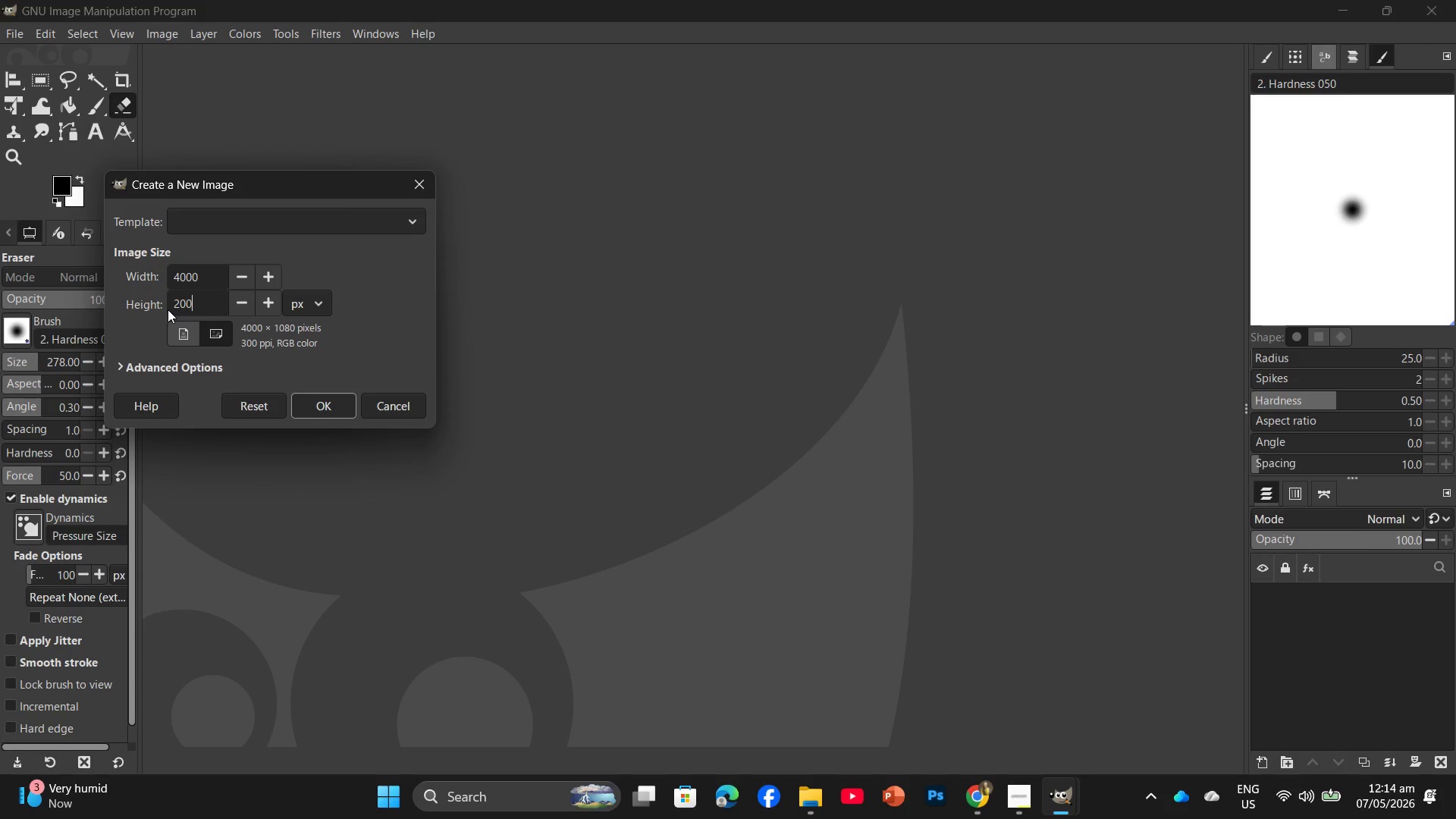 
key(Numpad0)
 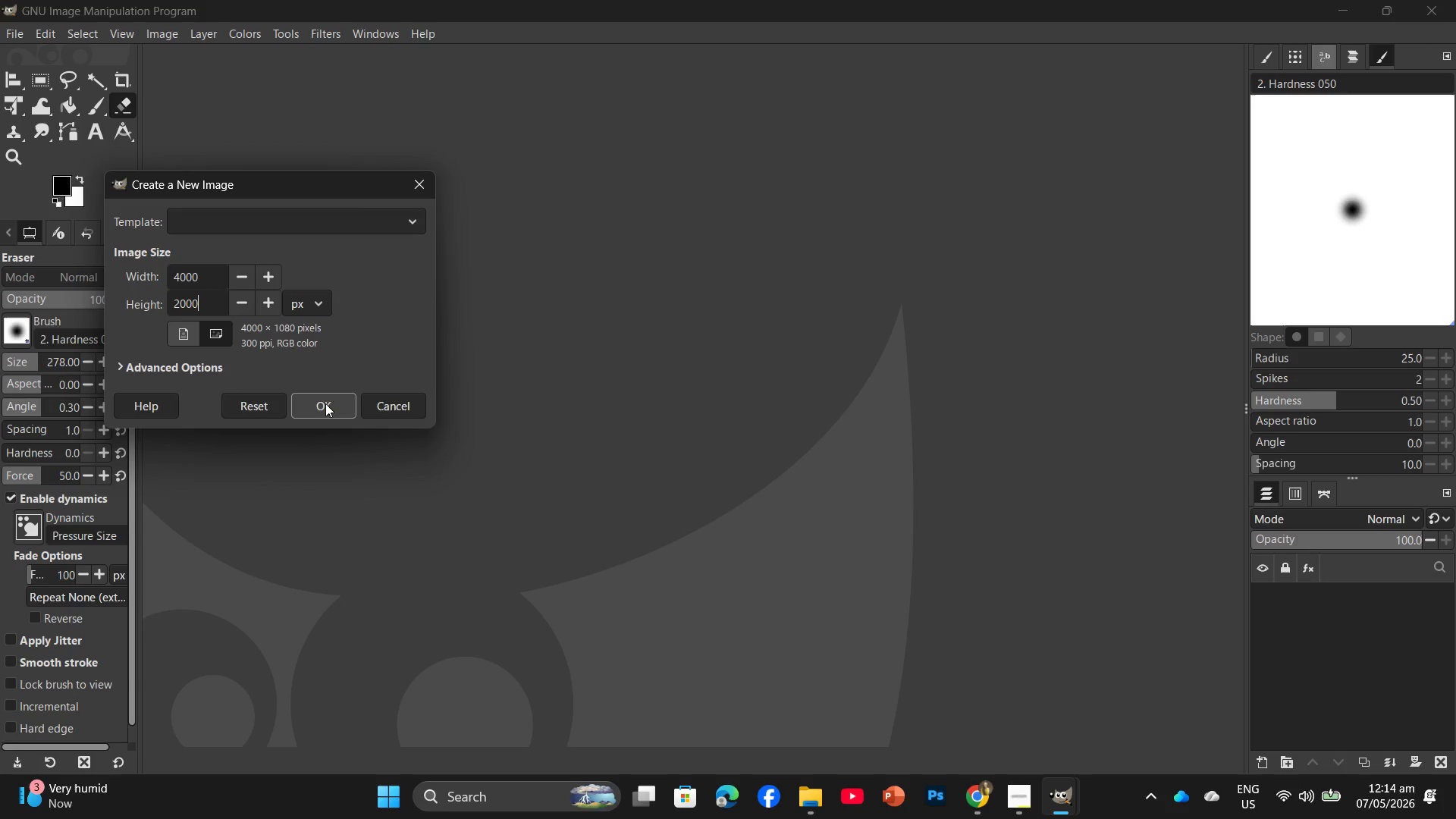 
left_click([331, 405])
 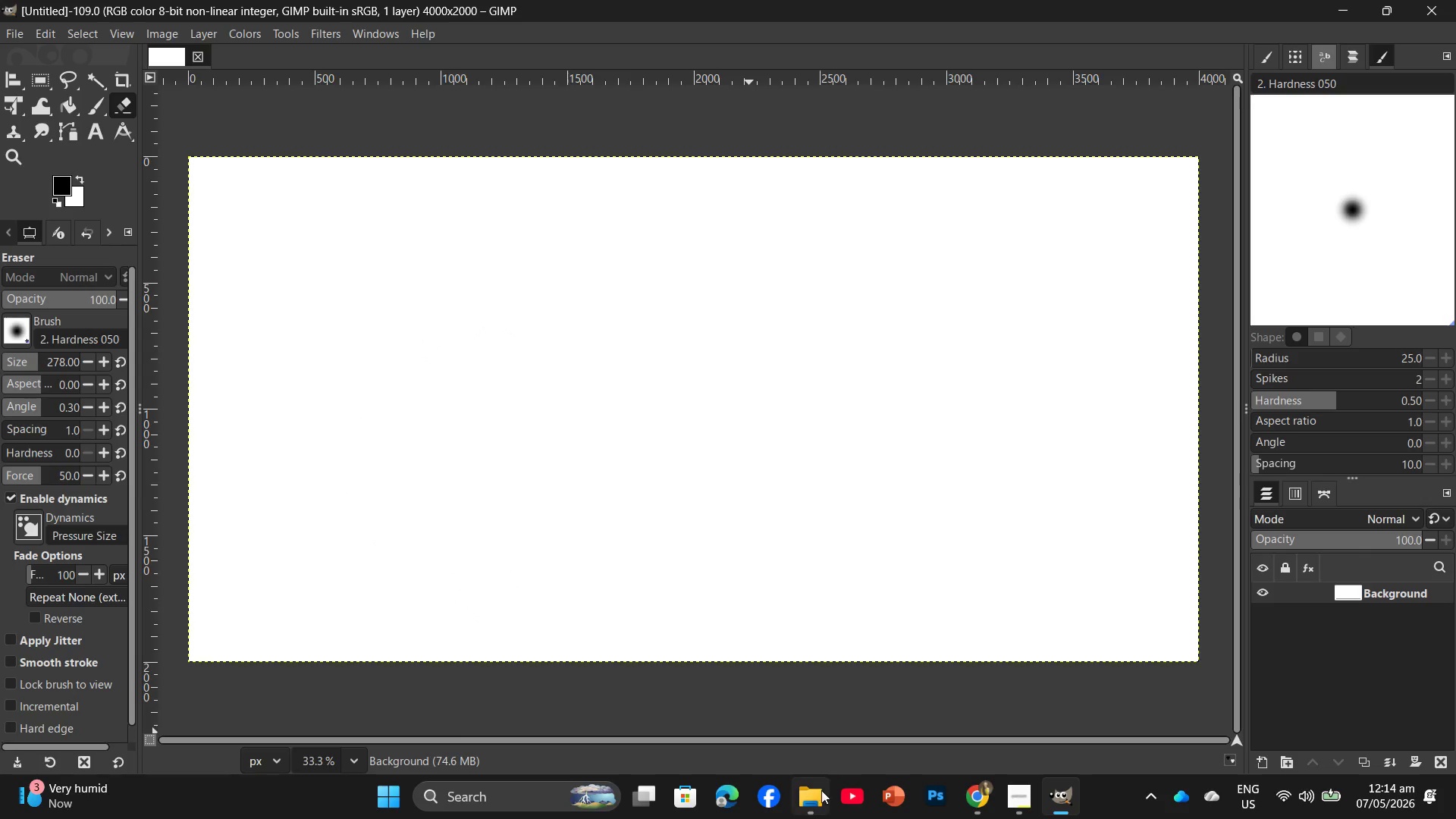 
mouse_move([992, 795])
 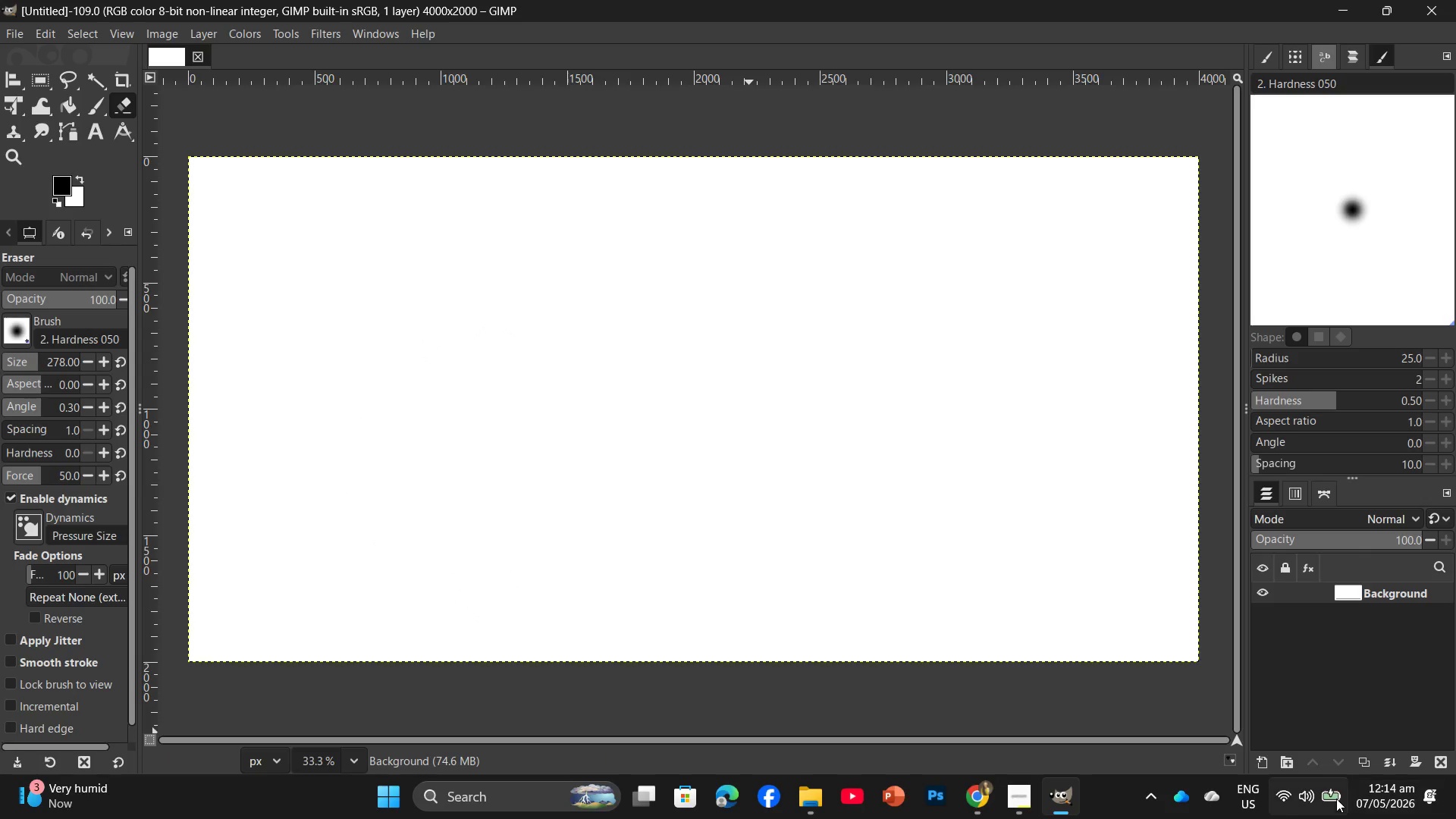 
left_click([1335, 799])
 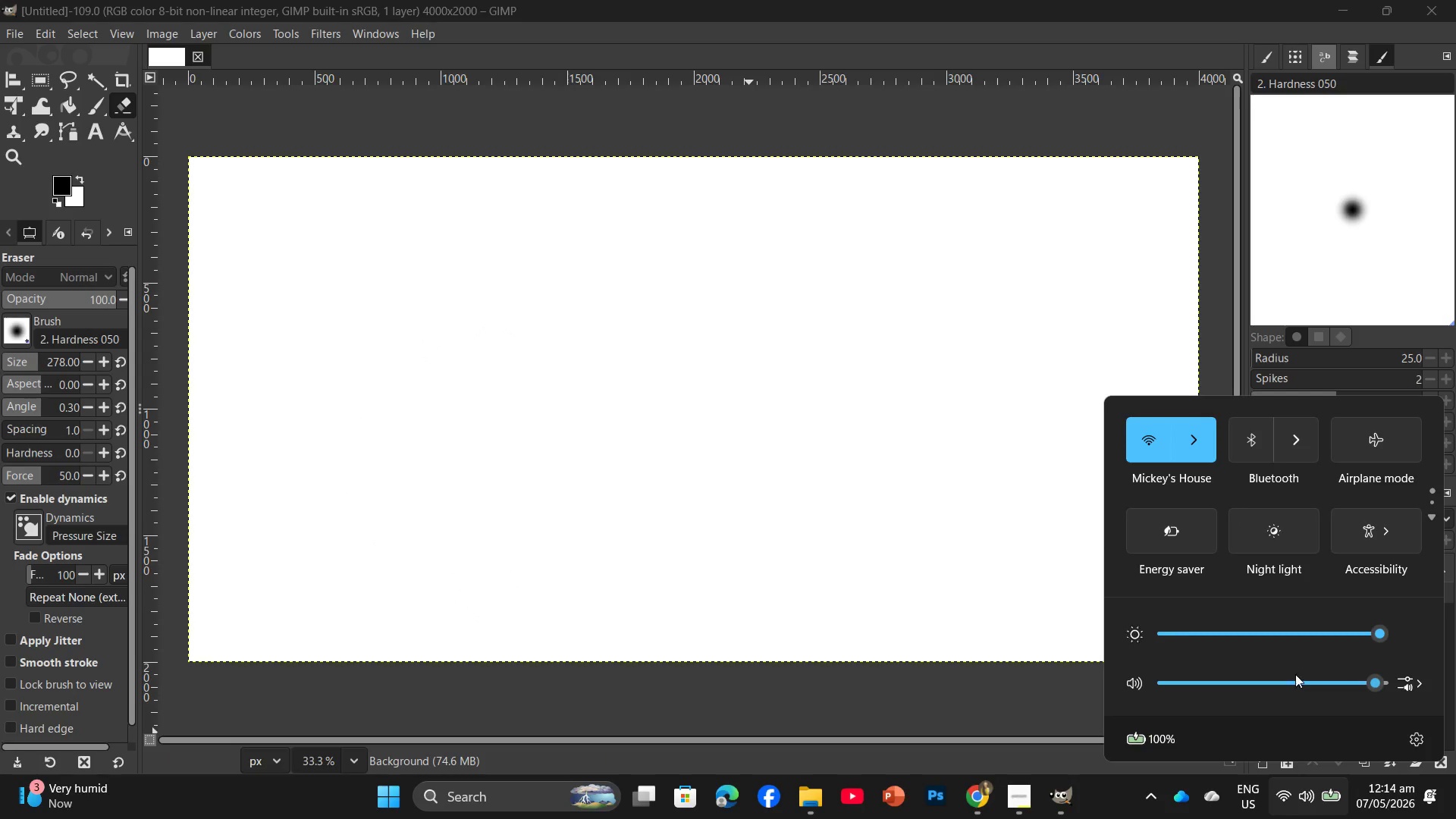 
left_click([1294, 634])
 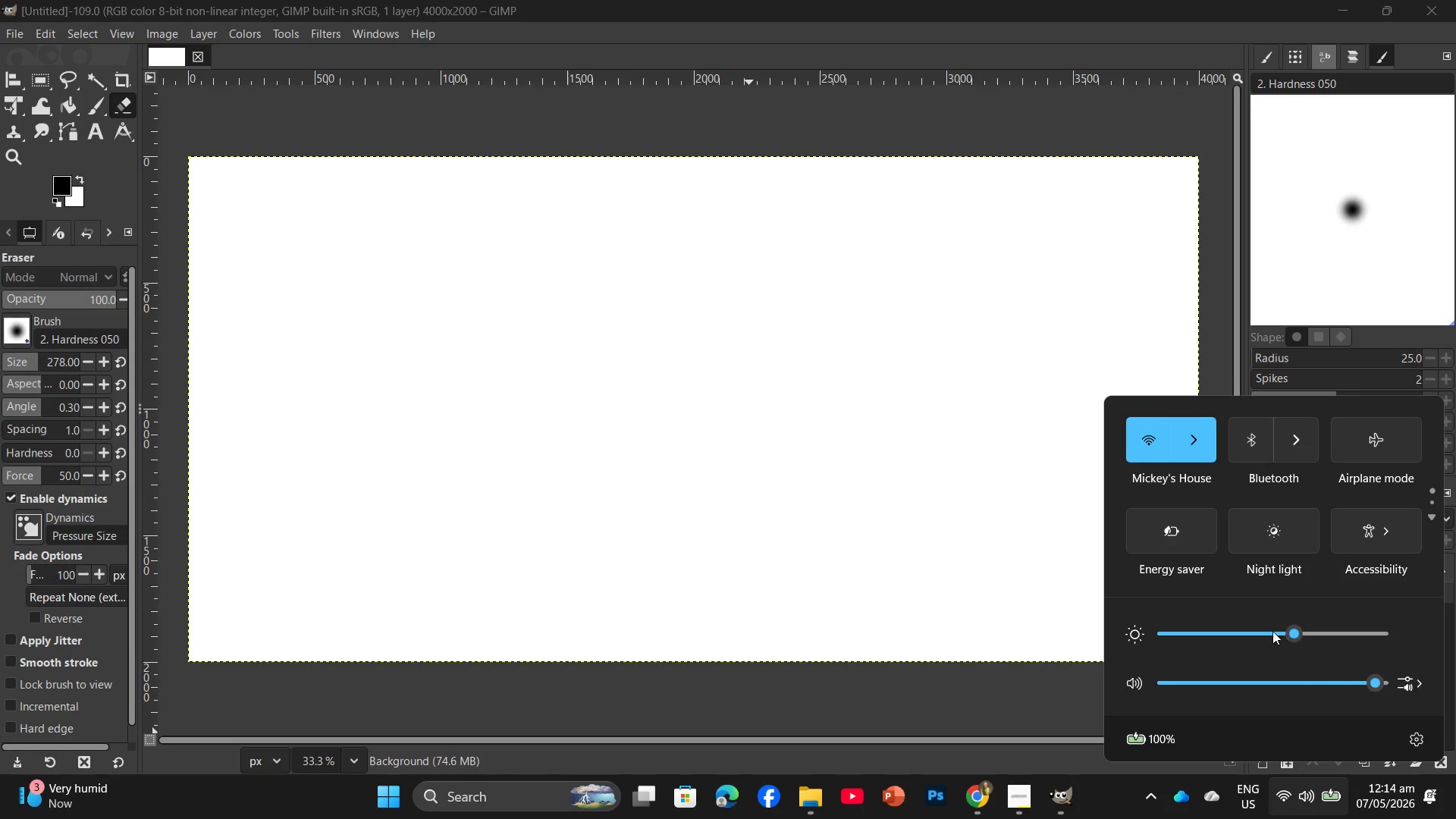 
left_click([1272, 631])
 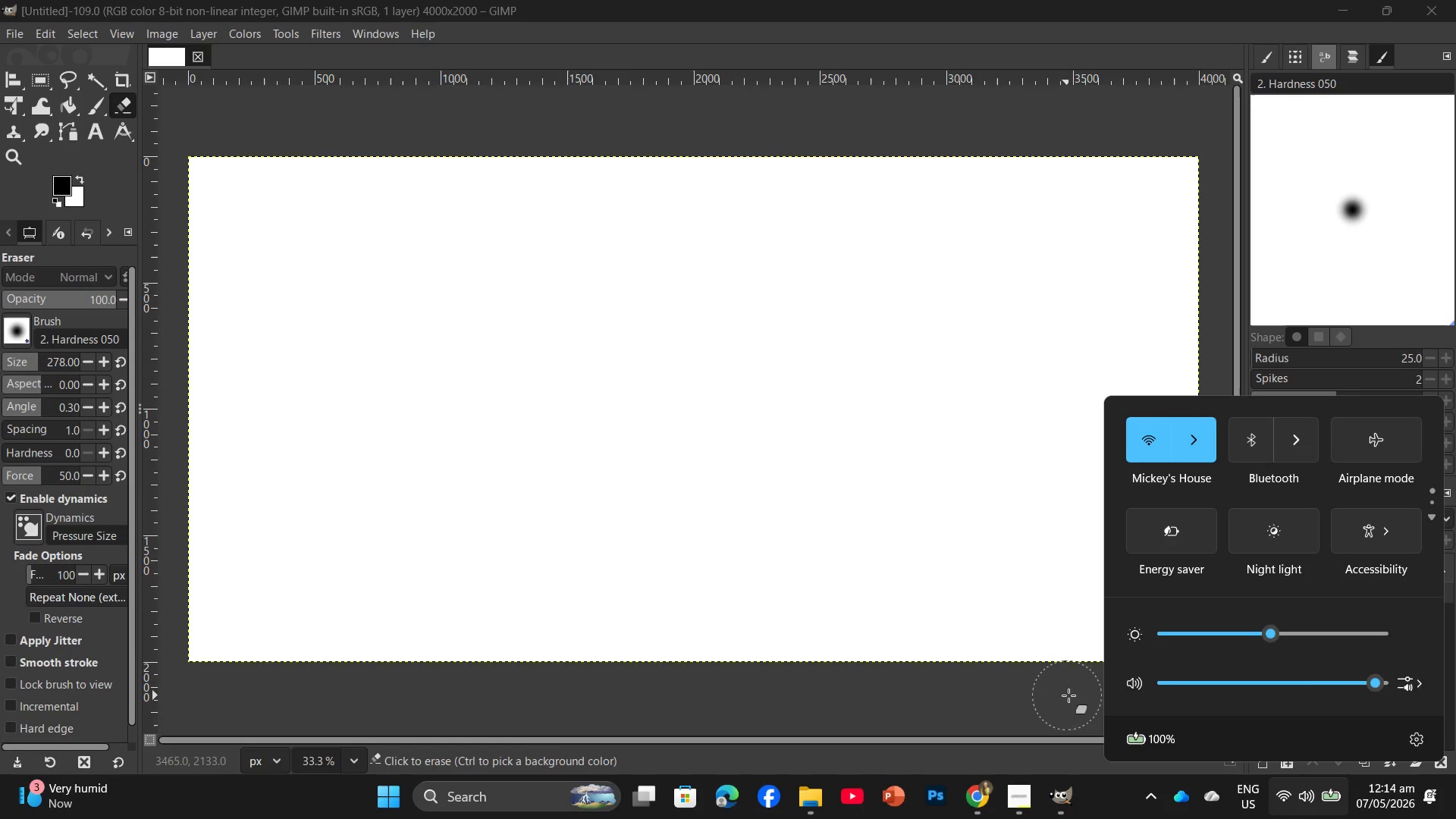 
left_click([1075, 695])
 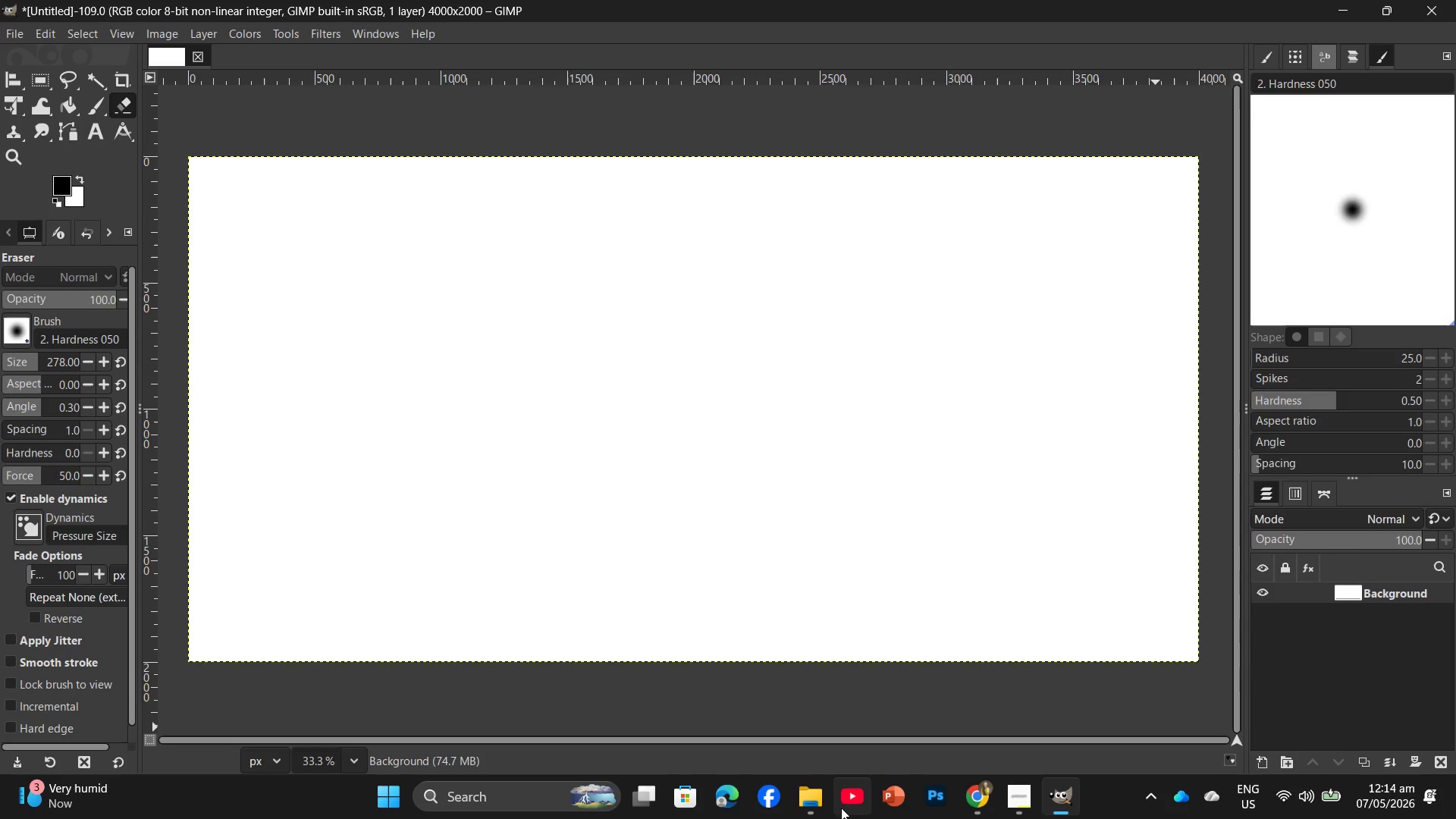 
left_click([814, 799])
 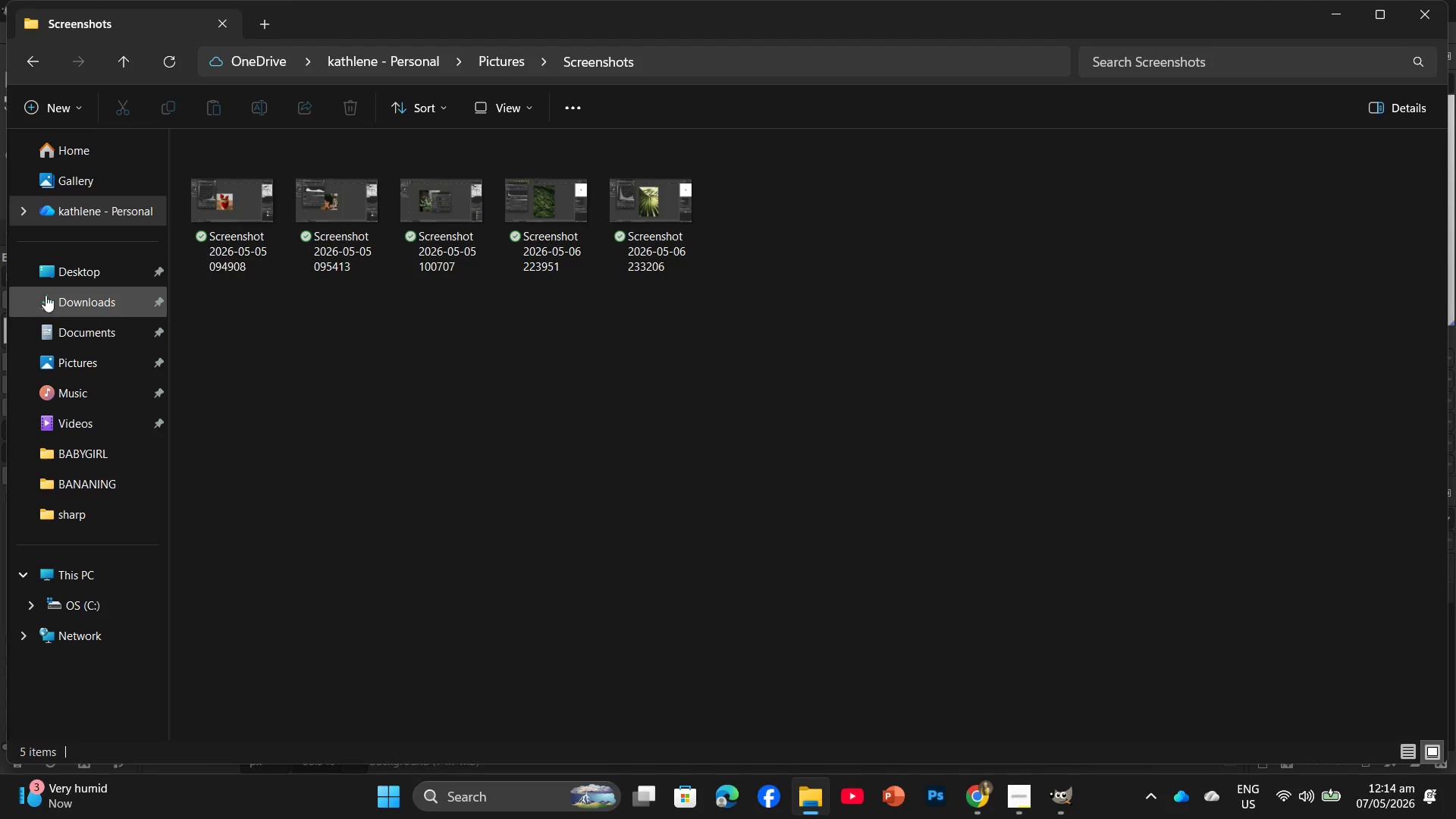 
left_click_drag(start_coordinate=[75, 310], to_coordinate=[77, 301])
 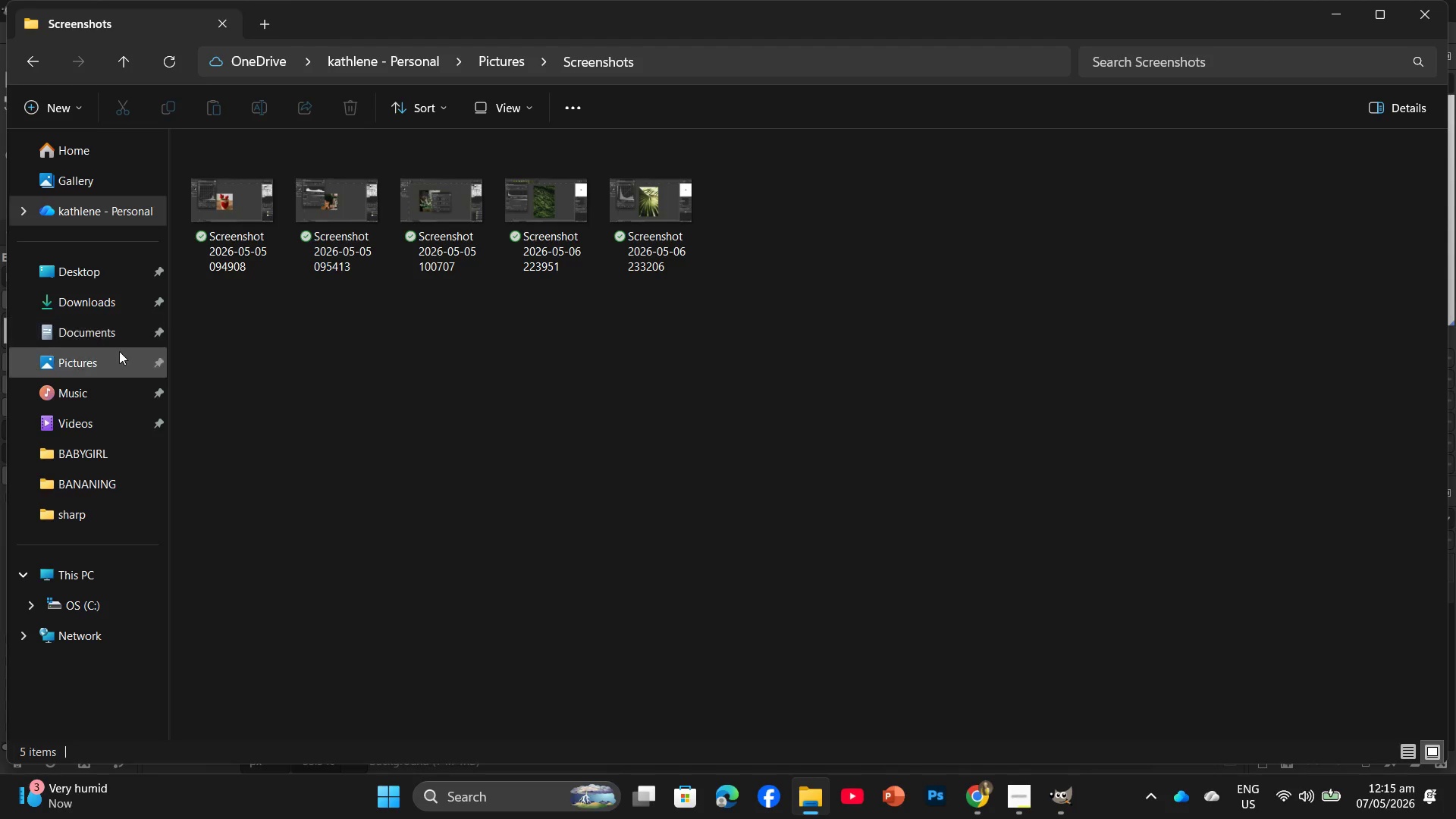 
left_click([35, 300])
 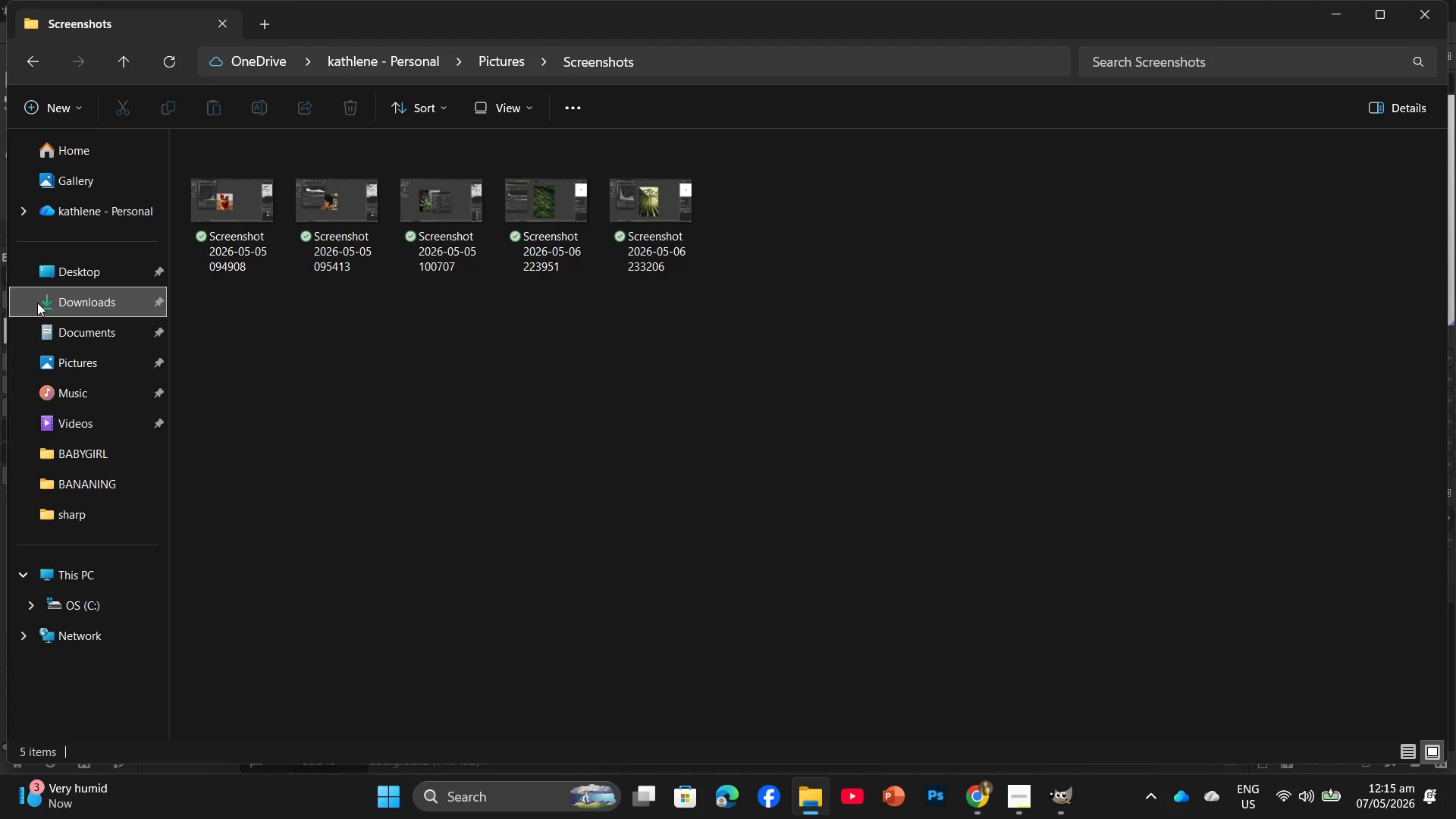 
double_click([37, 303])
 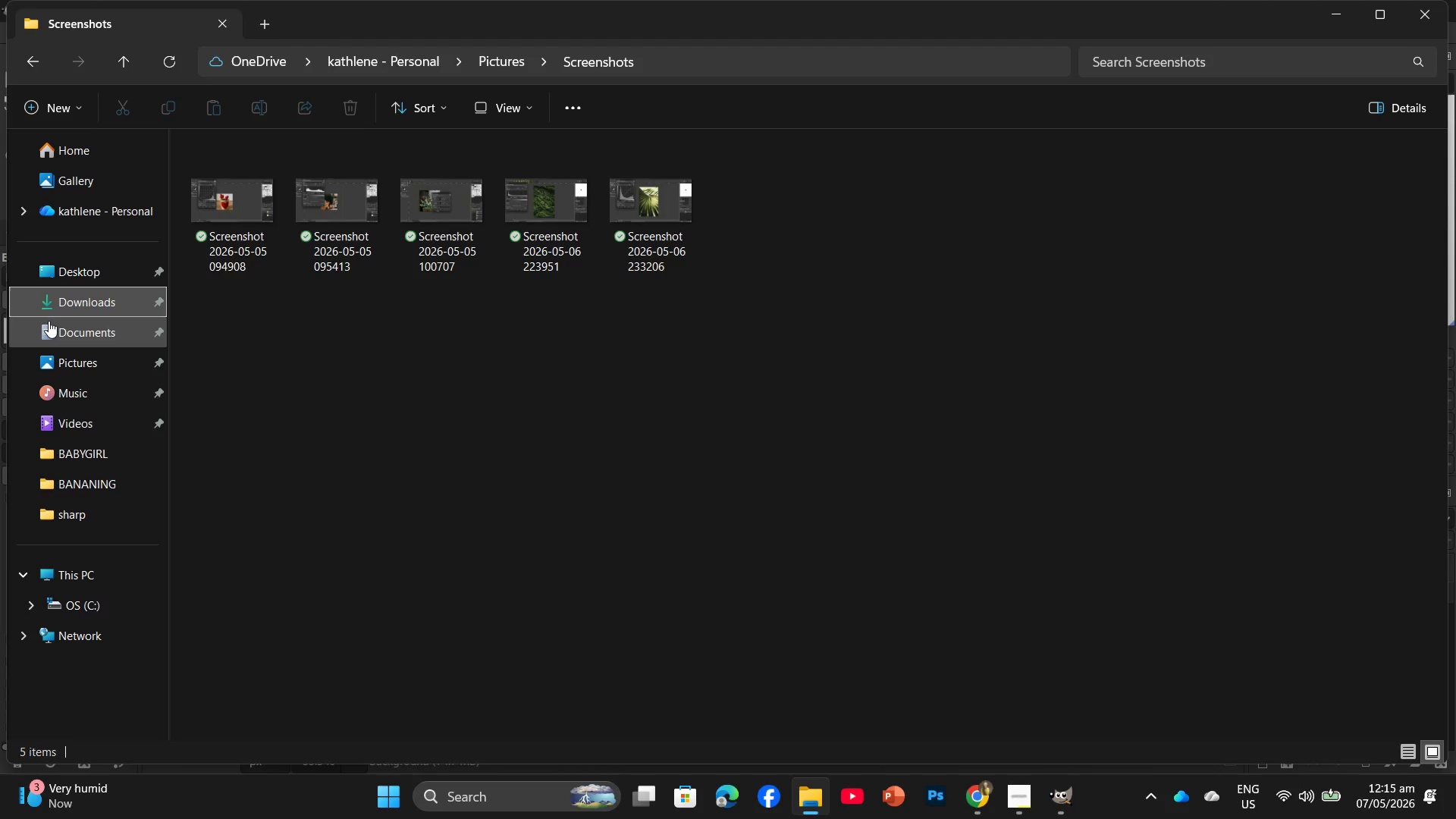 
wait(15.89)
 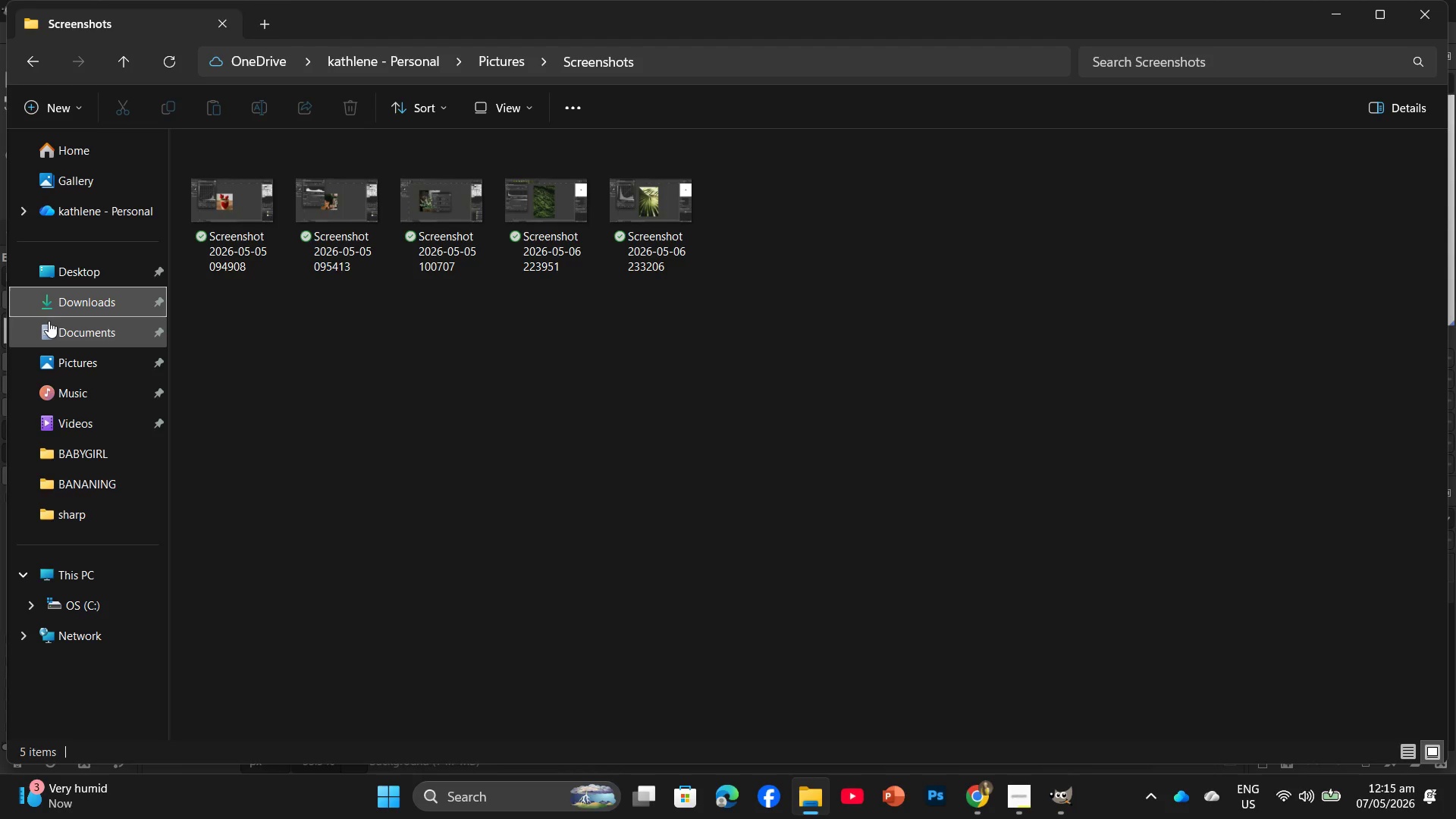 
left_click([91, 337])
 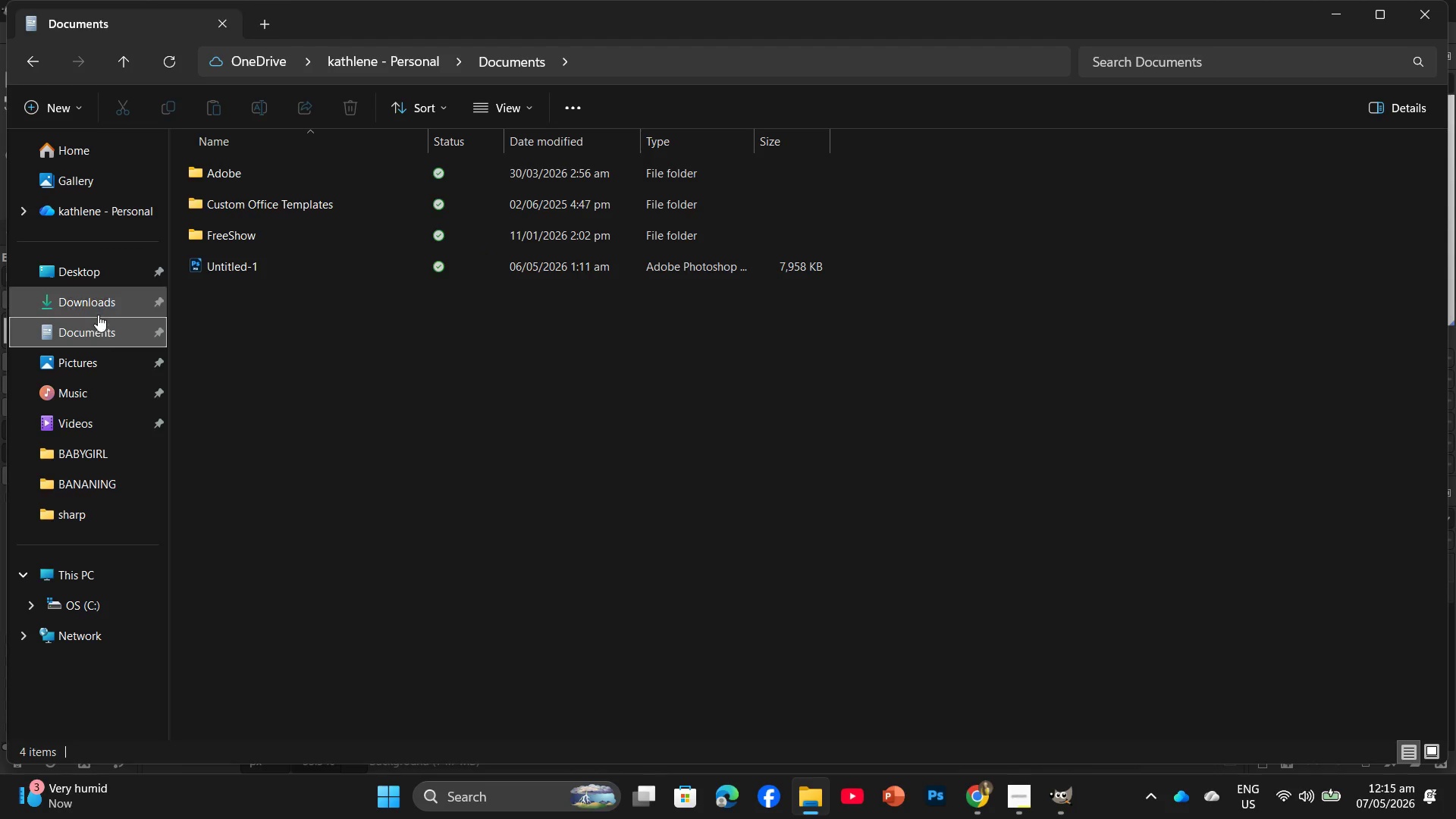 
left_click([99, 308])
 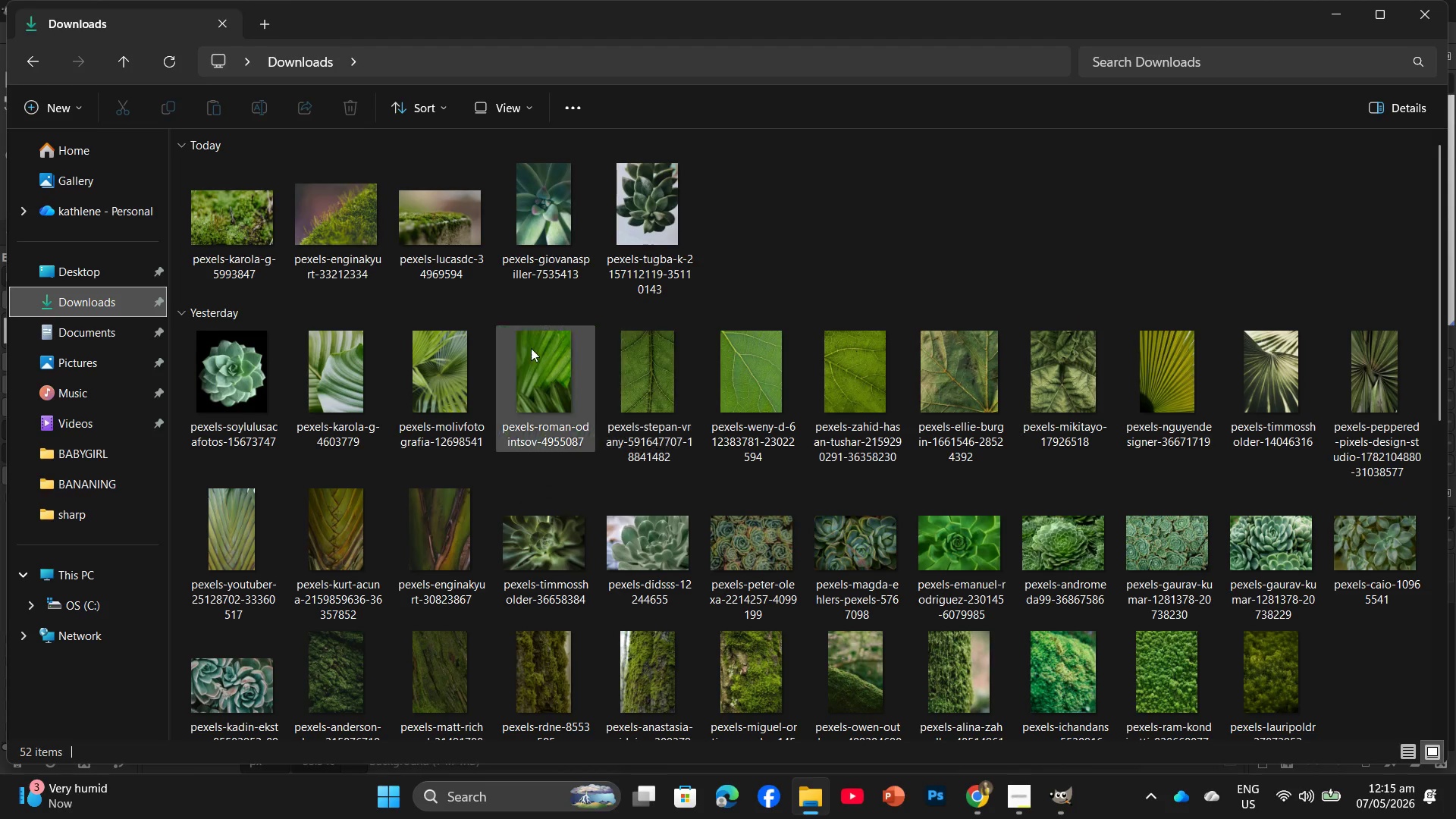 
mouse_move([637, 215])
 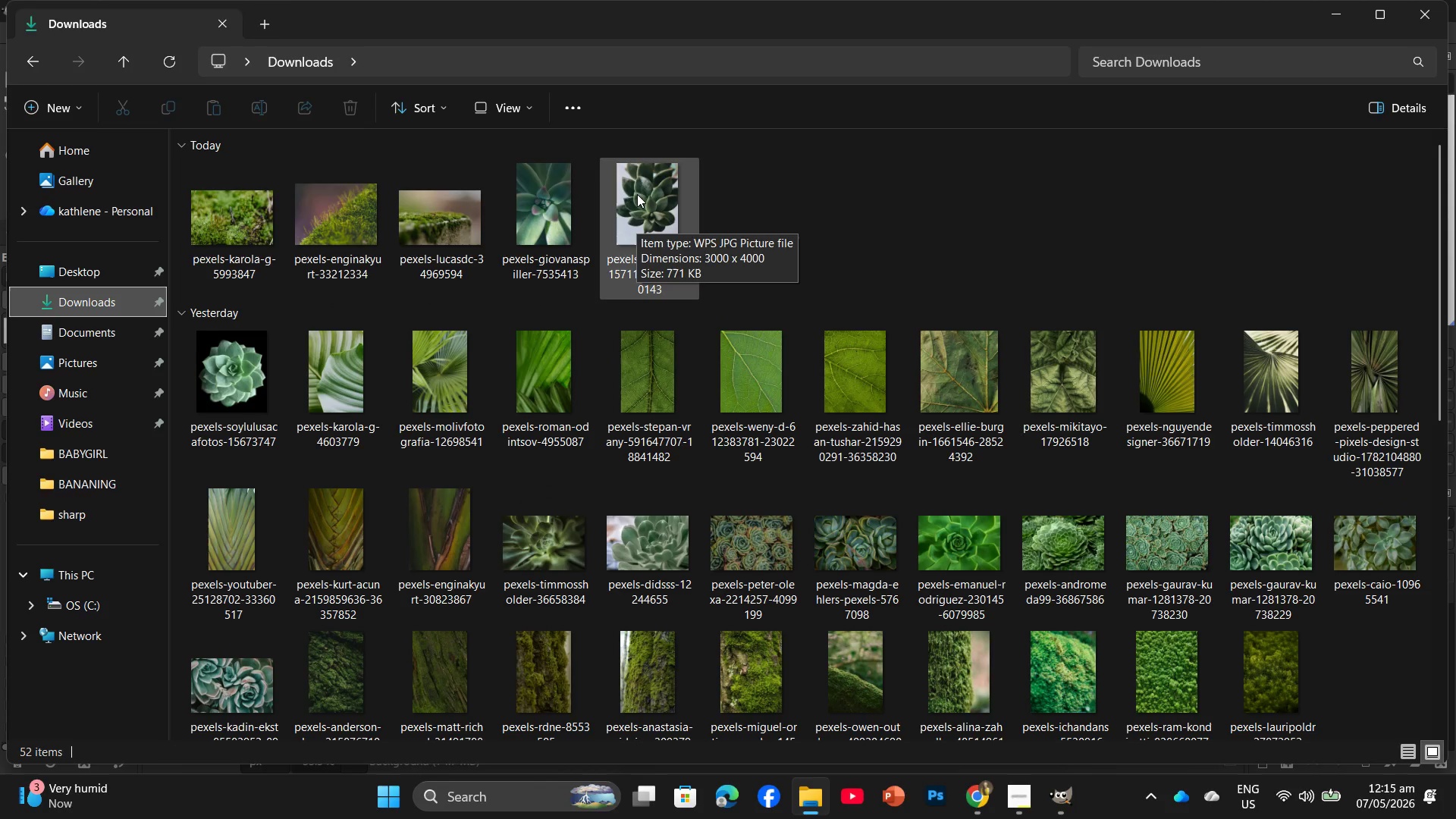 
left_click_drag(start_coordinate=[637, 194], to_coordinate=[656, 235])
 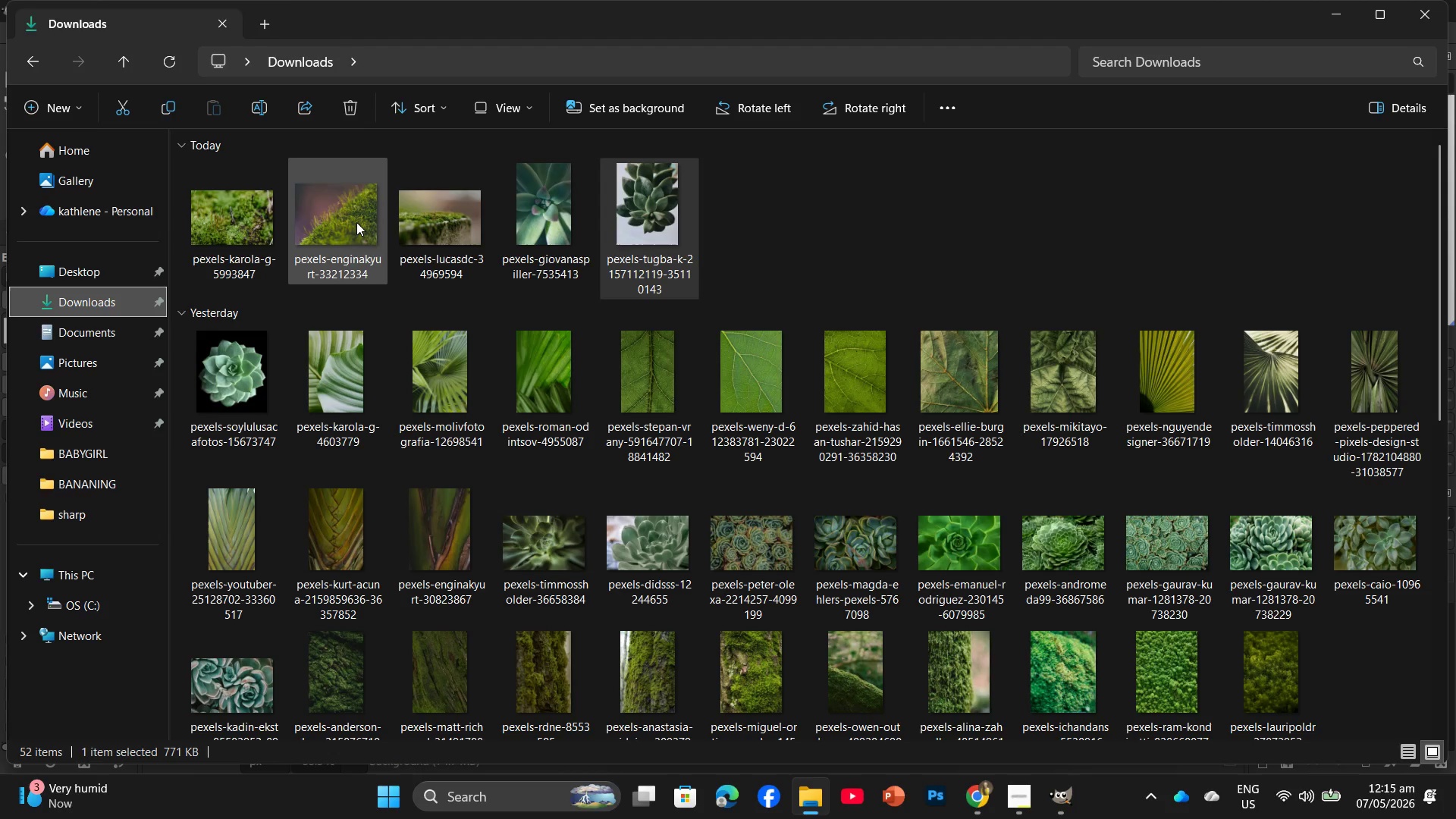 
left_click_drag(start_coordinate=[356, 222], to_coordinate=[426, 459])
 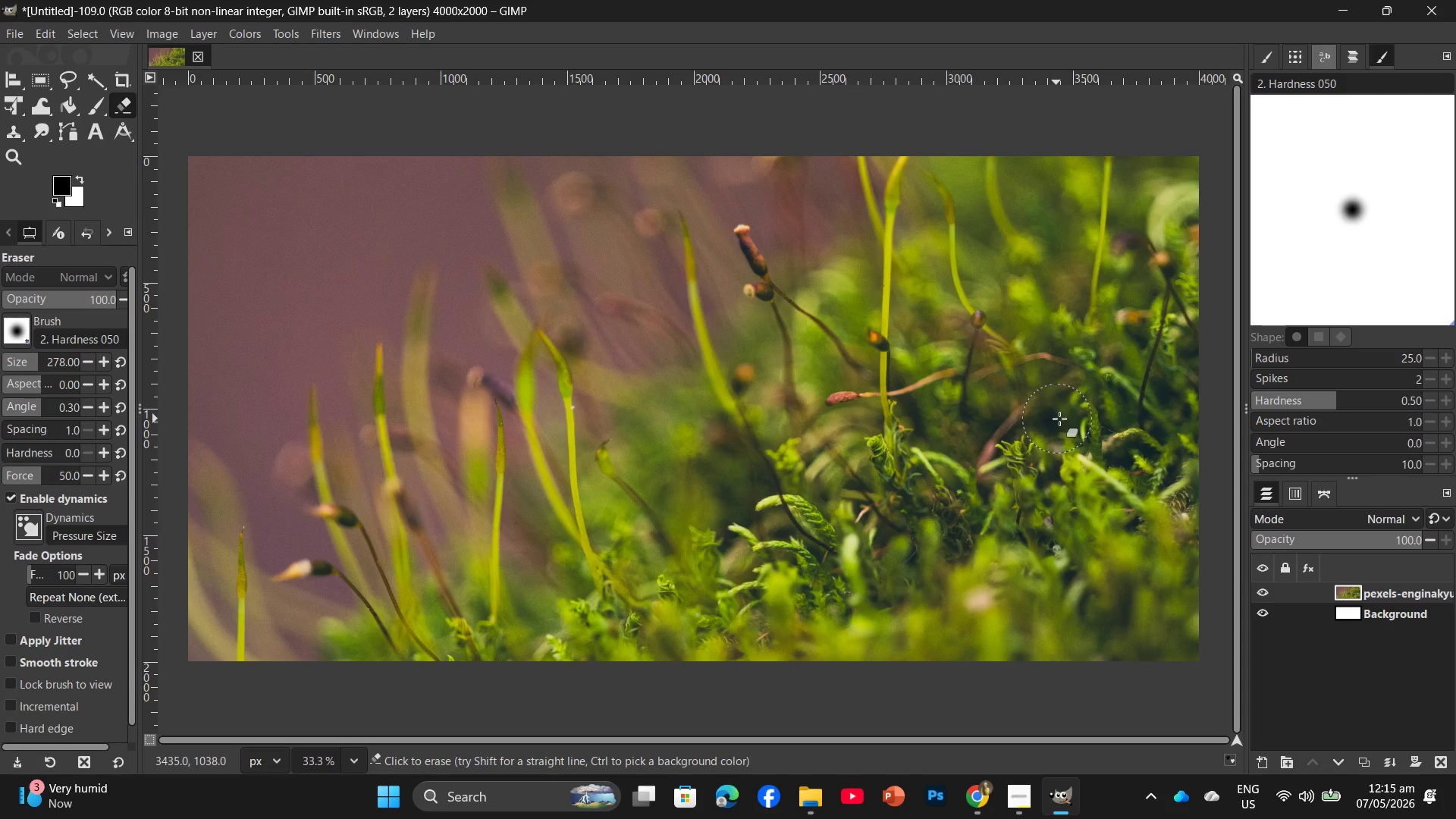 
wait(5.03)
 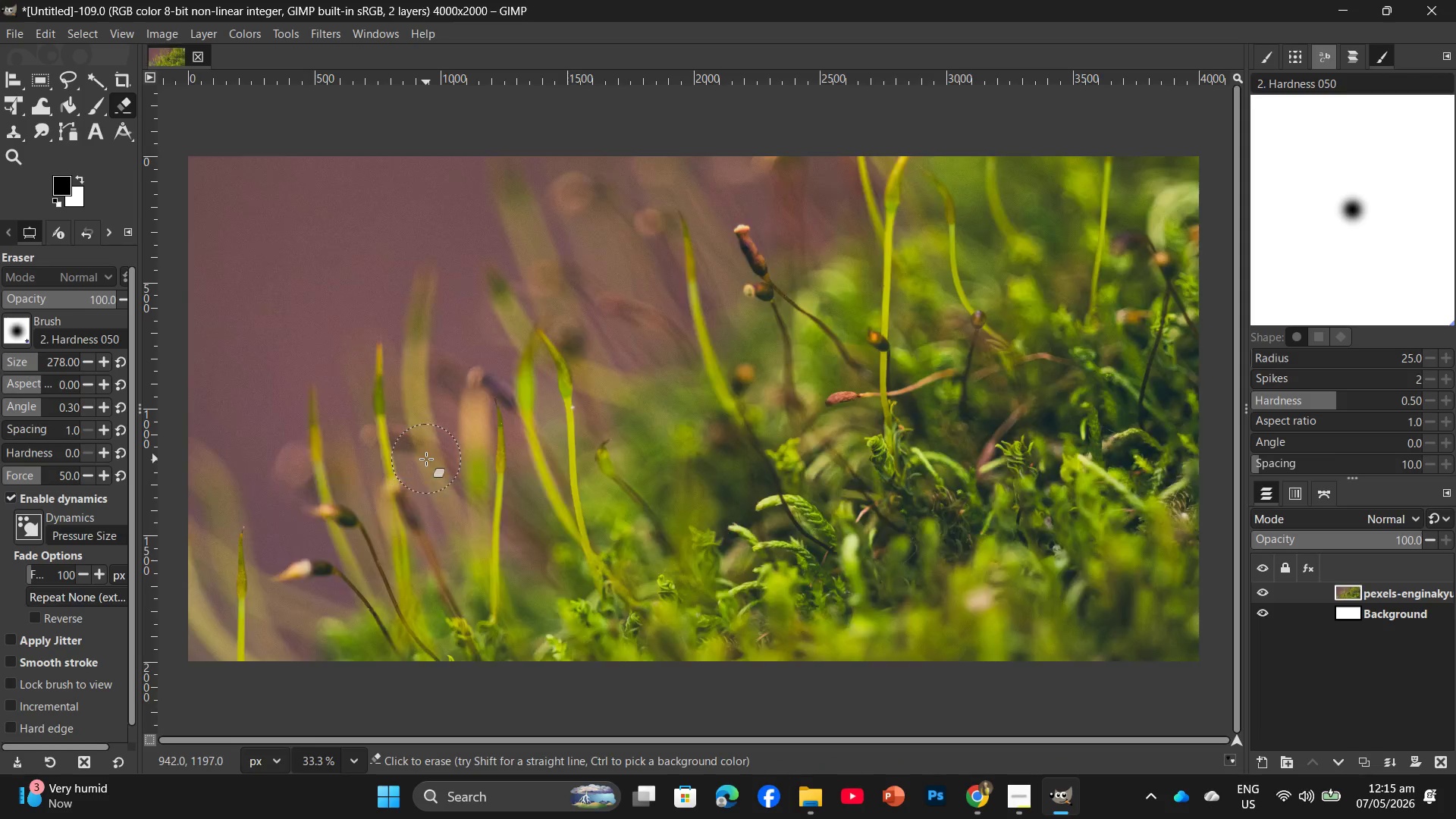 
left_click([21, 105])
 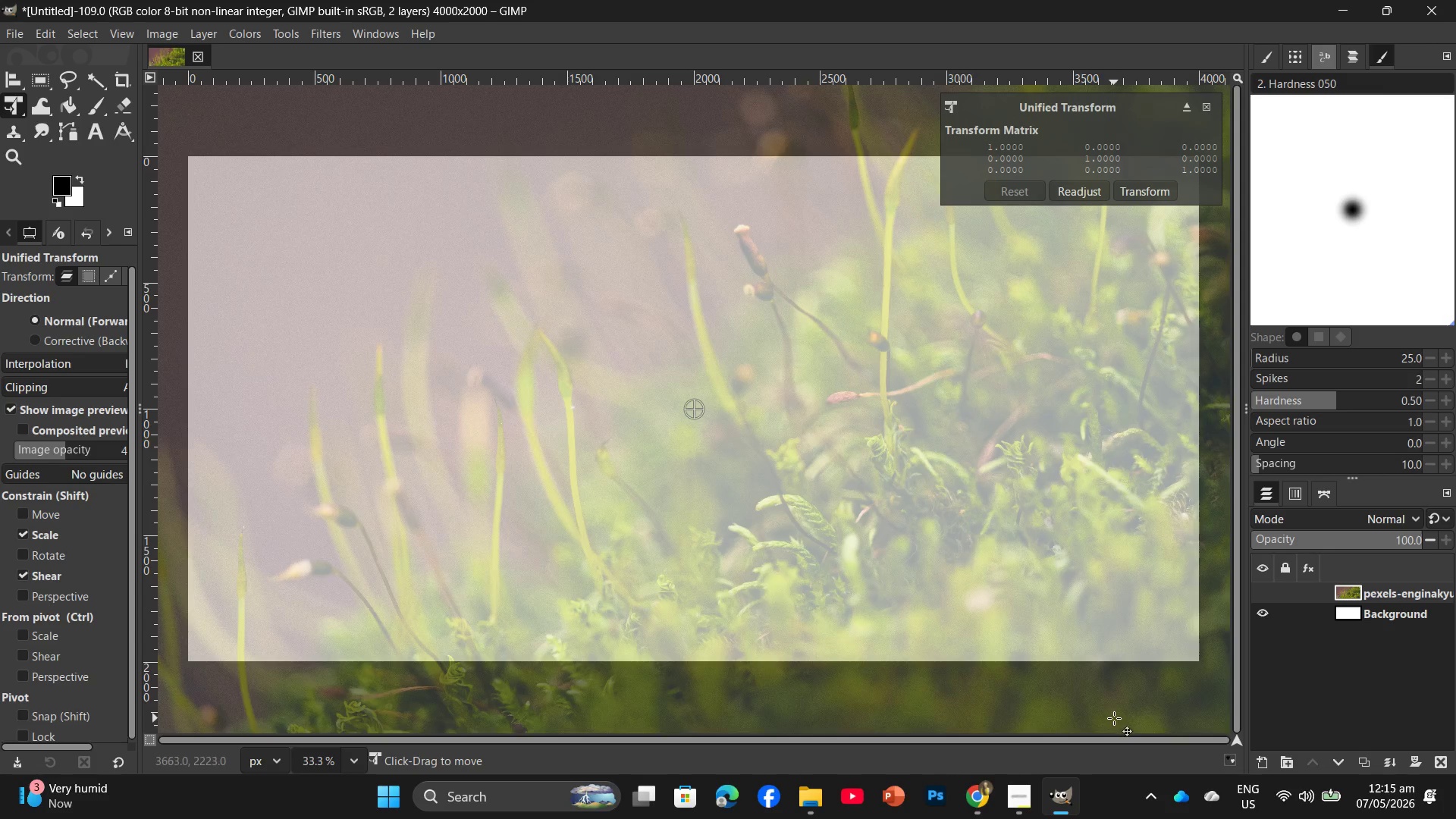 
hold_key(key=ControlLeft, duration=3.0)
scroll: coordinate [965, 599], scroll_direction: down, amount: 14.0
 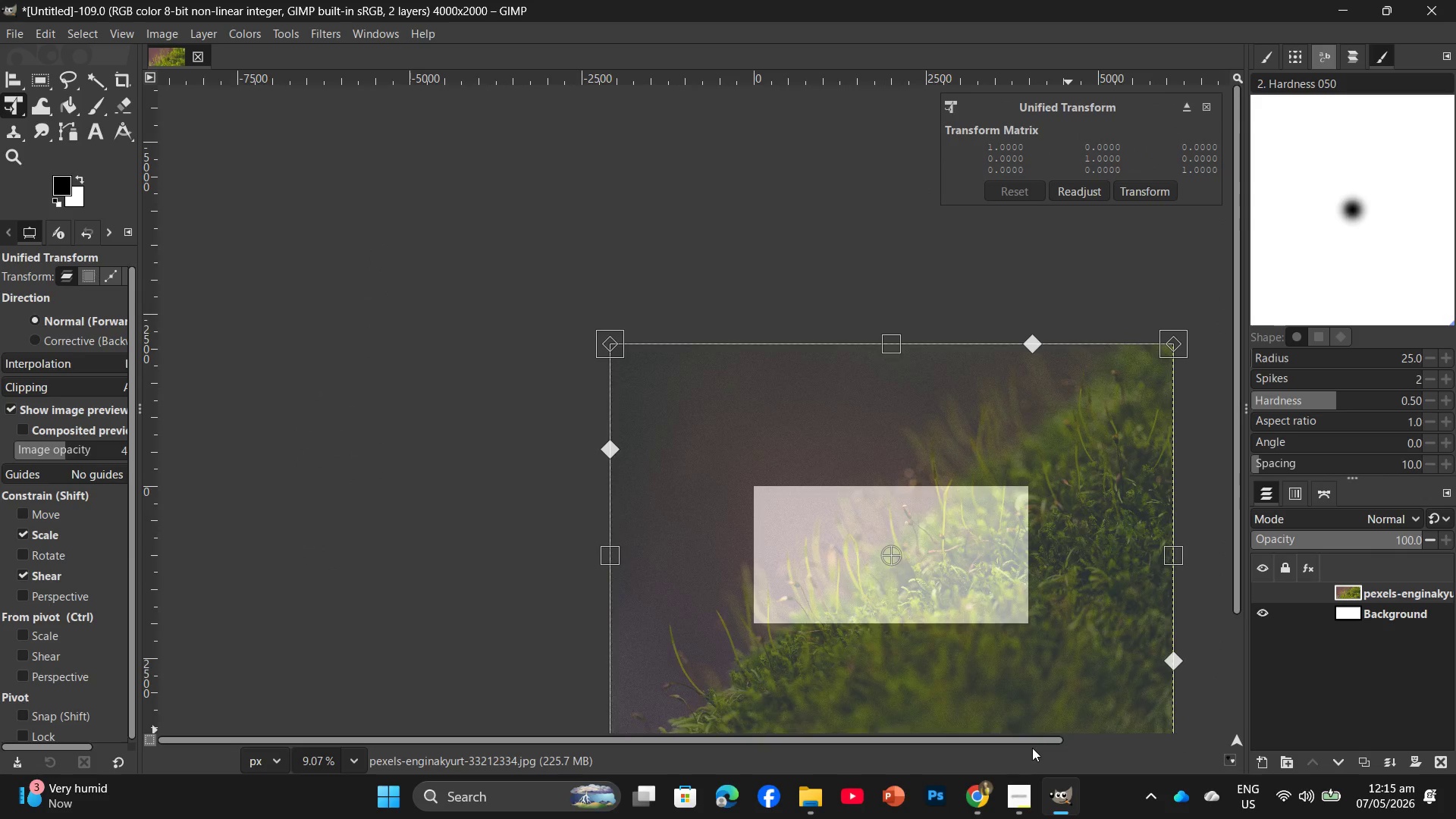 
left_click_drag(start_coordinate=[1027, 736], to_coordinate=[1092, 738])
 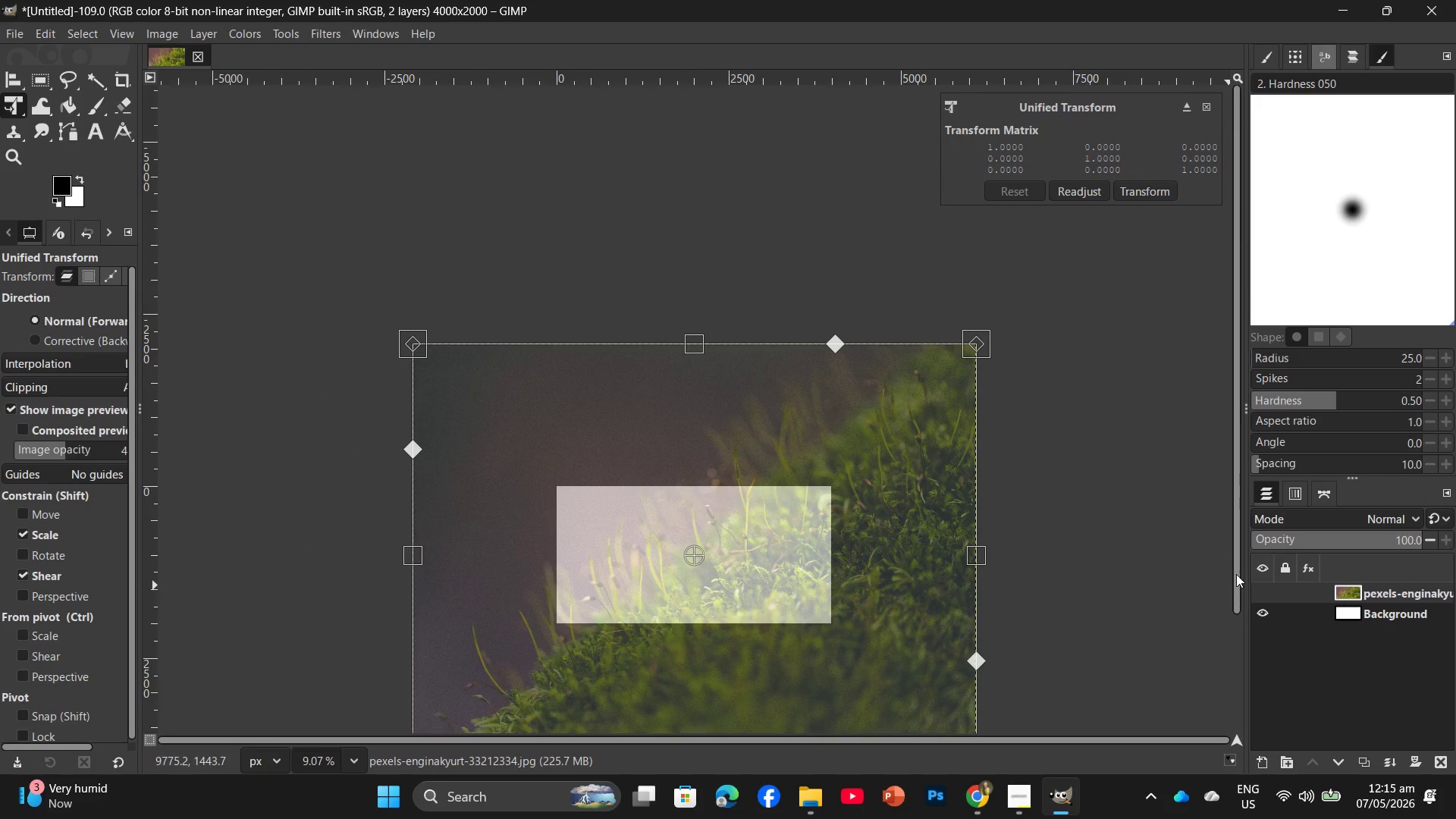 
left_click_drag(start_coordinate=[1237, 573], to_coordinate=[1244, 672])
 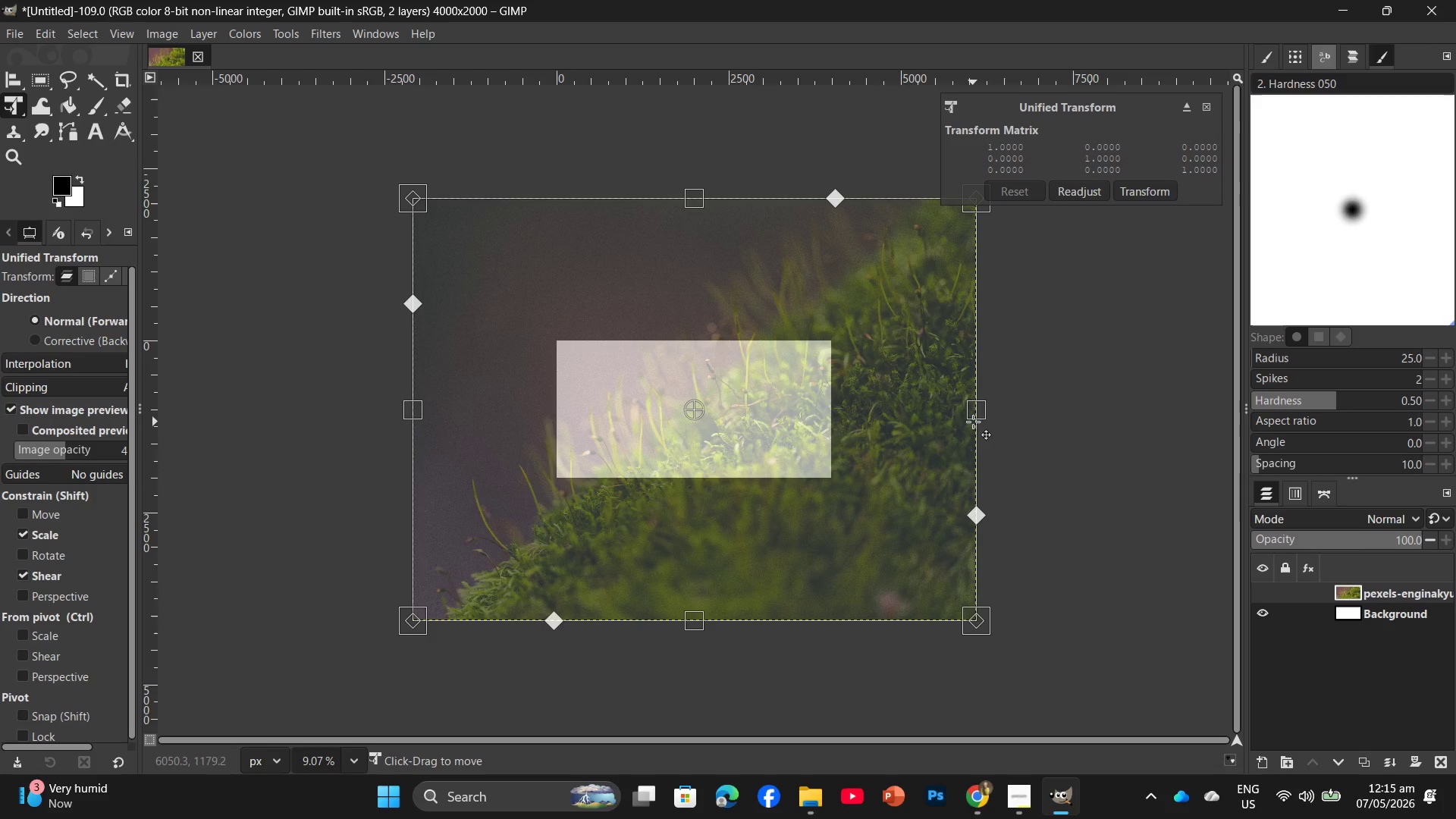 
left_click_drag(start_coordinate=[977, 411], to_coordinate=[595, 406])
 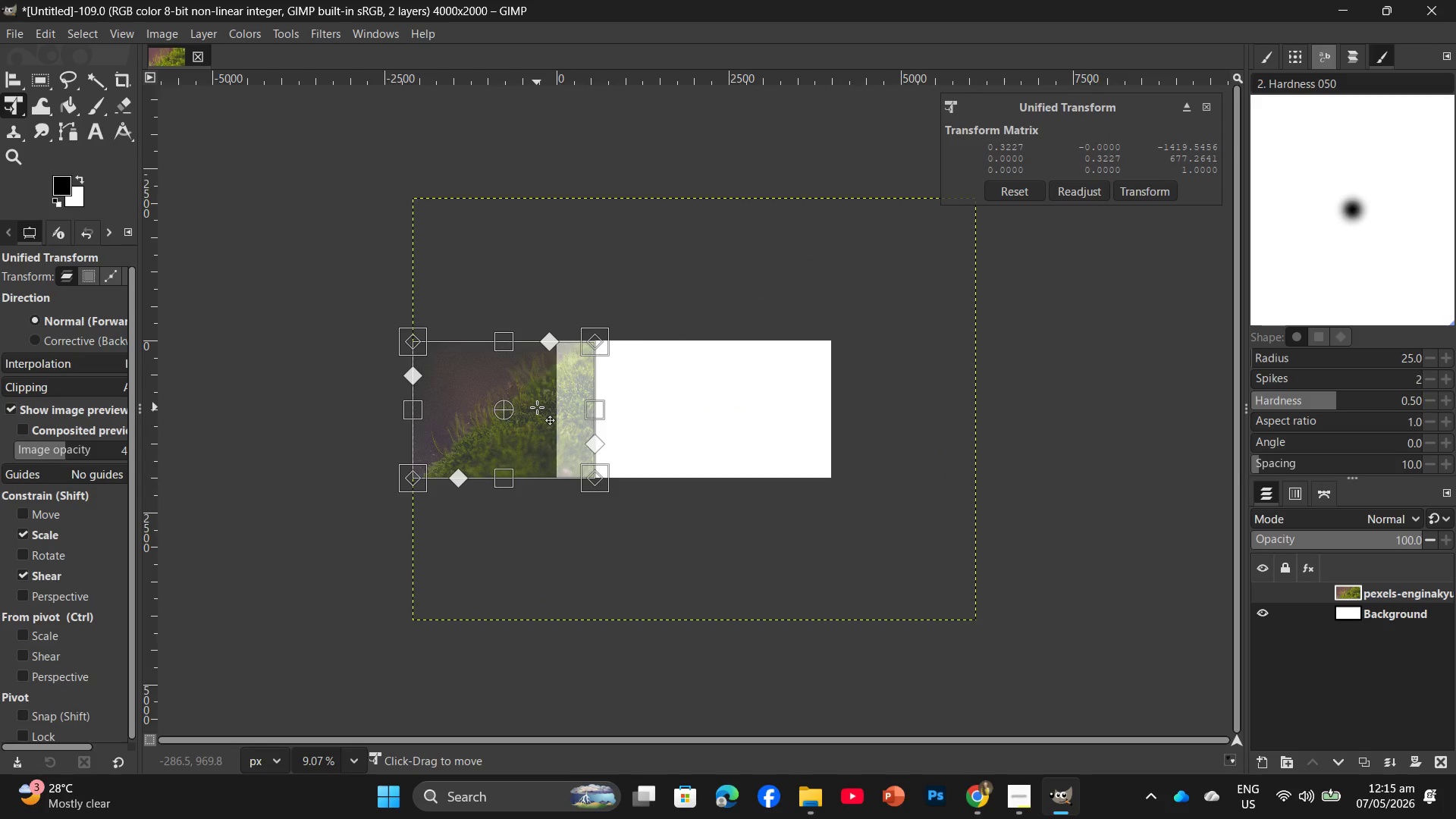 
left_click_drag(start_coordinate=[537, 407], to_coordinate=[592, 409])
 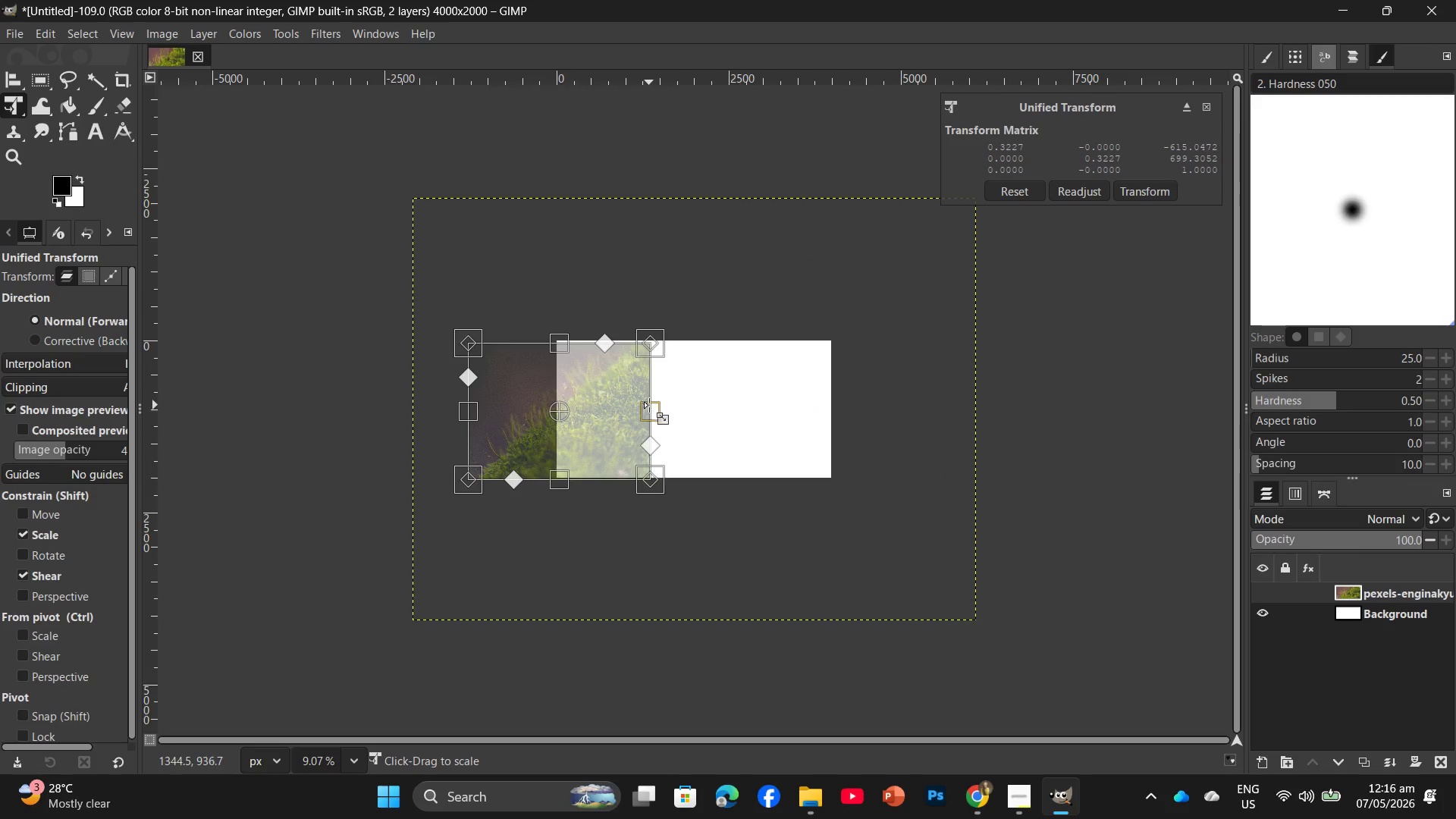 
left_click_drag(start_coordinate=[649, 409], to_coordinate=[576, 419])
 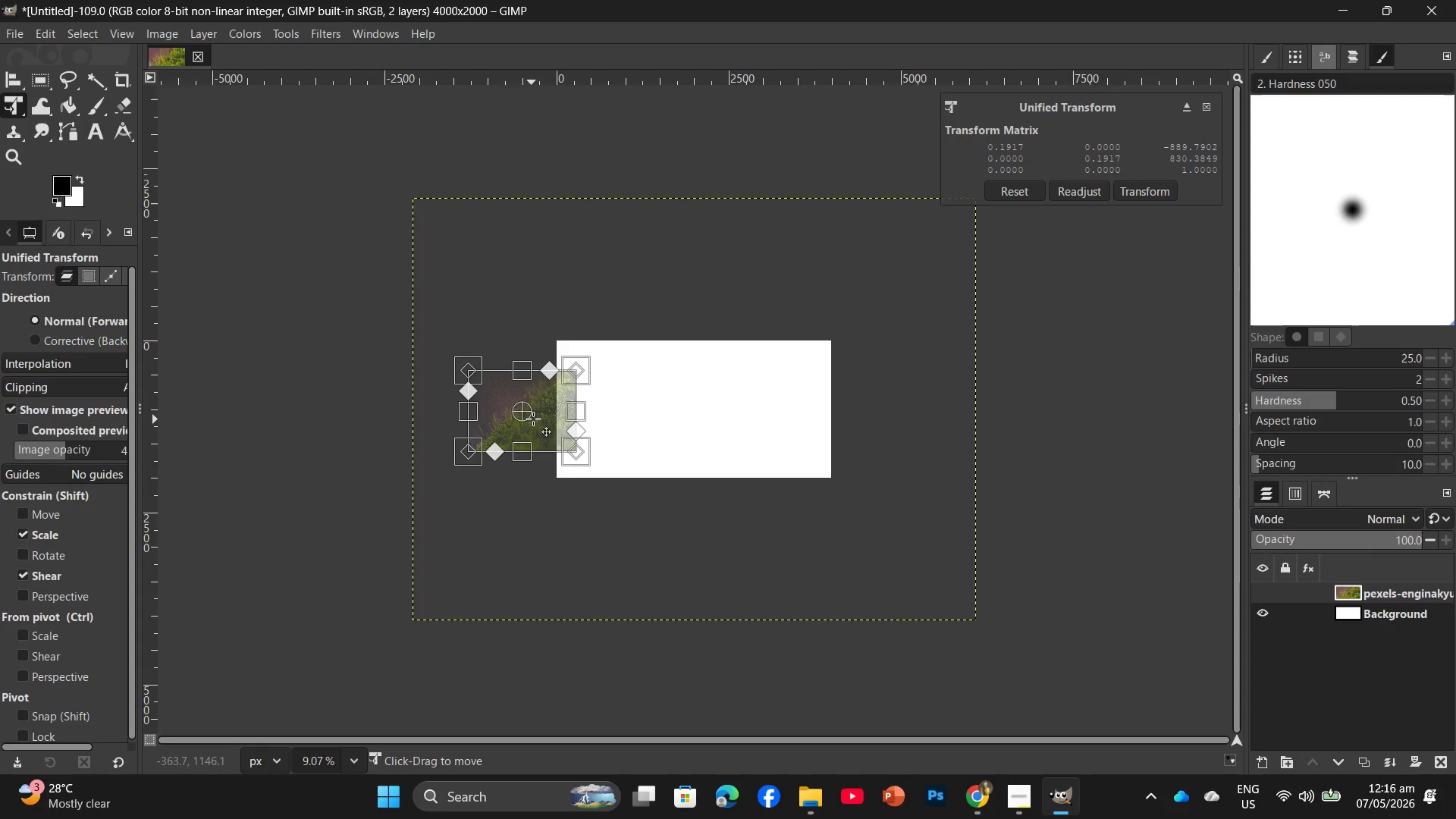 
left_click_drag(start_coordinate=[535, 417], to_coordinate=[624, 443])
 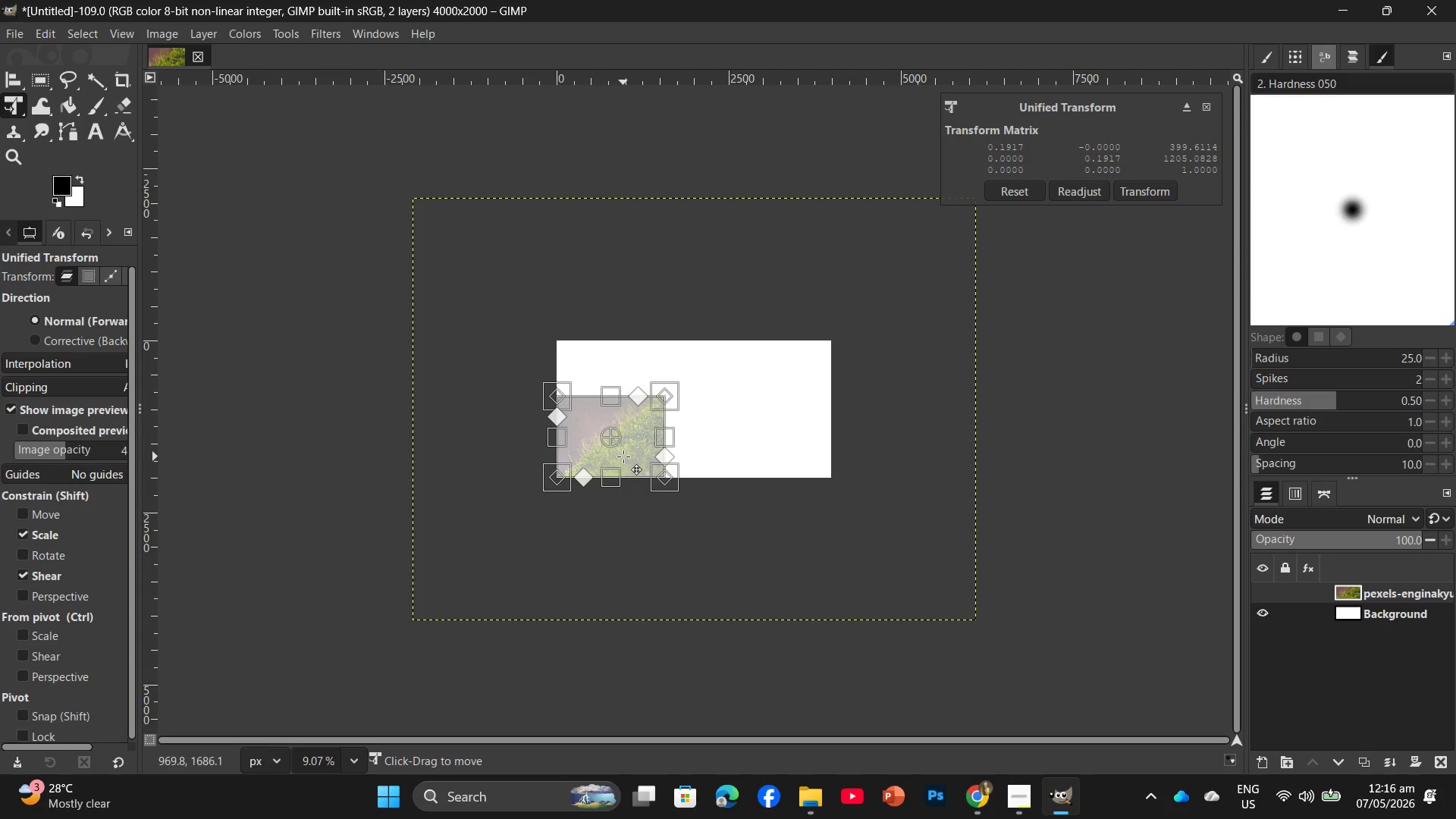 
key(Enter)
 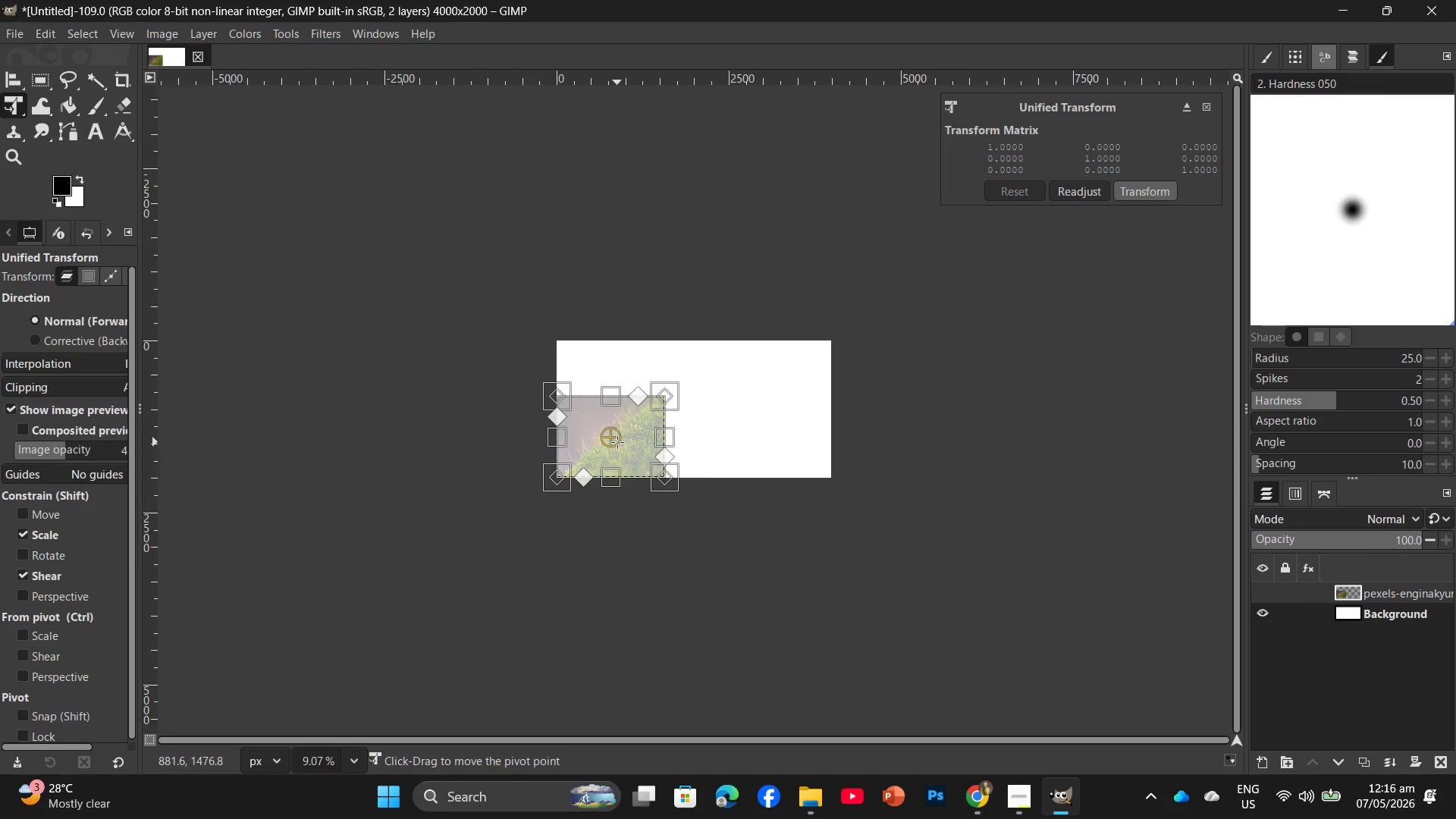 
wait(9.31)
 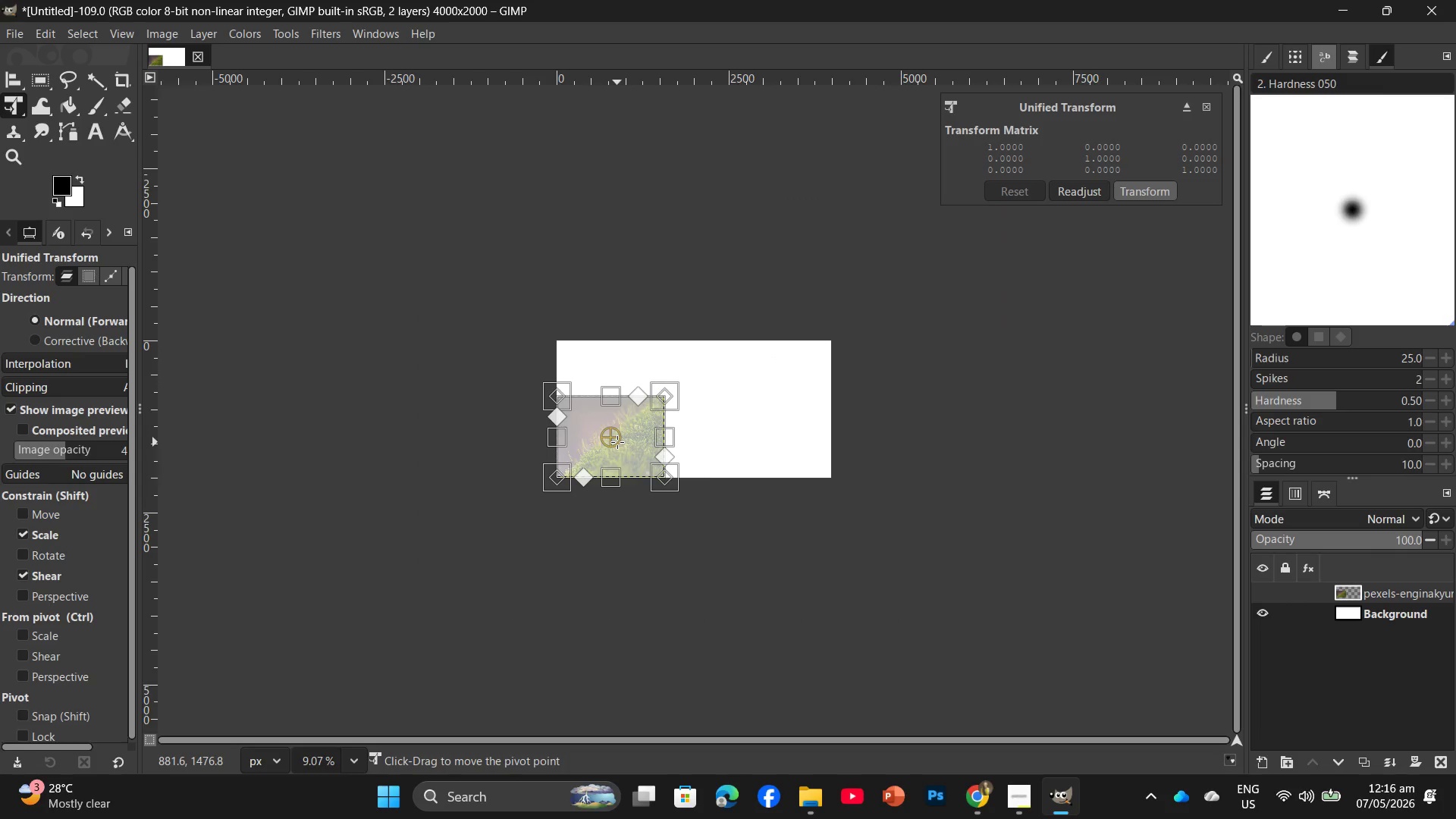 
key(Enter)
 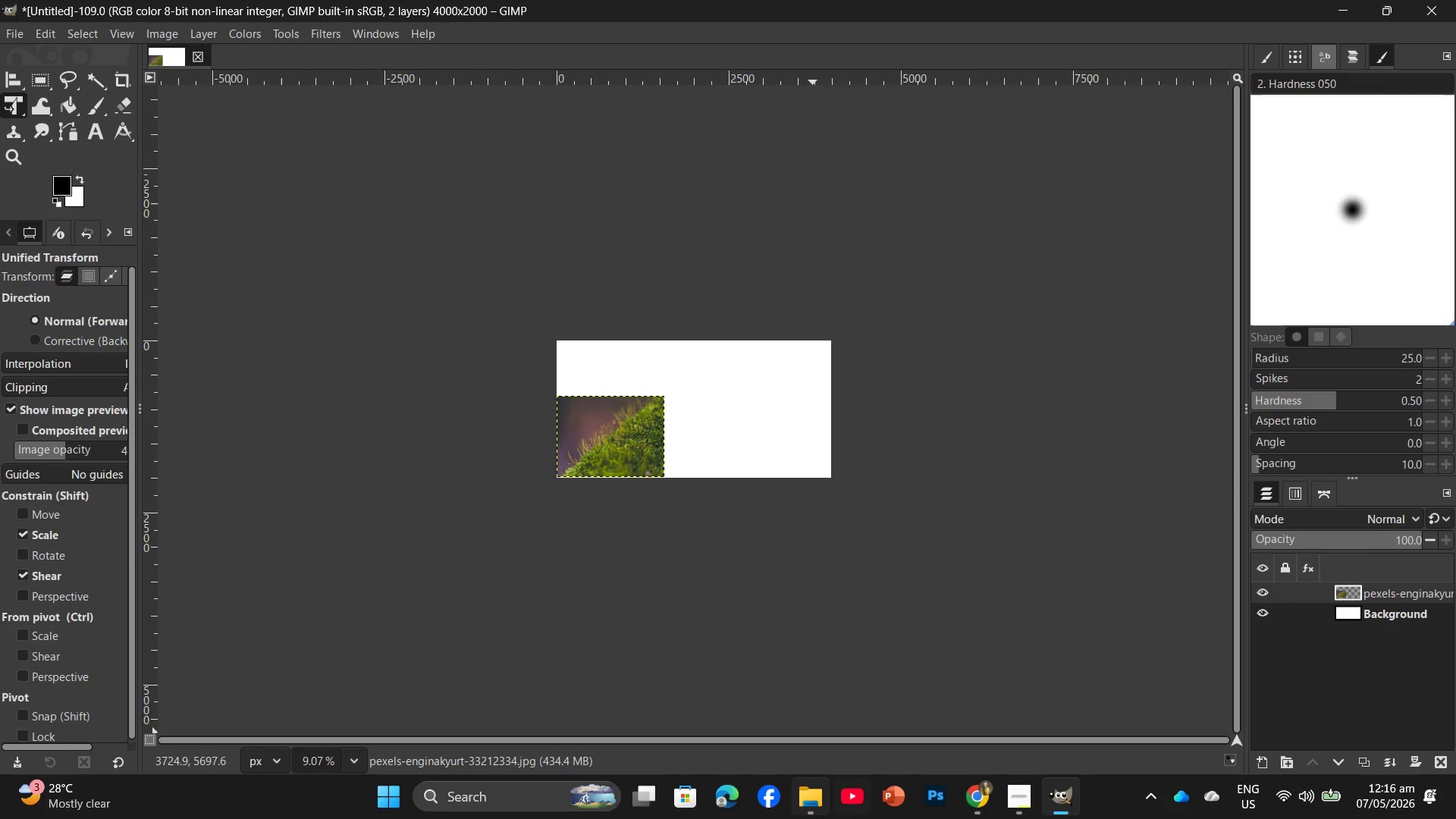 
left_click([809, 818])
 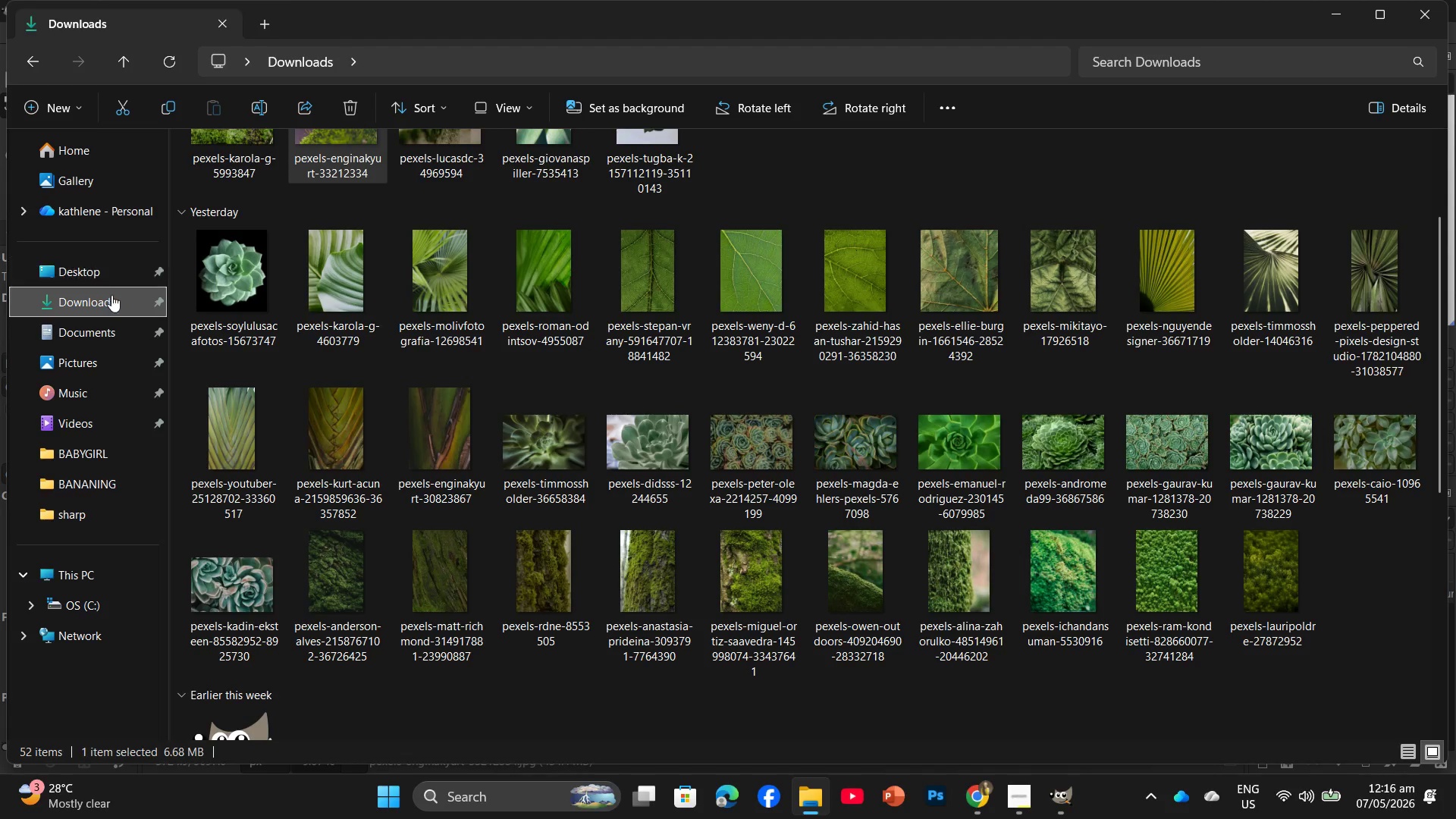 
left_click([102, 271])
 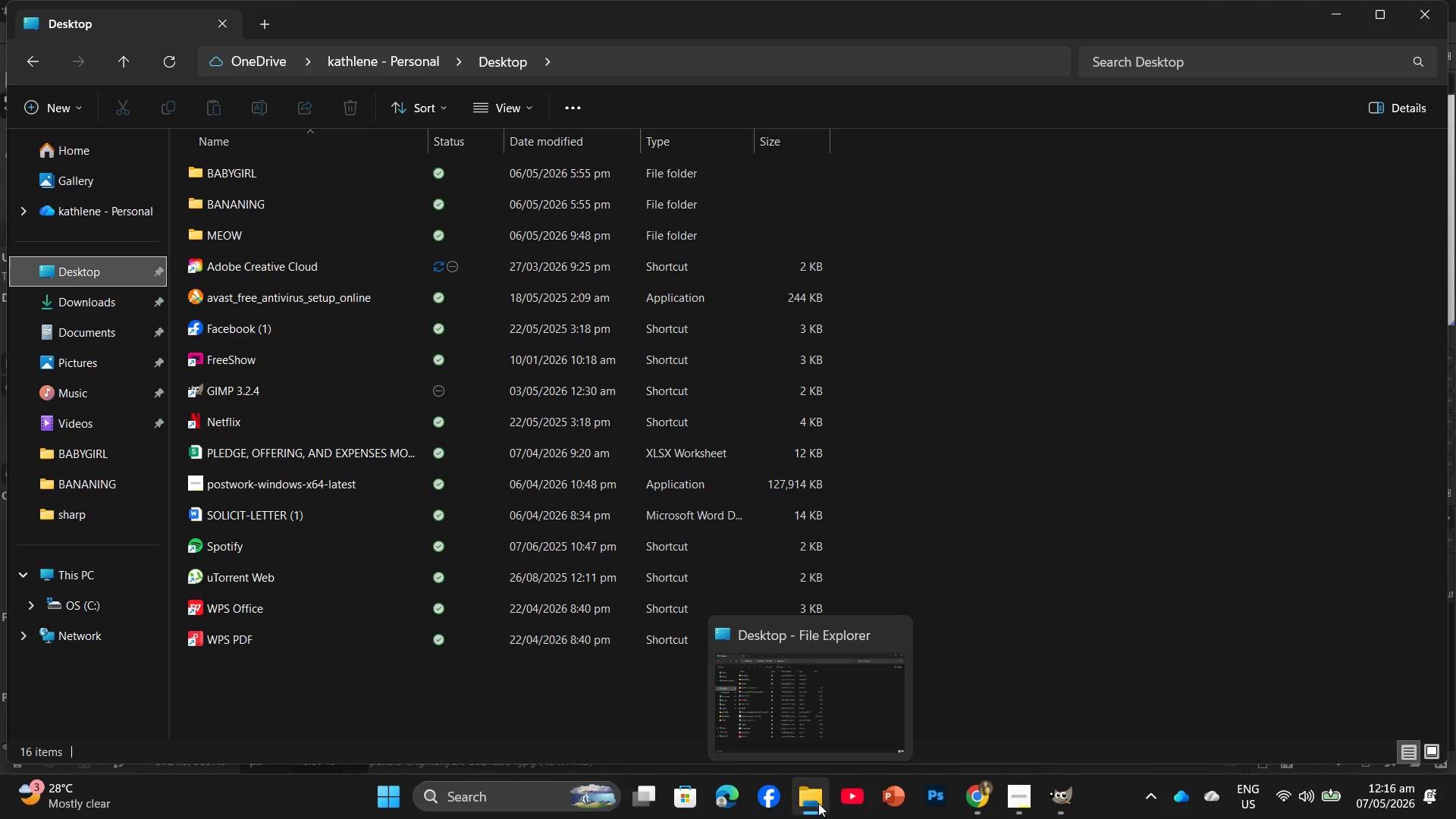 
left_click([122, 306])
 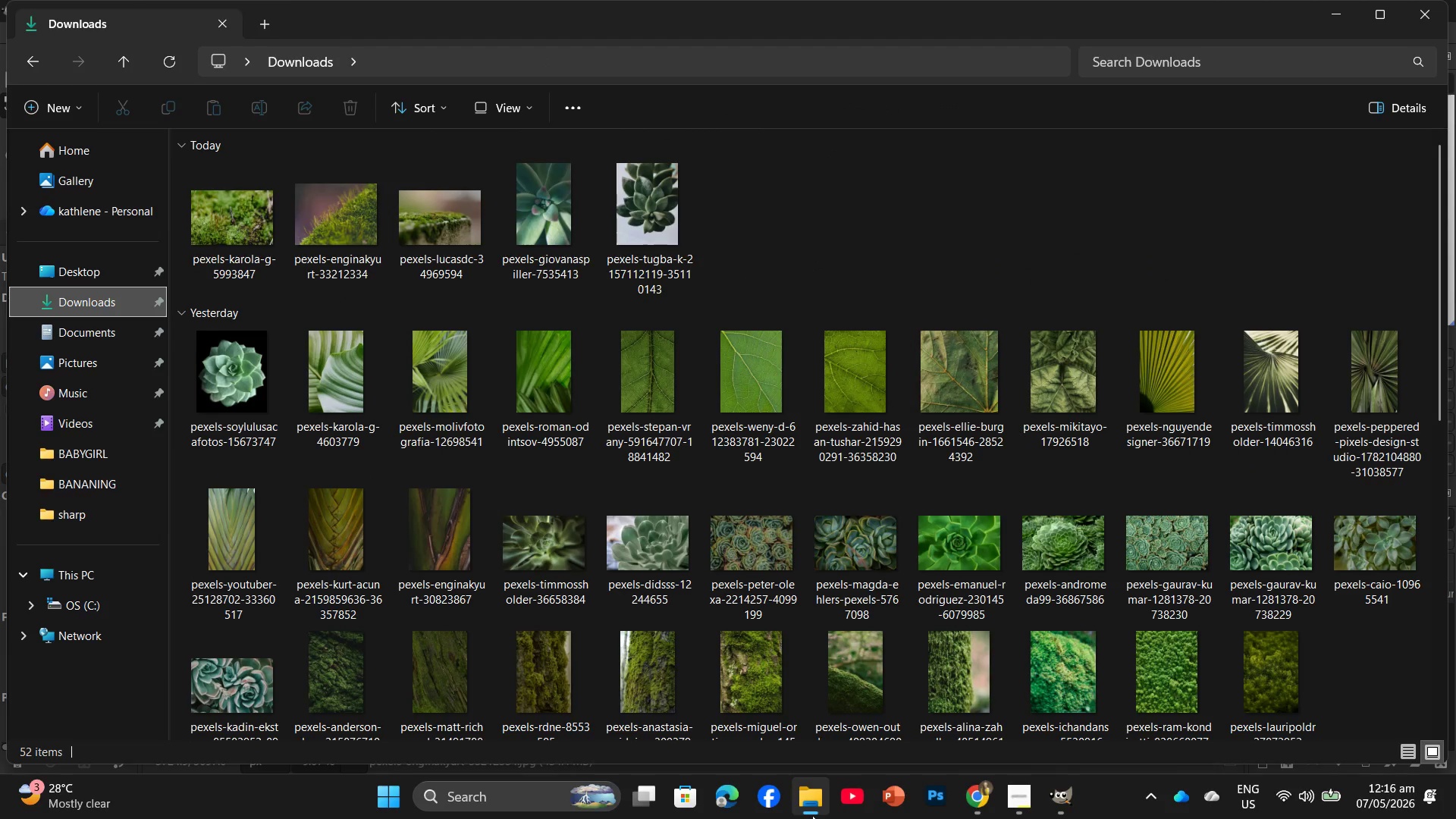 
right_click([814, 802])
 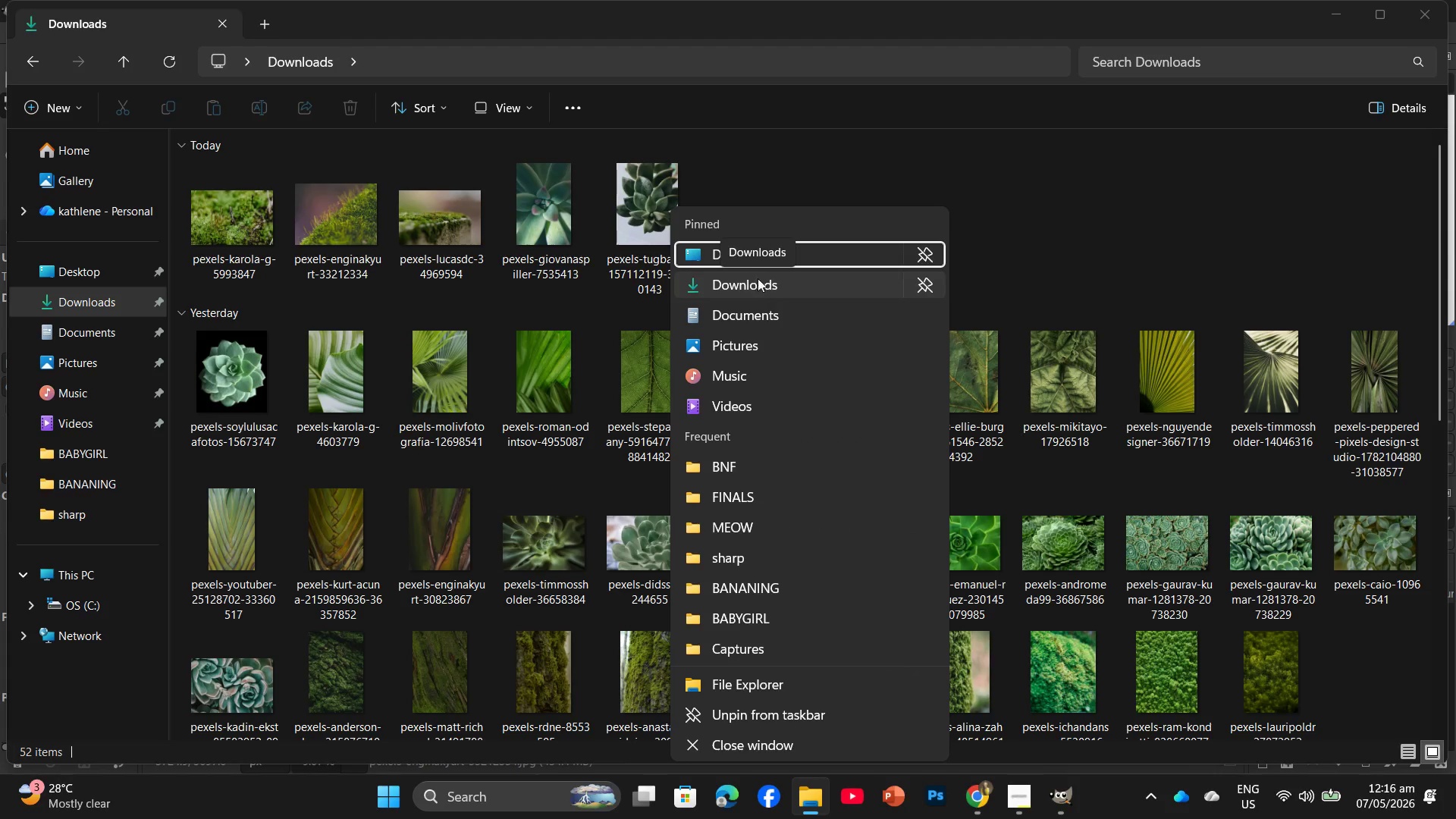 
wait(5.05)
 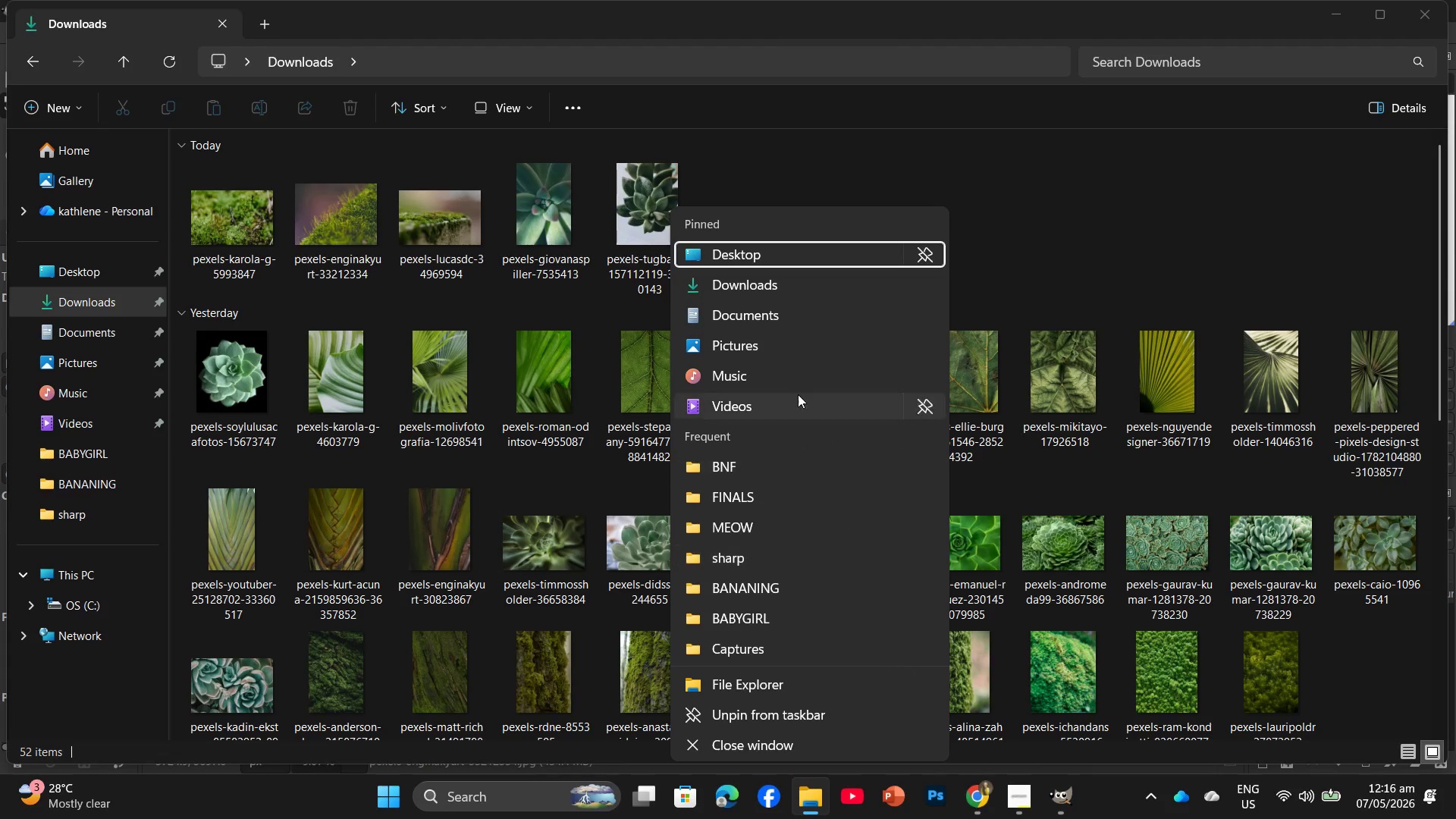 
left_click([757, 254])
 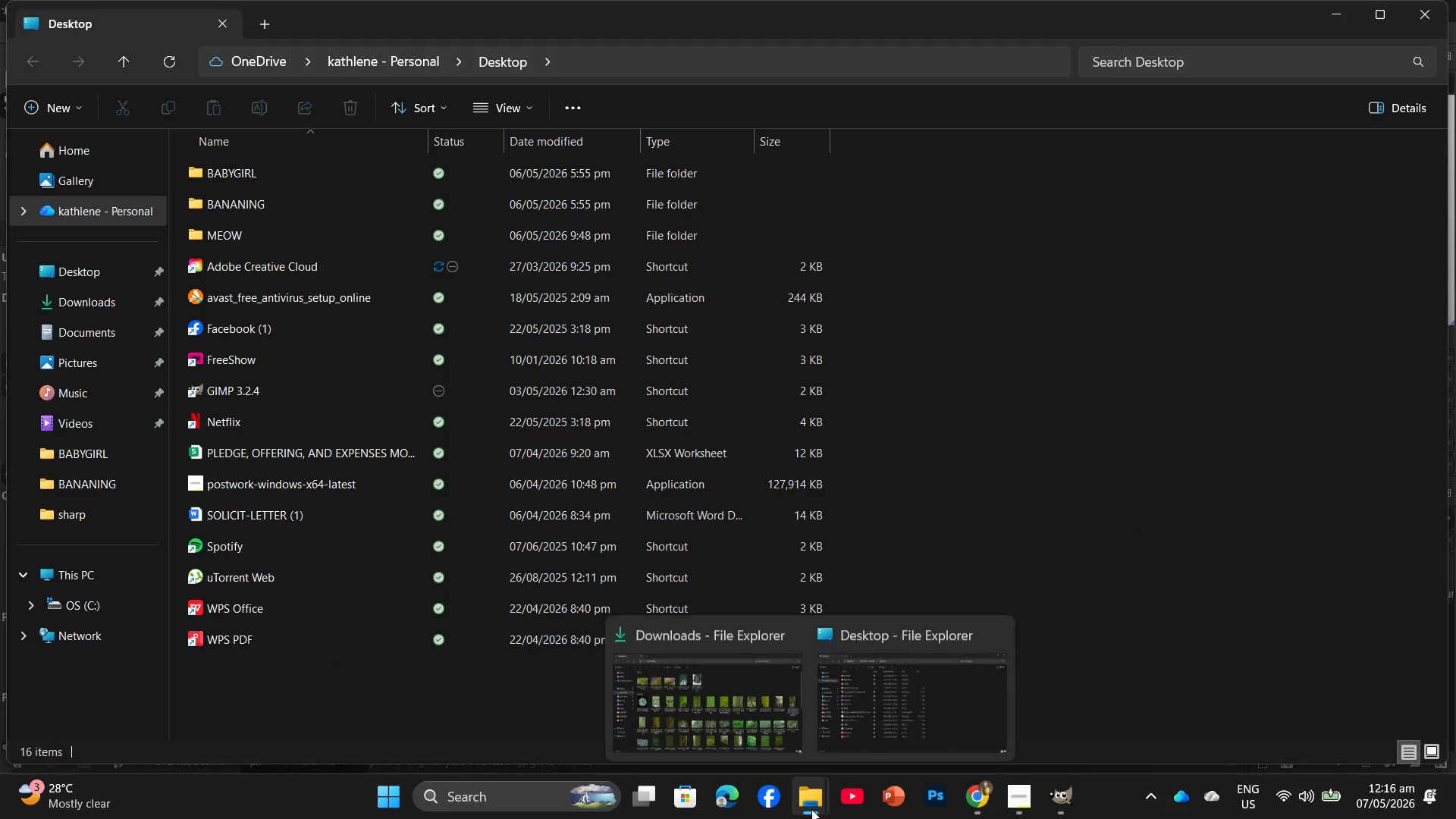 
wait(5.16)
 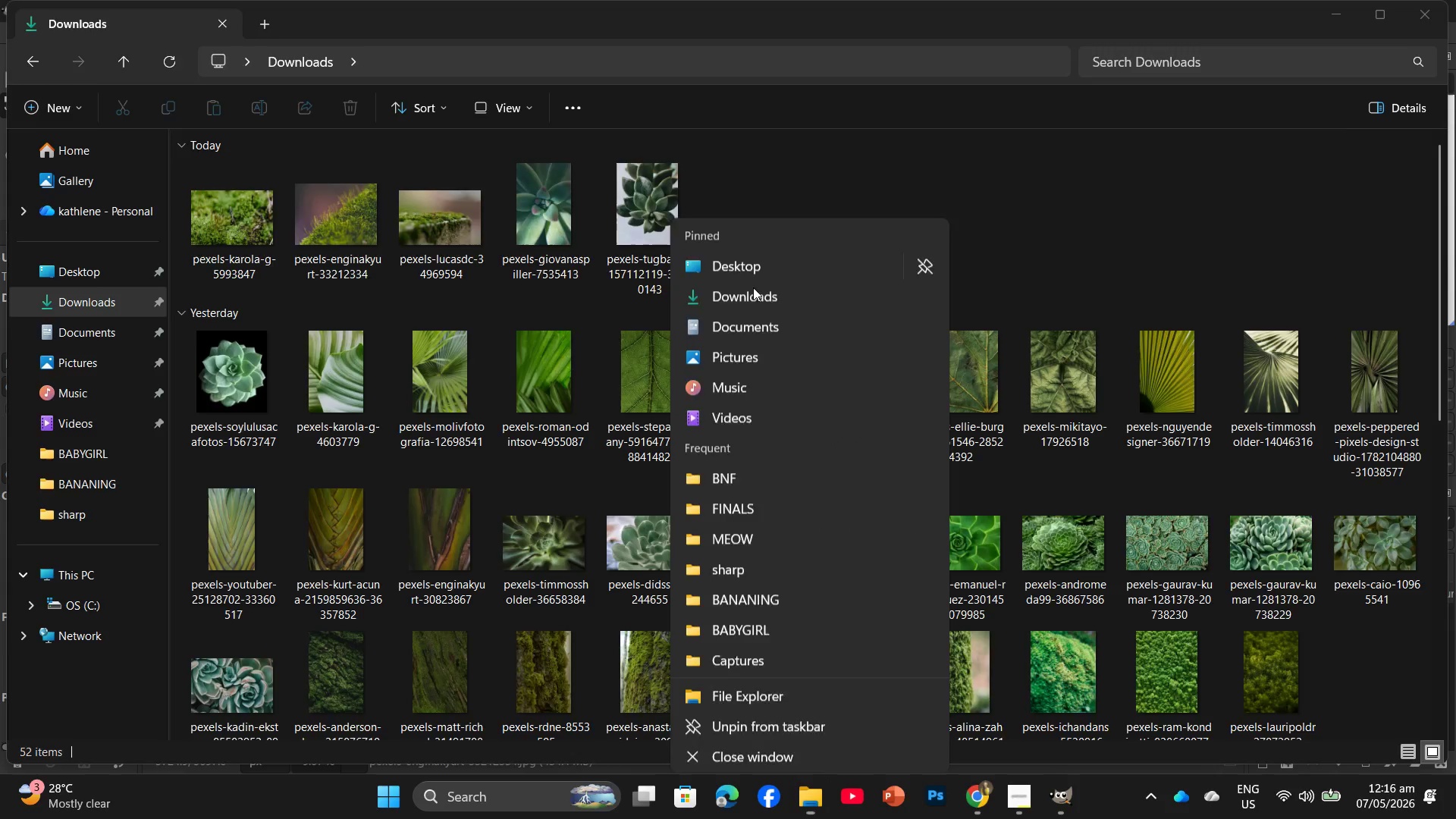 
left_click([72, 271])
 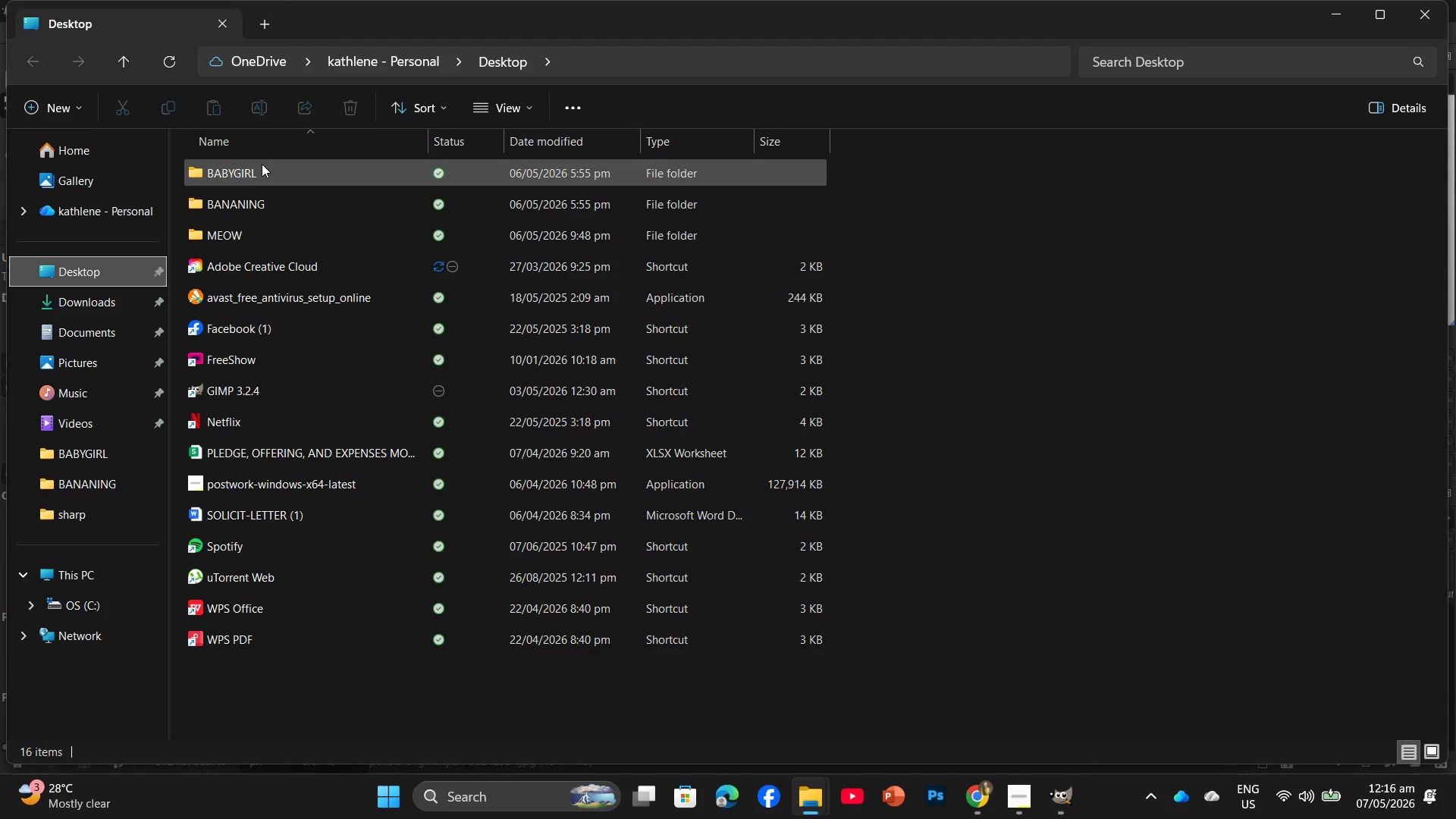 
double_click([262, 164])
 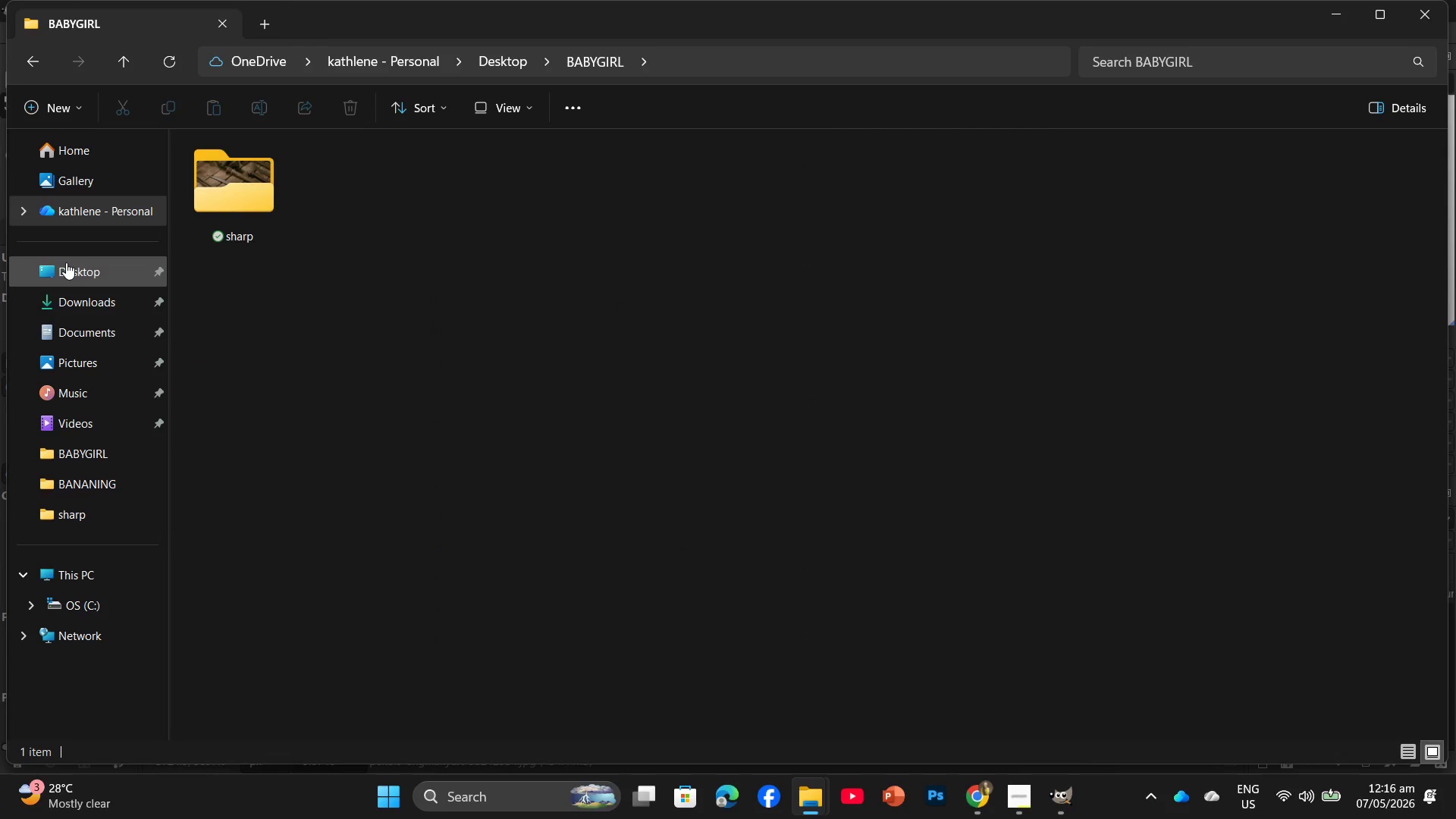 
double_click([66, 262])
 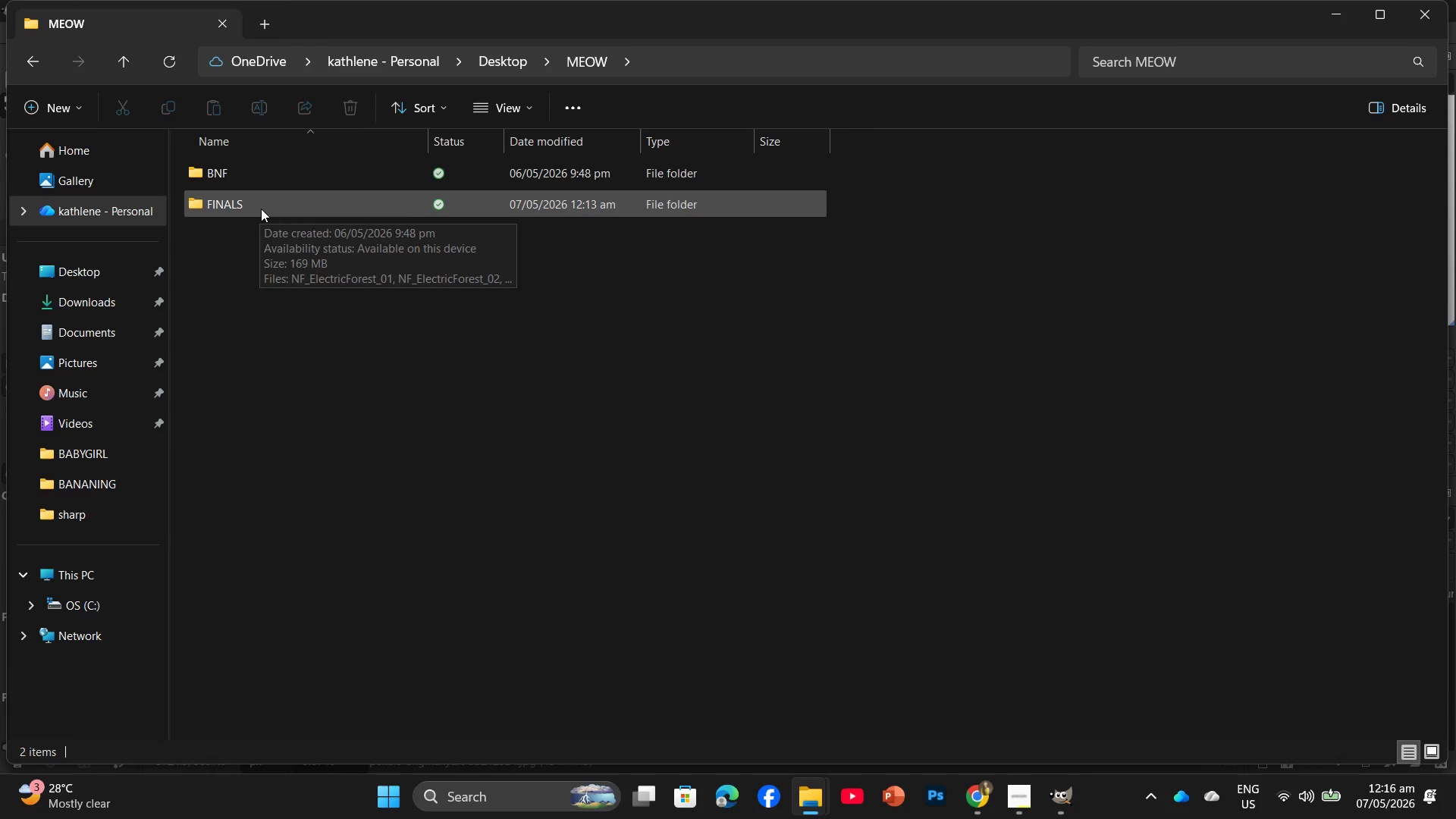 
double_click([262, 206])
 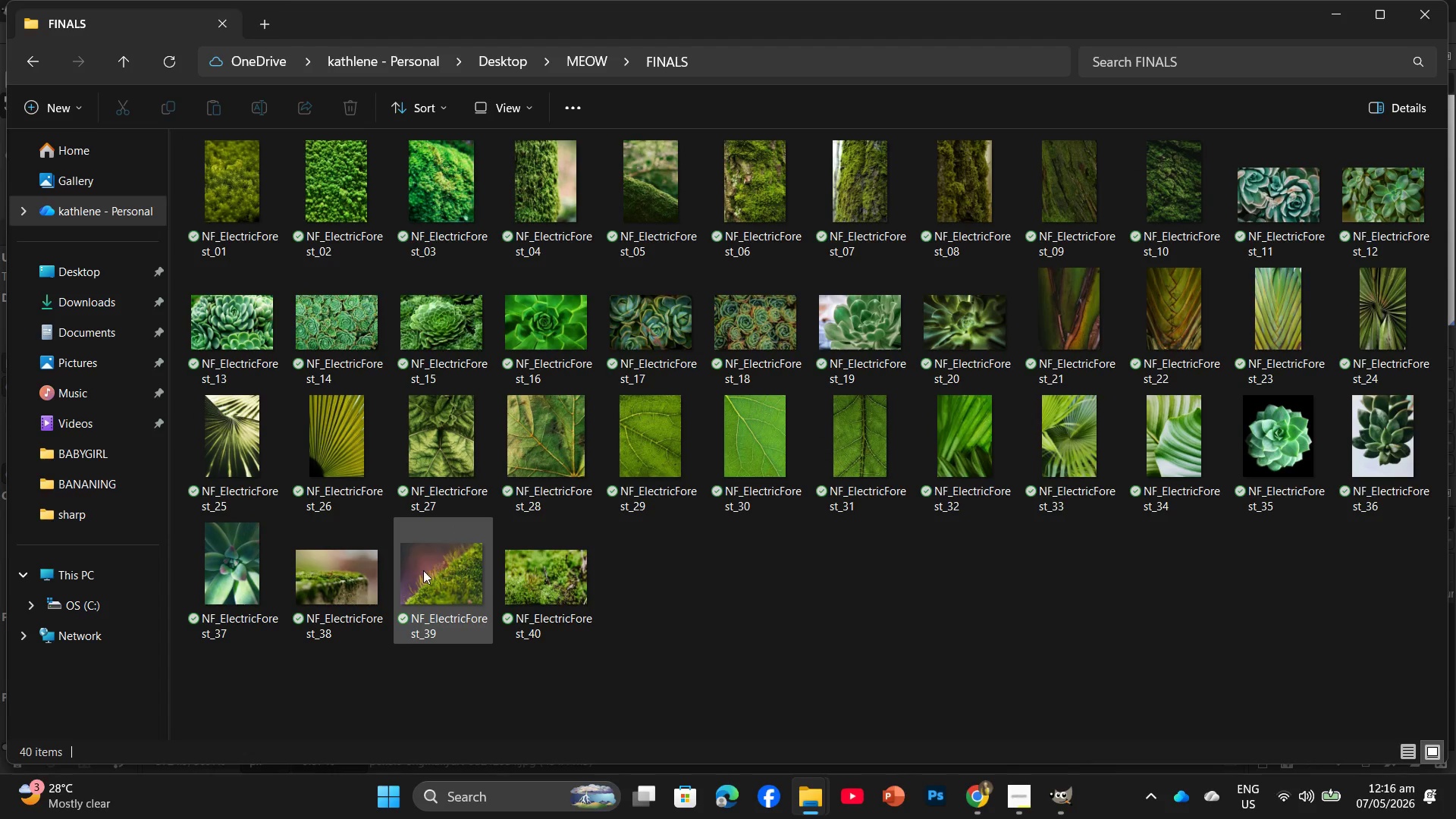 
left_click_drag(start_coordinate=[422, 579], to_coordinate=[724, 422])
 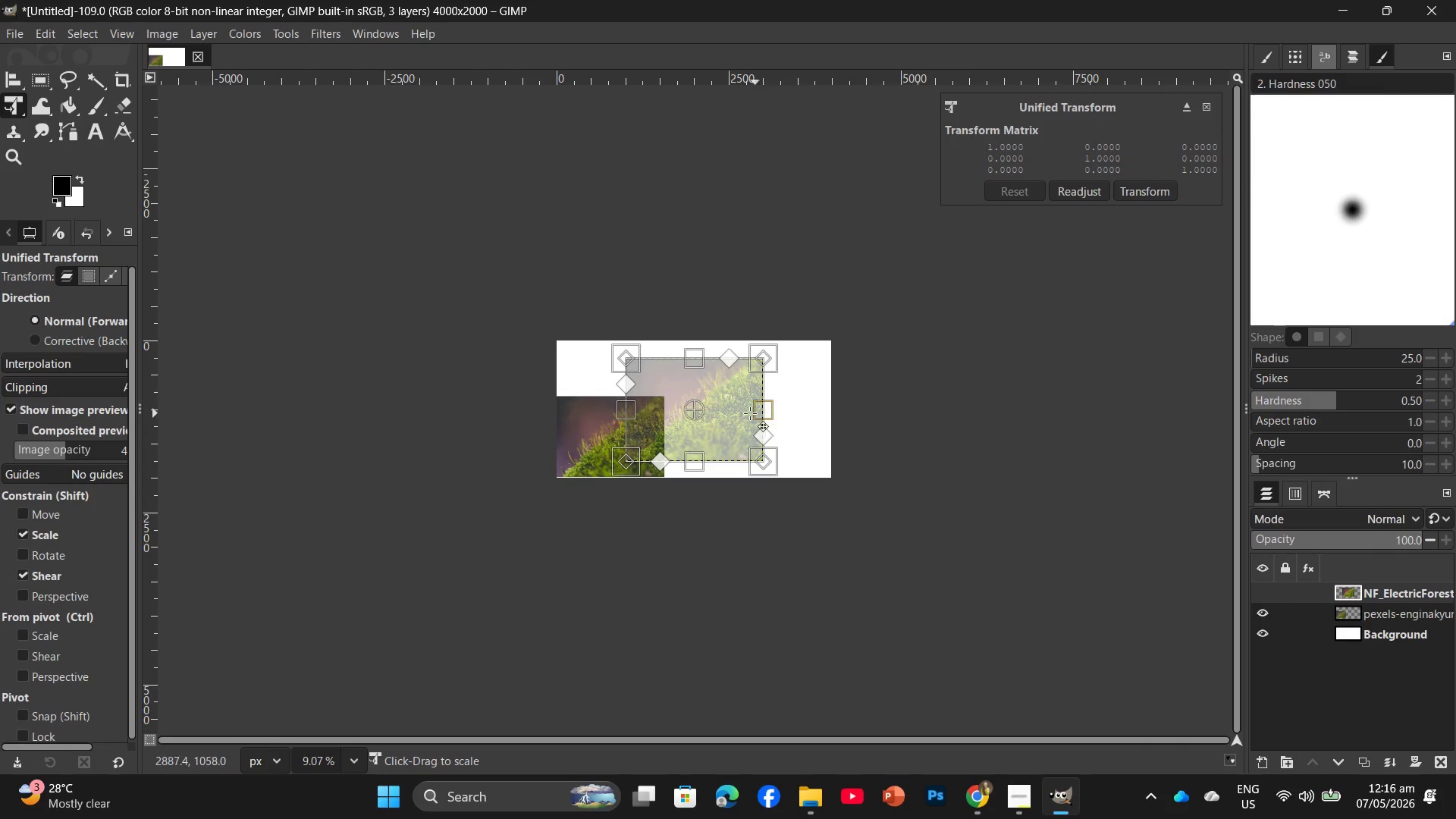 
left_click_drag(start_coordinate=[722, 423], to_coordinate=[789, 440])
 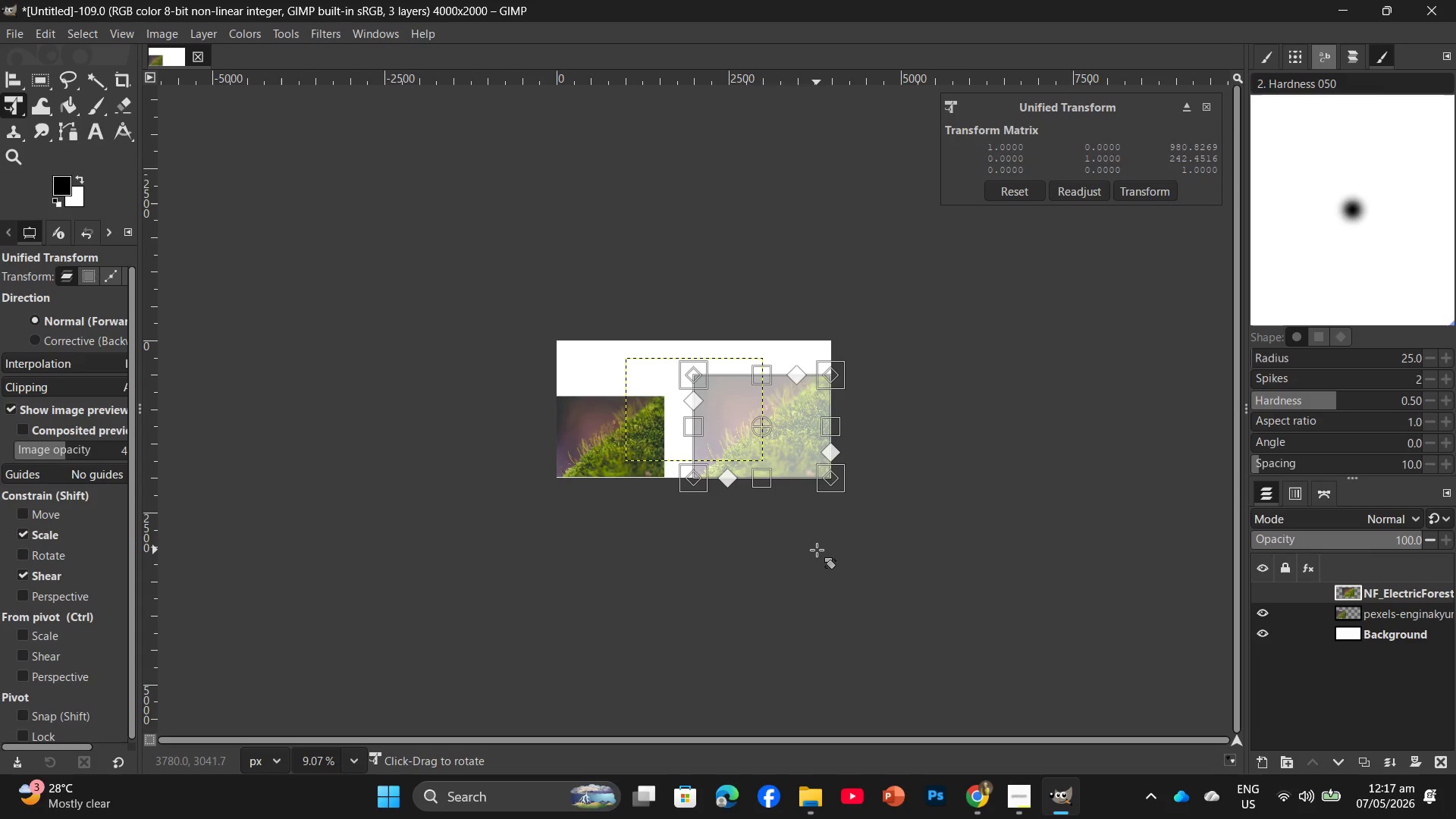 
key(Enter)
 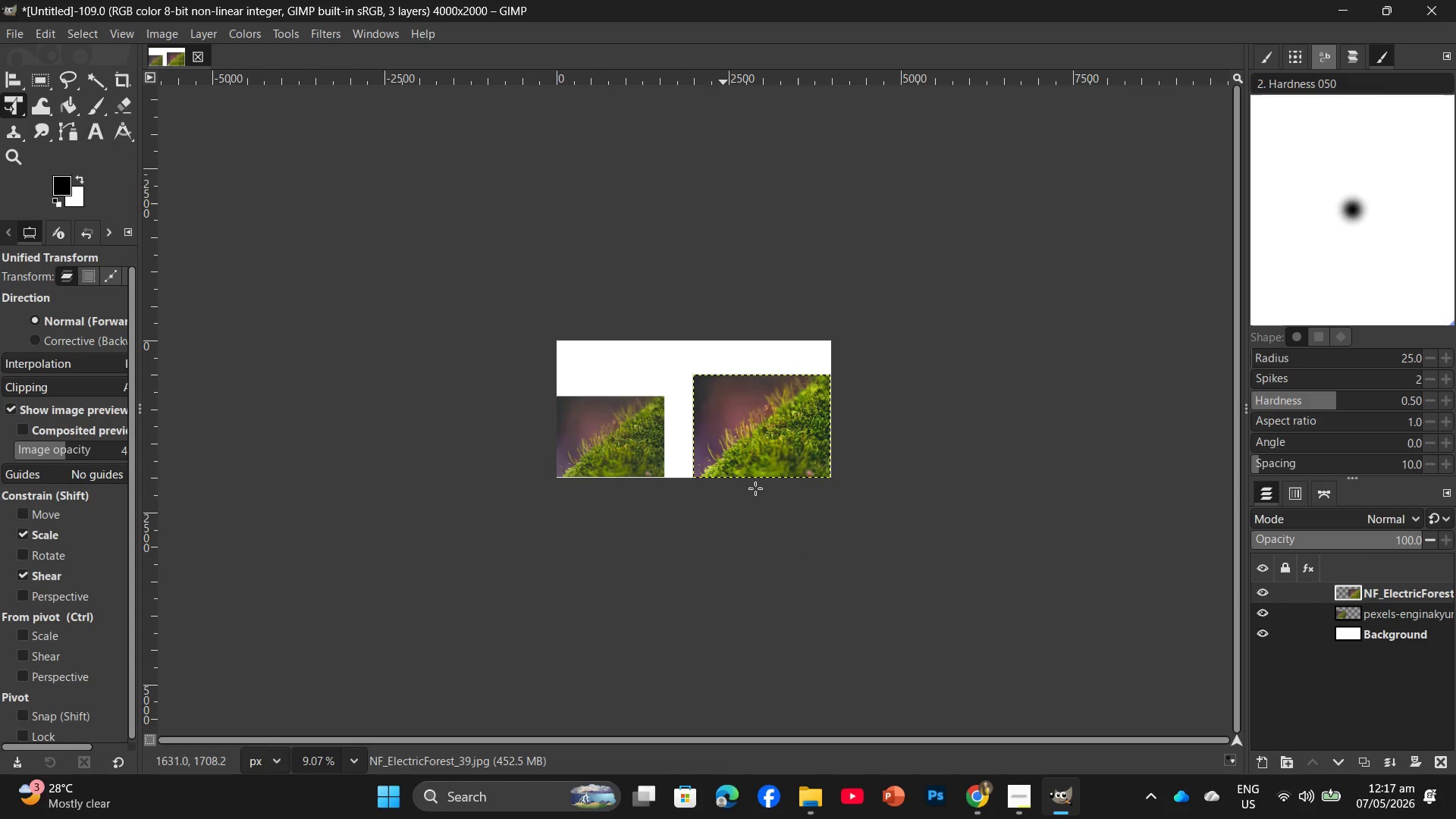 
left_click([1382, 617])
 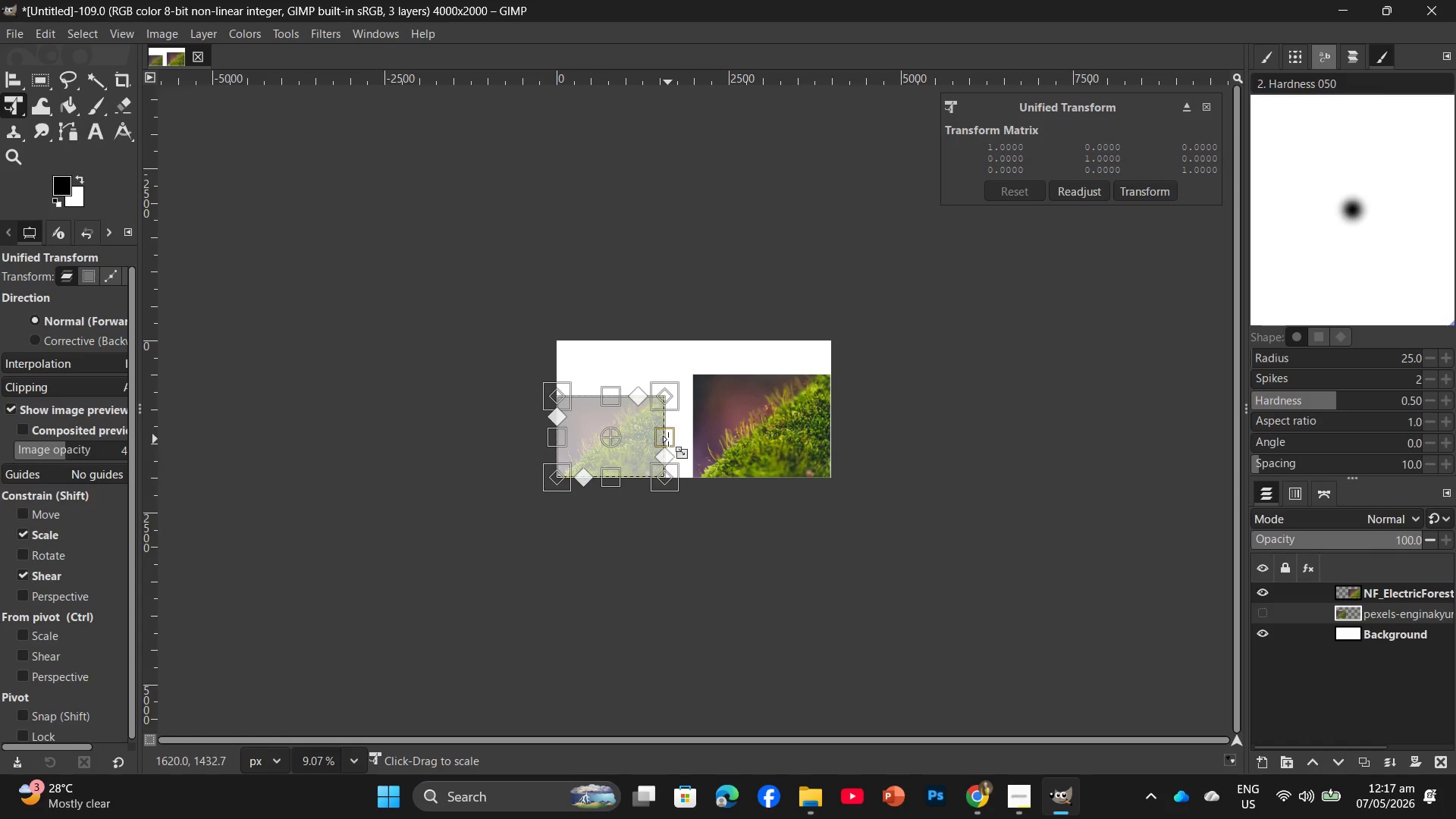 
left_click_drag(start_coordinate=[664, 435], to_coordinate=[691, 423])
 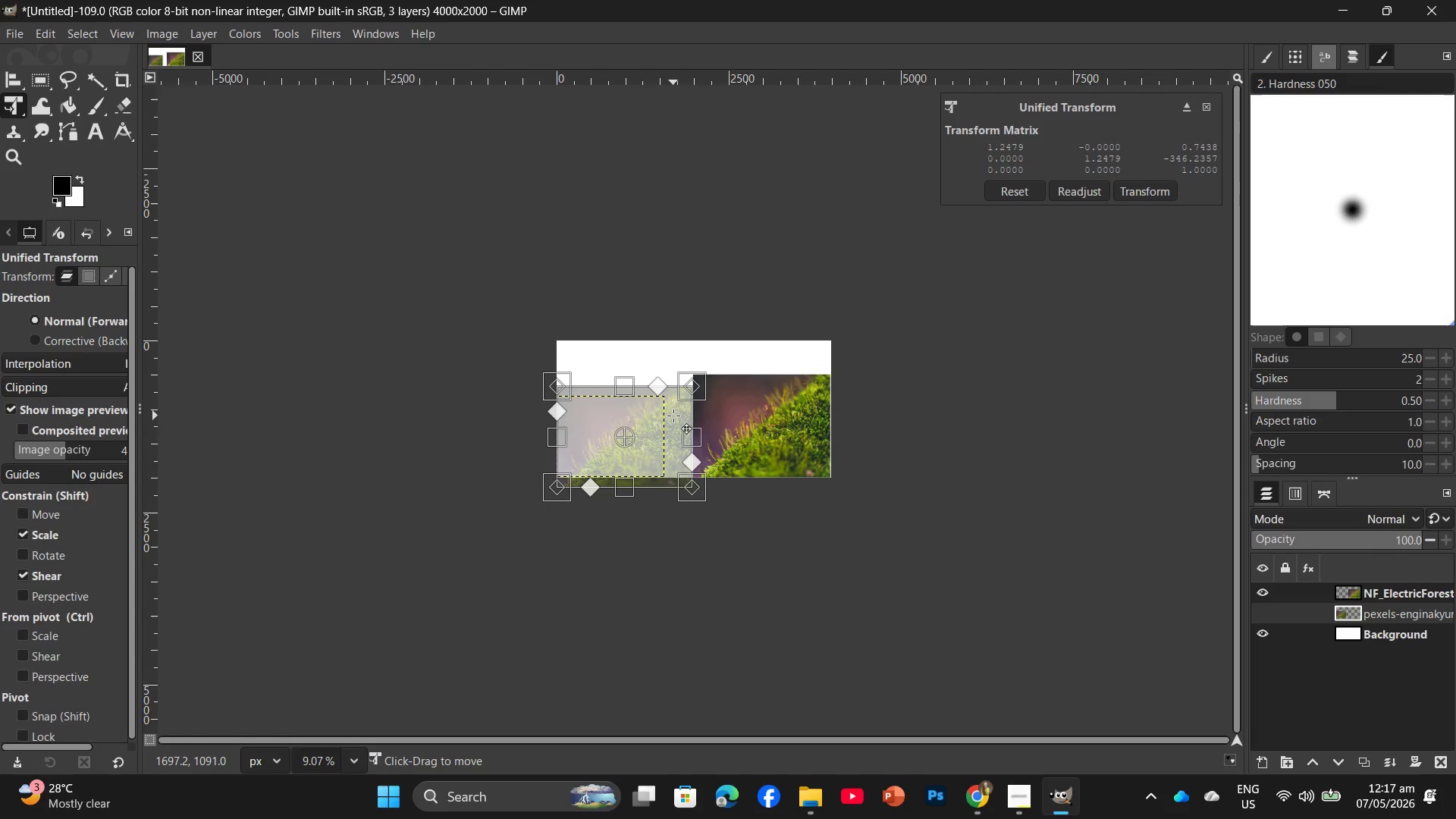 
left_click_drag(start_coordinate=[673, 416], to_coordinate=[673, 406])
 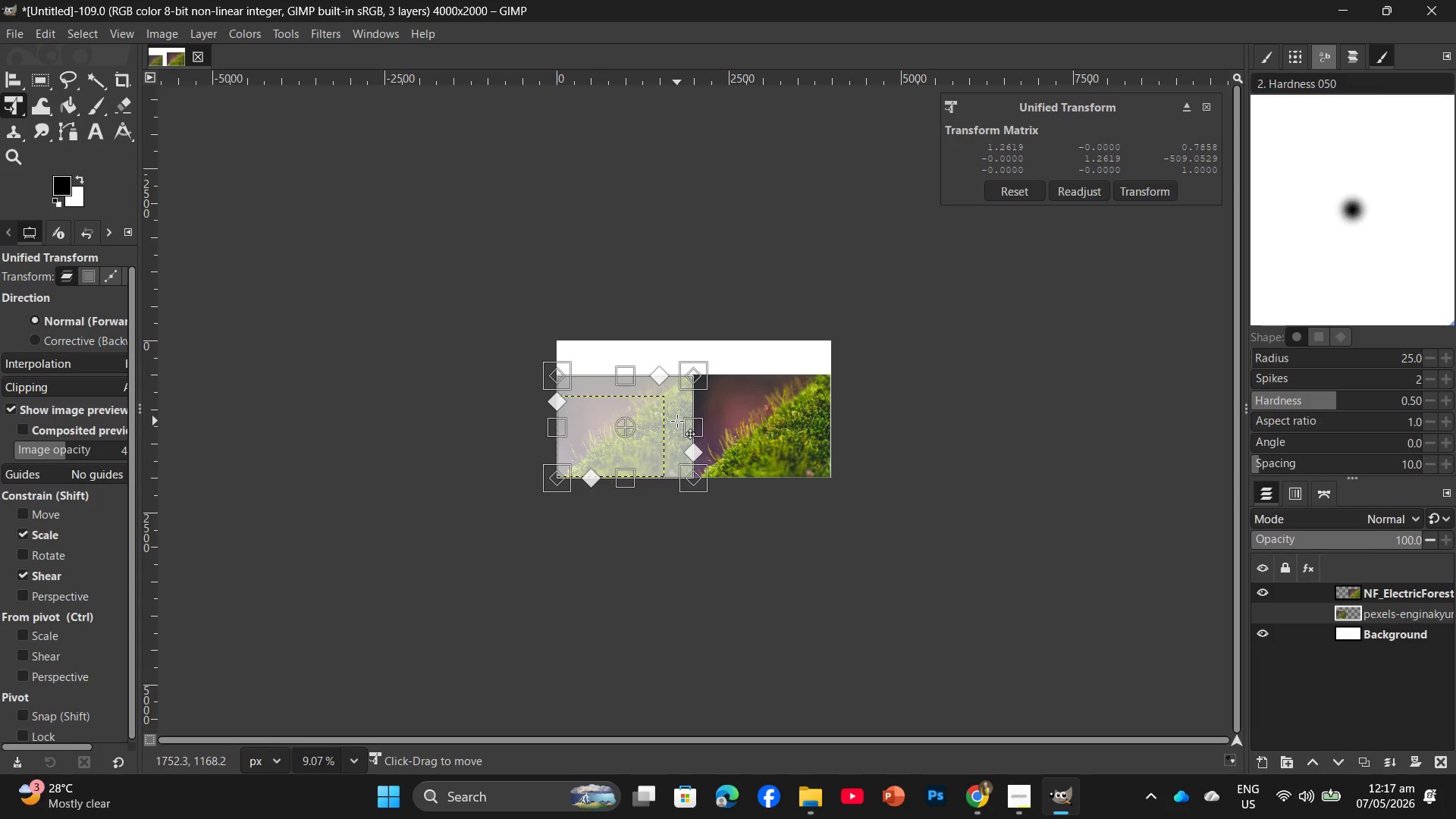 
wait(7.34)
 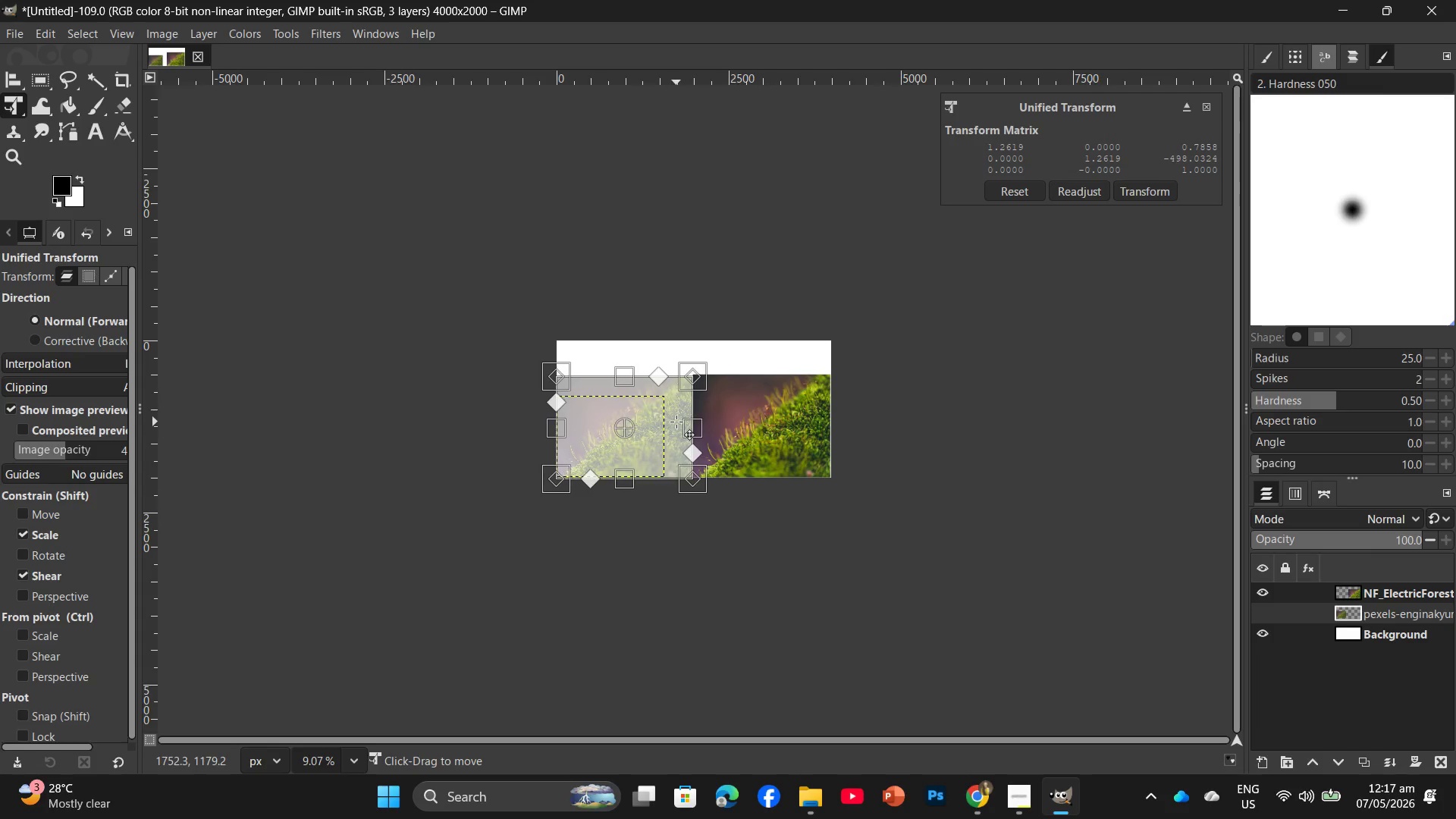 
key(Enter)
 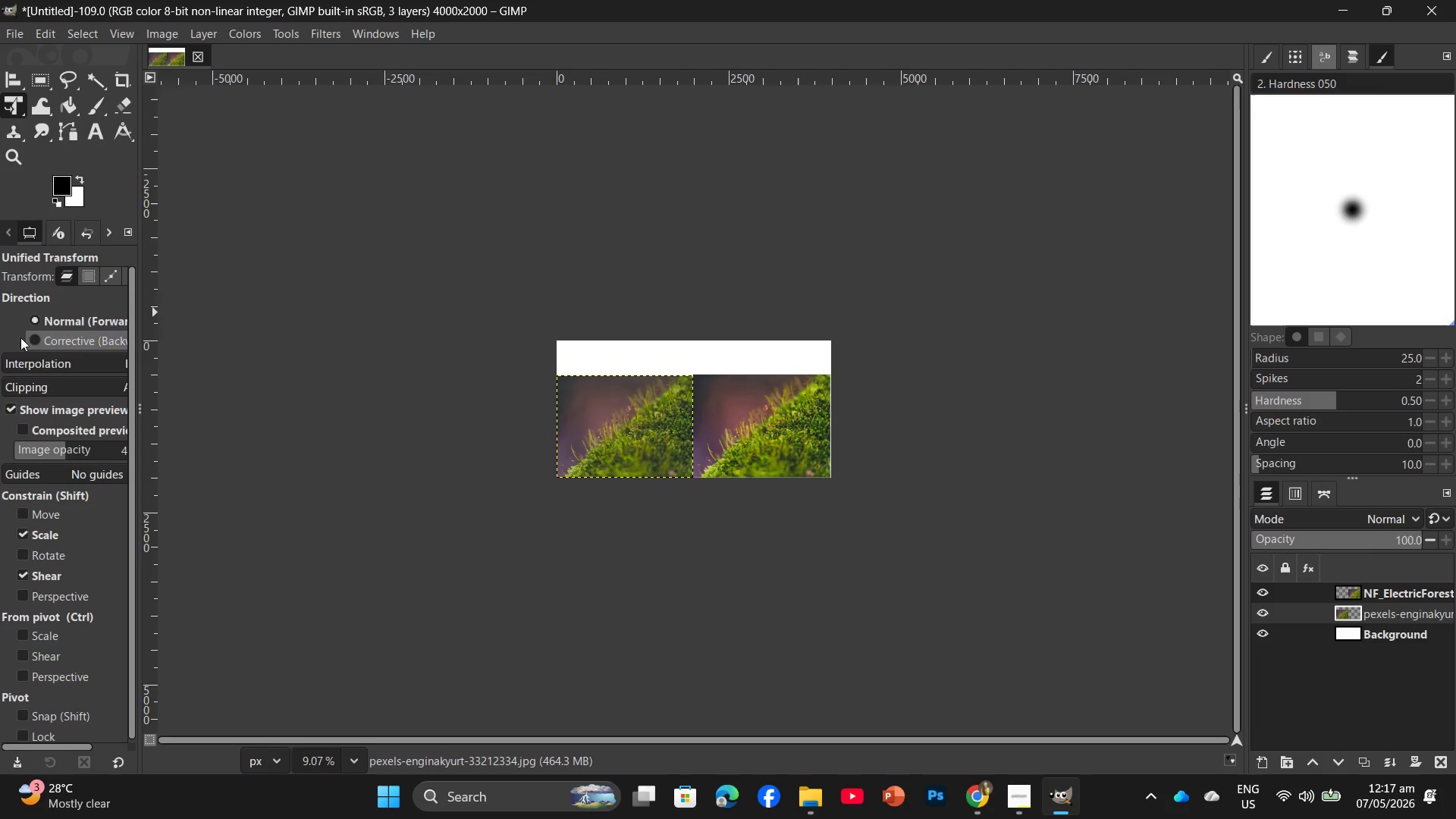 
hold_key(key=ControlLeft, duration=0.84)
scroll: coordinate [605, 469], scroll_direction: up, amount: 6.0
 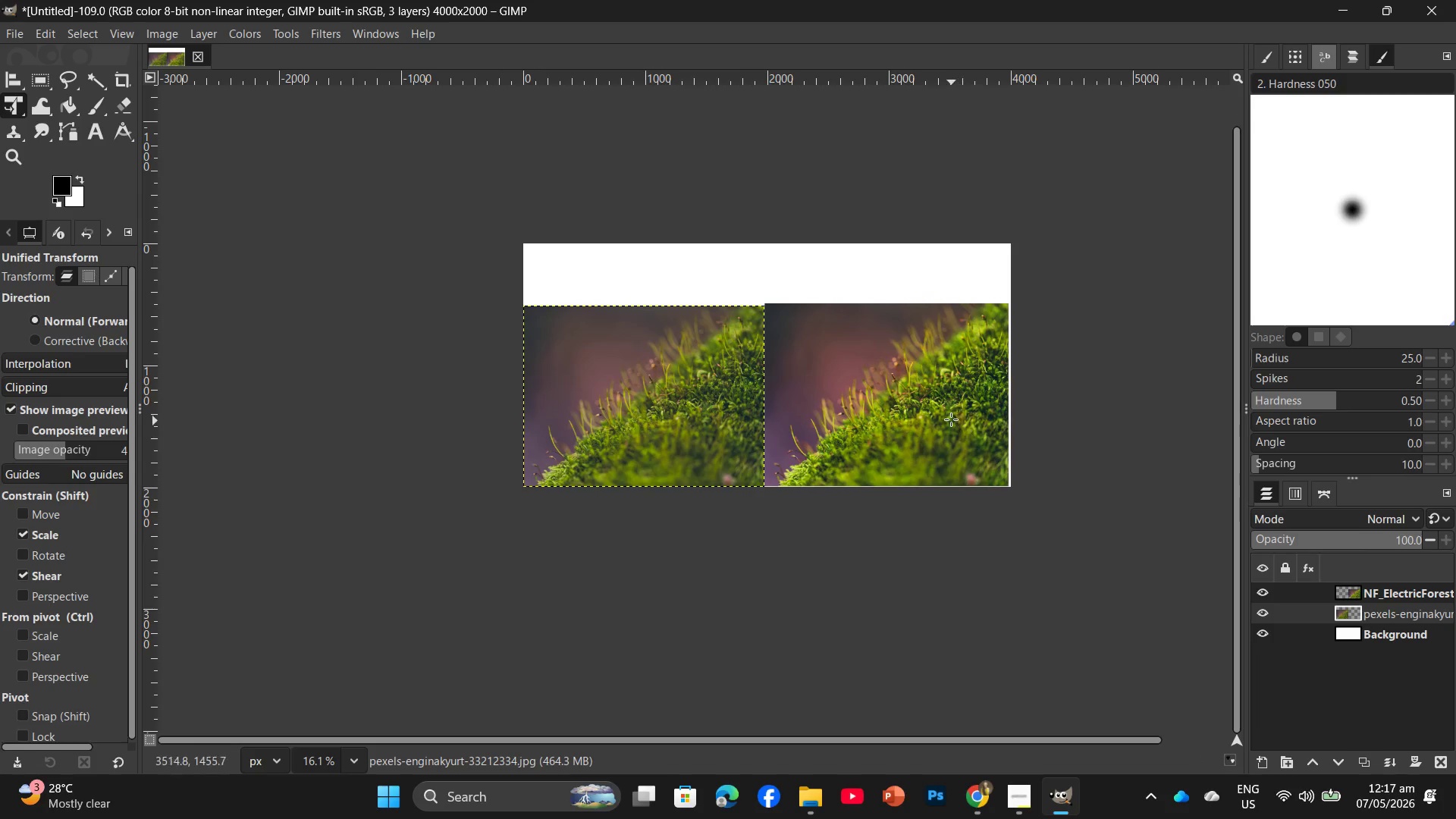 
left_click([951, 419])
 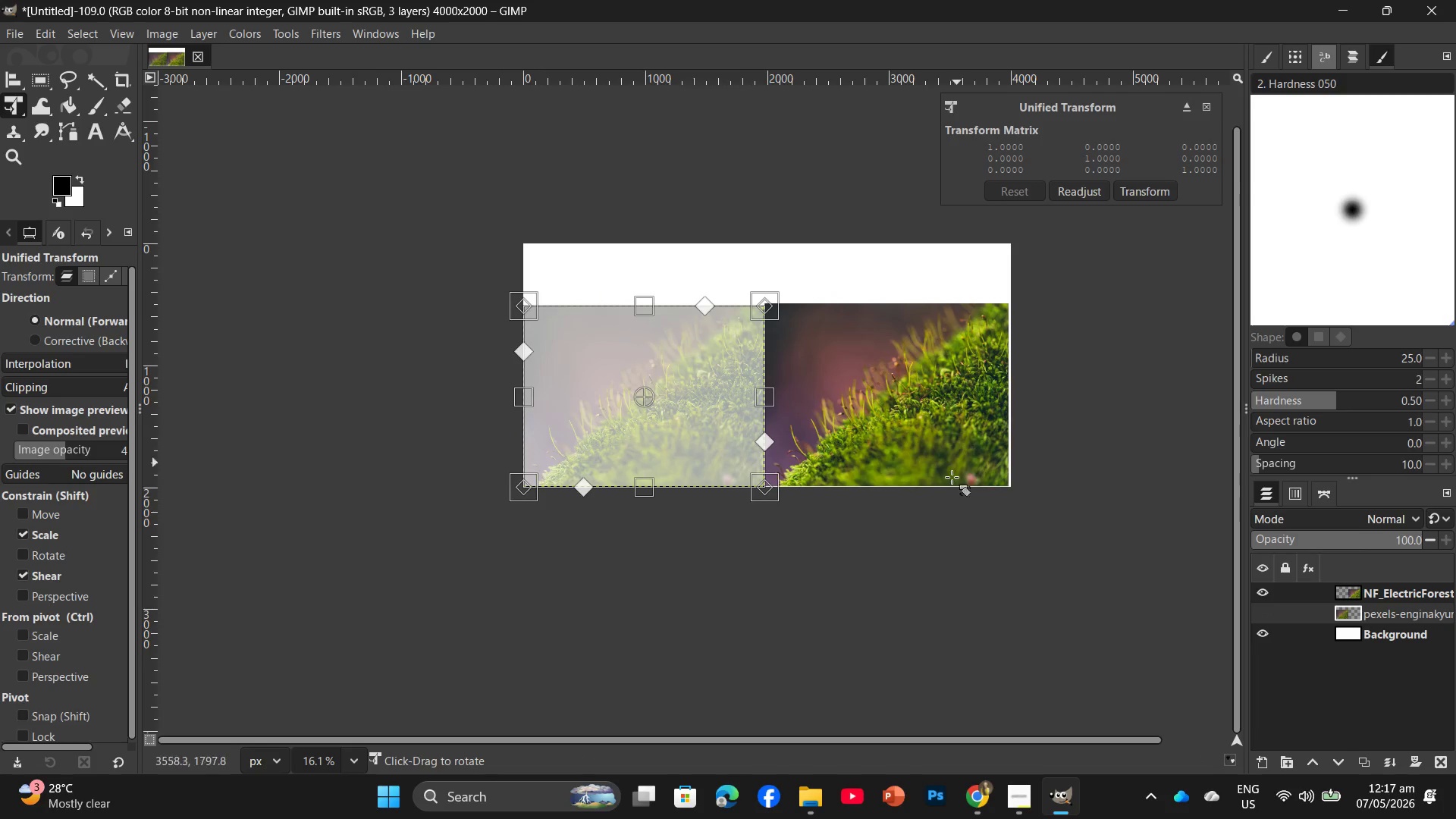 
left_click([864, 626])
 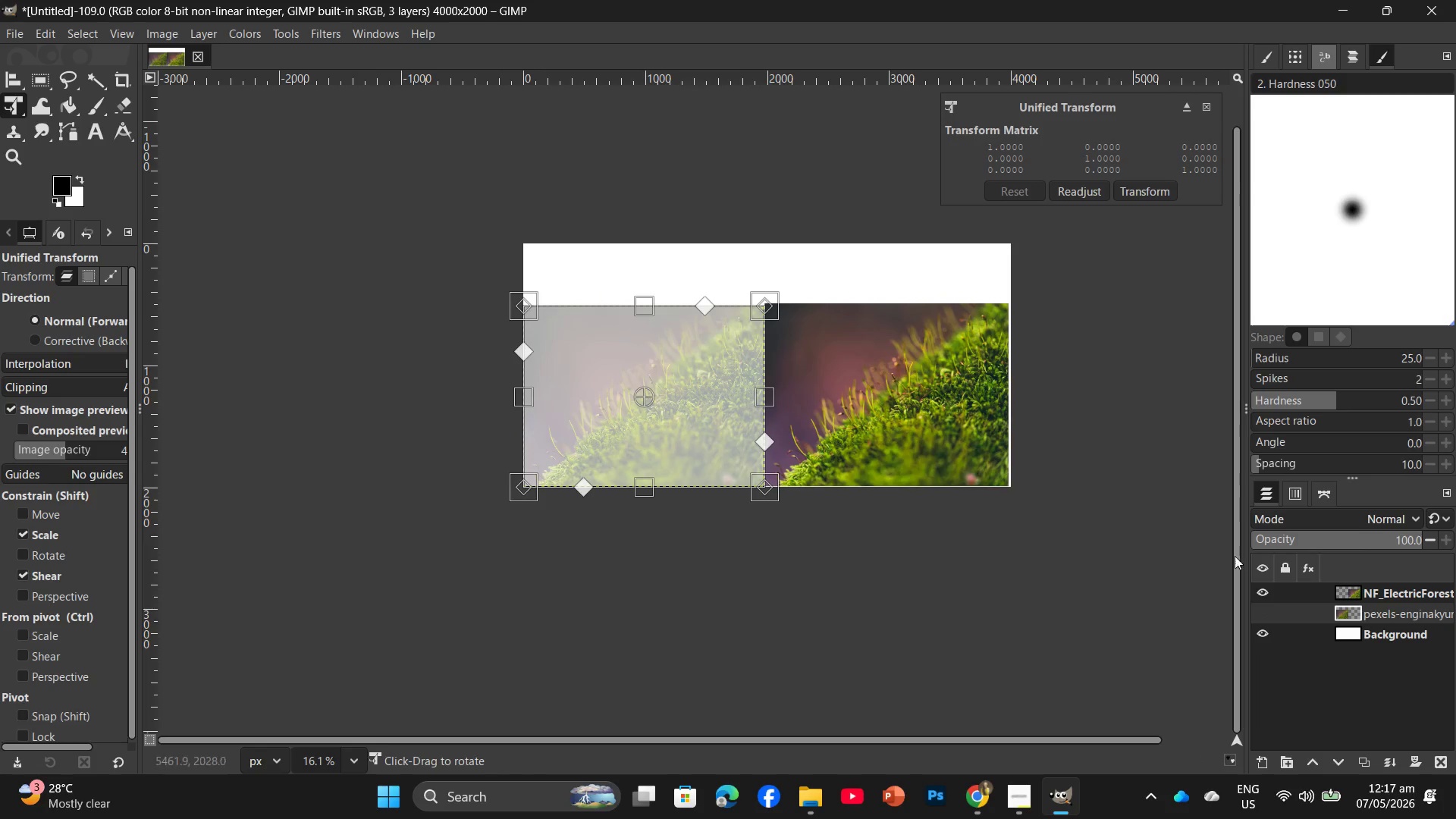 
left_click([1364, 598])
 